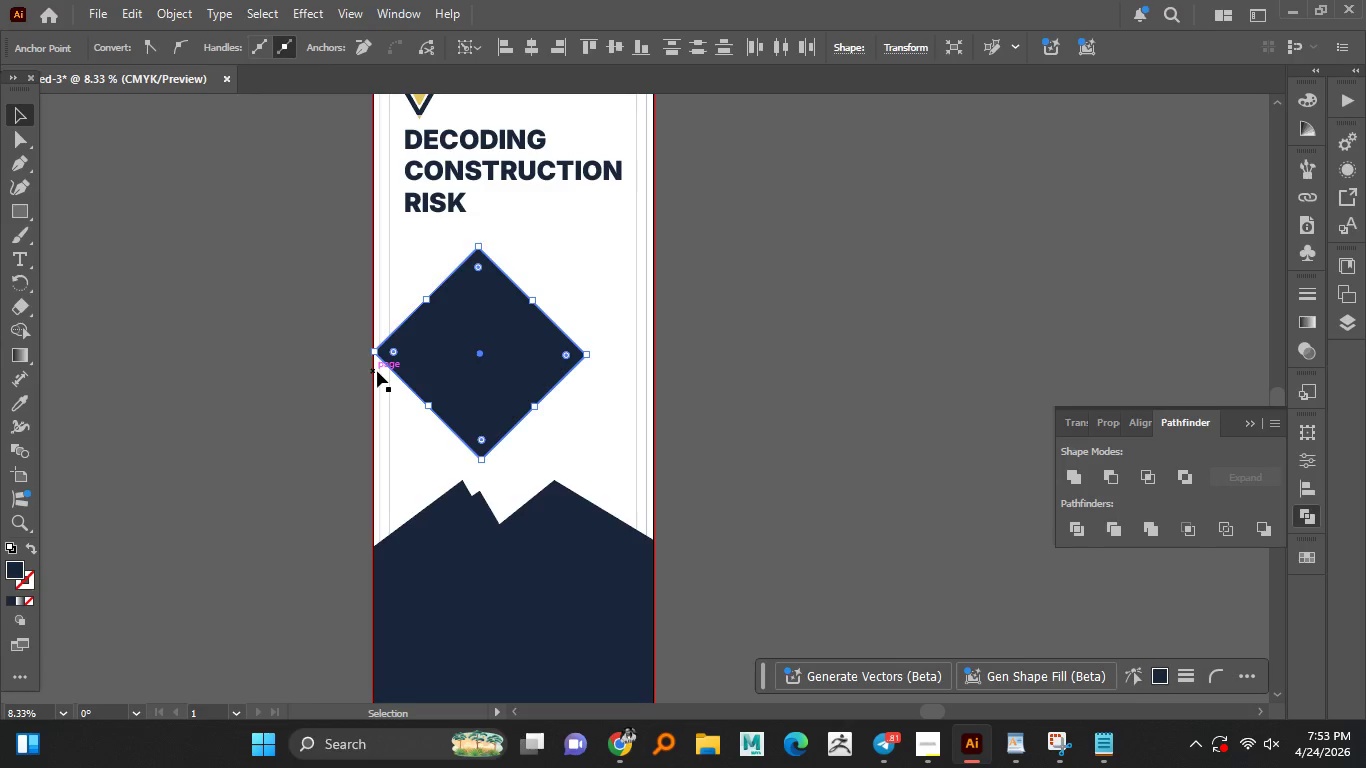 
left_click_drag(start_coordinate=[487, 386], to_coordinate=[508, 375])
 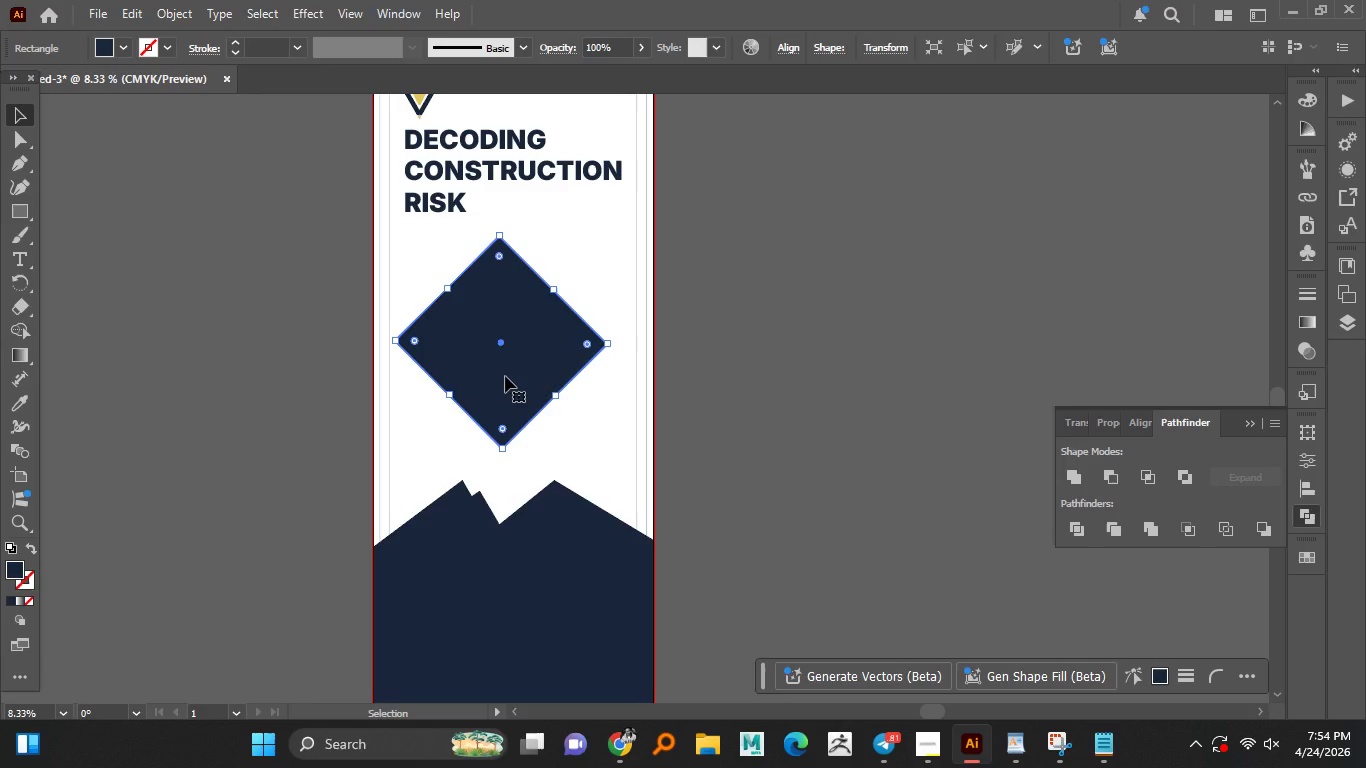 
wait(12.91)
 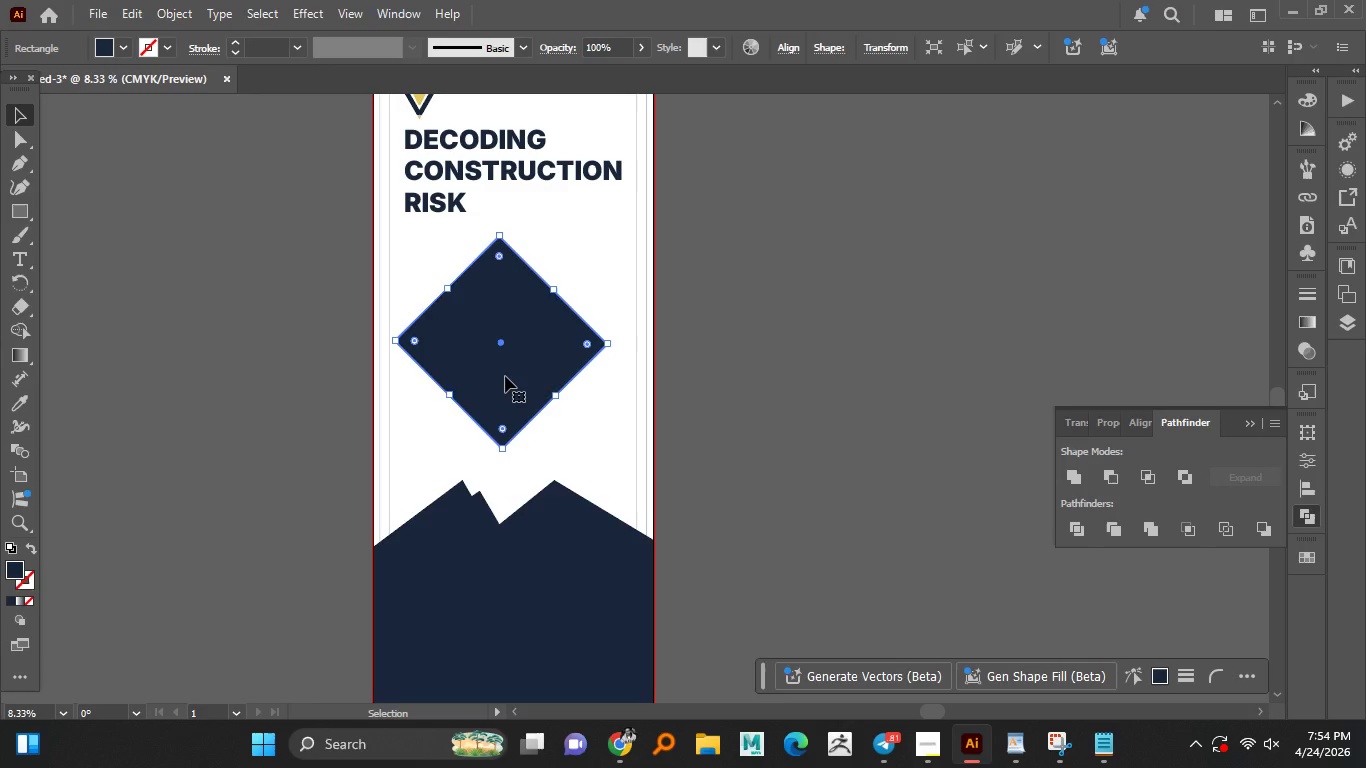 
key(Delete)
 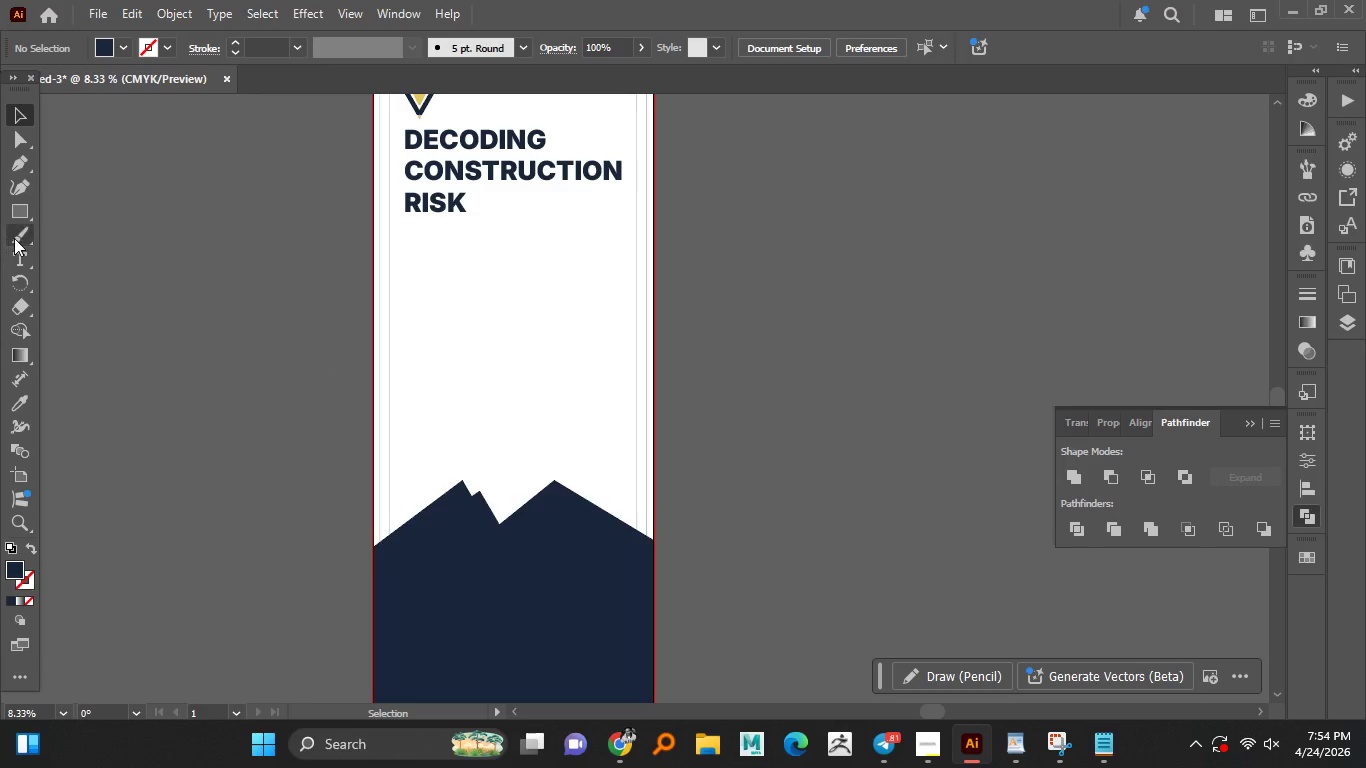 
left_click([15, 213])
 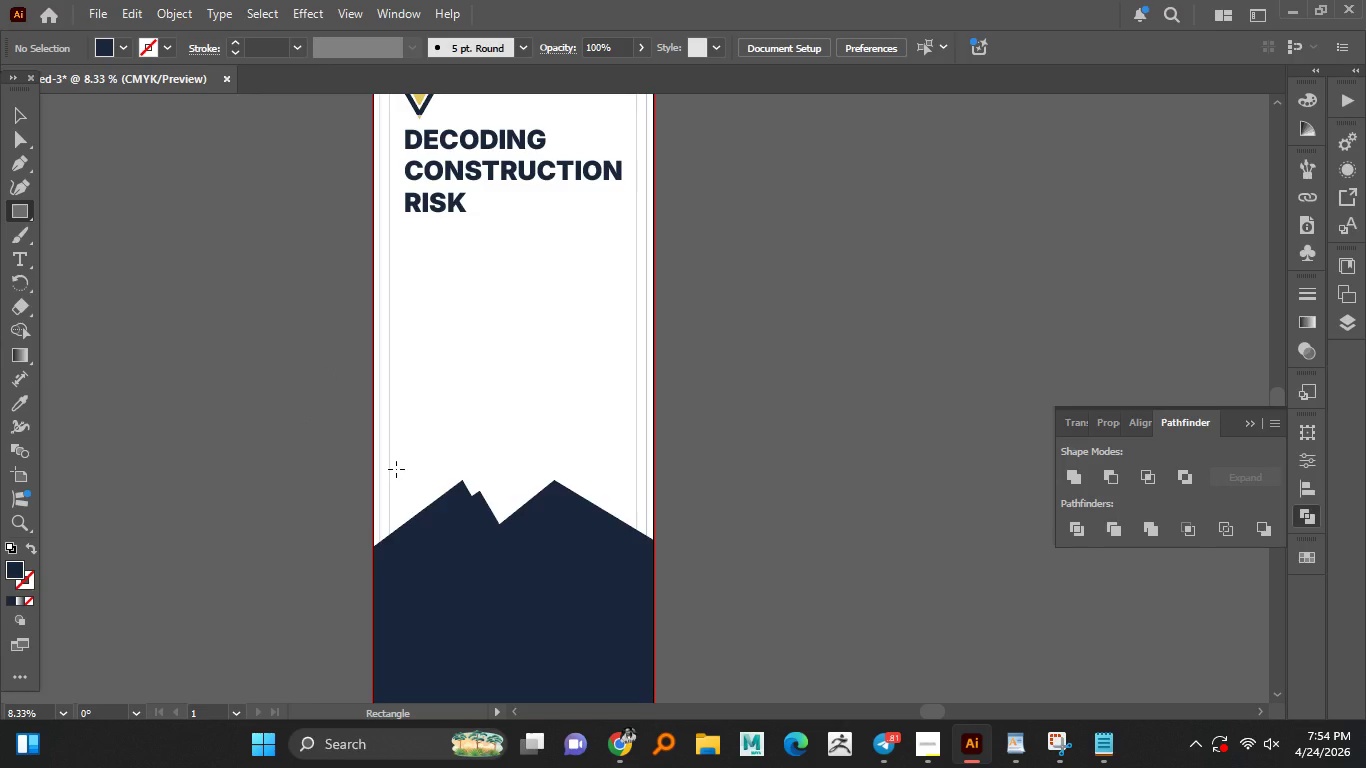 
wait(8.55)
 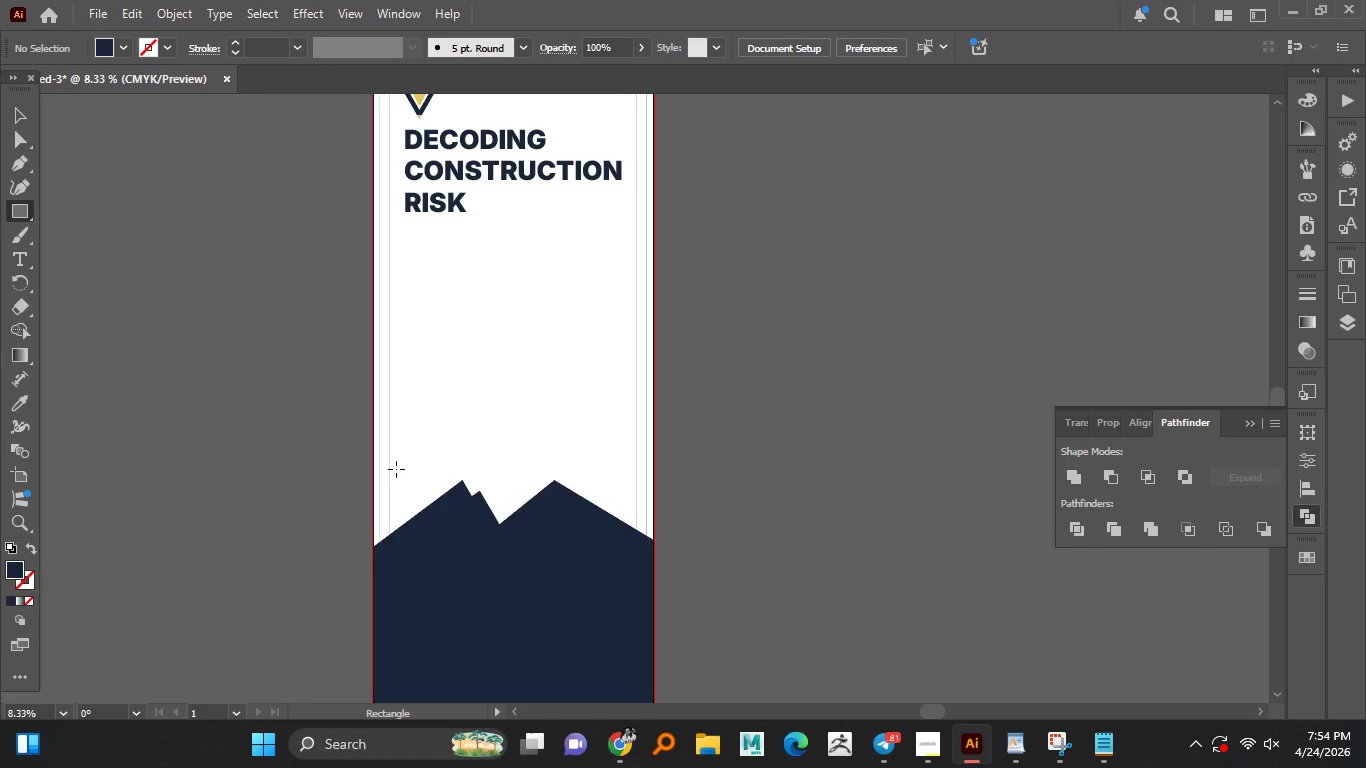 
left_click_drag(start_coordinate=[395, 468], to_coordinate=[420, 537])
 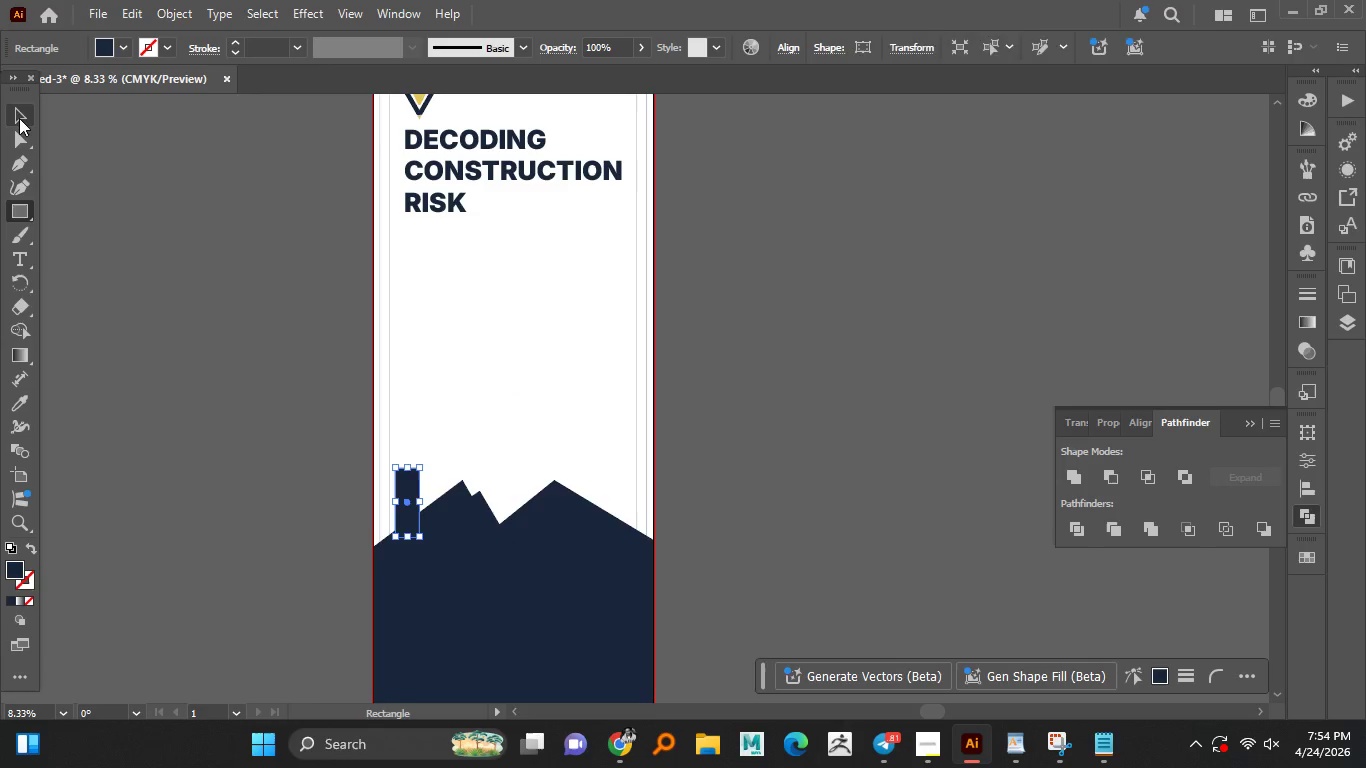 
double_click([90, 238])
 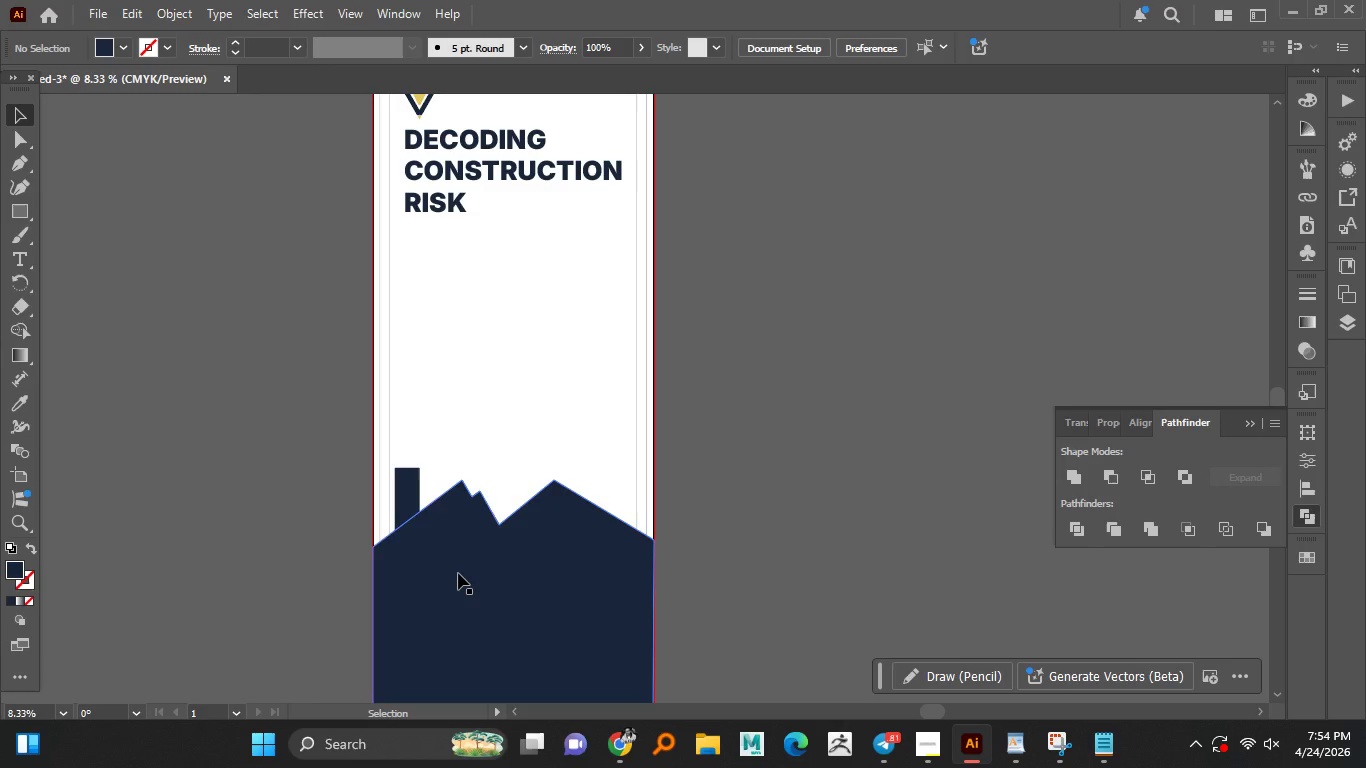 
hold_key(key=AltLeft, duration=0.97)
scroll: coordinate [458, 573], scroll_direction: up, amount: 1.0
 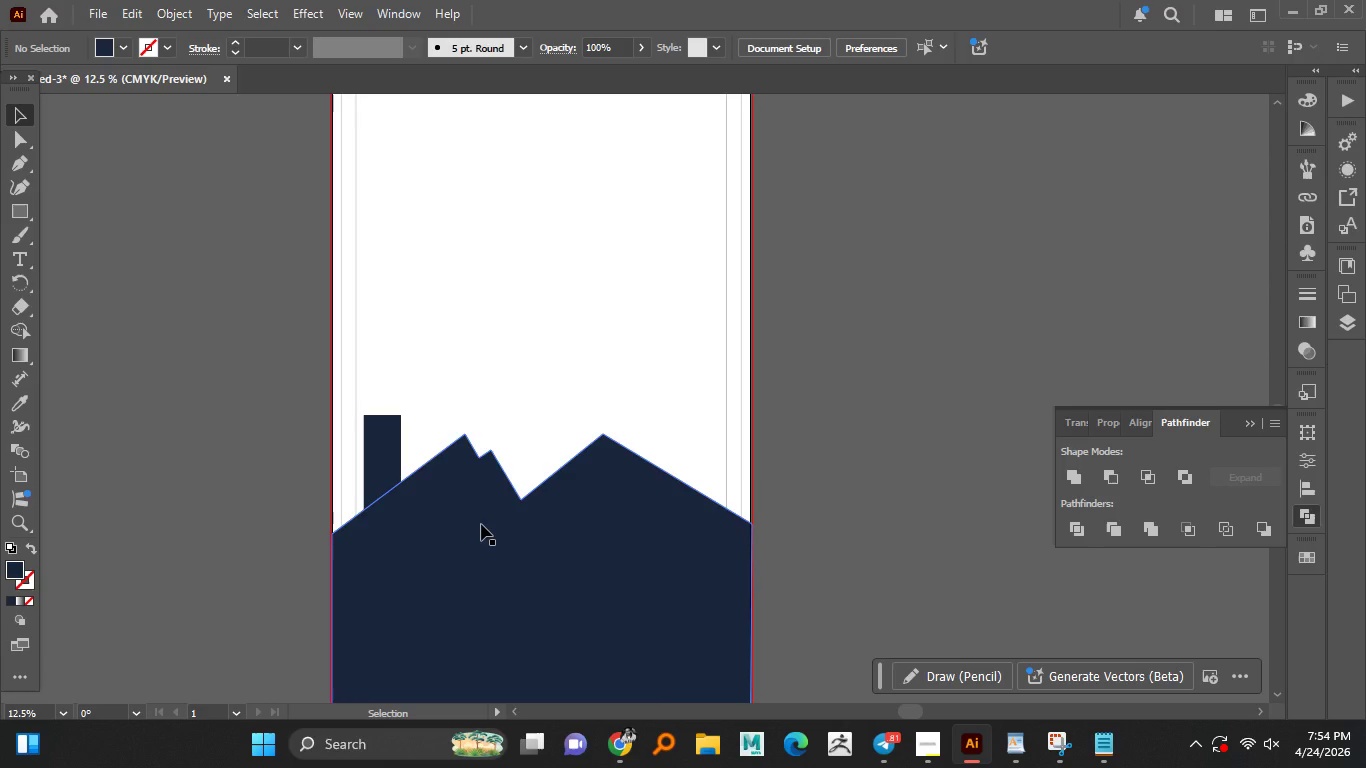 
wait(6.56)
 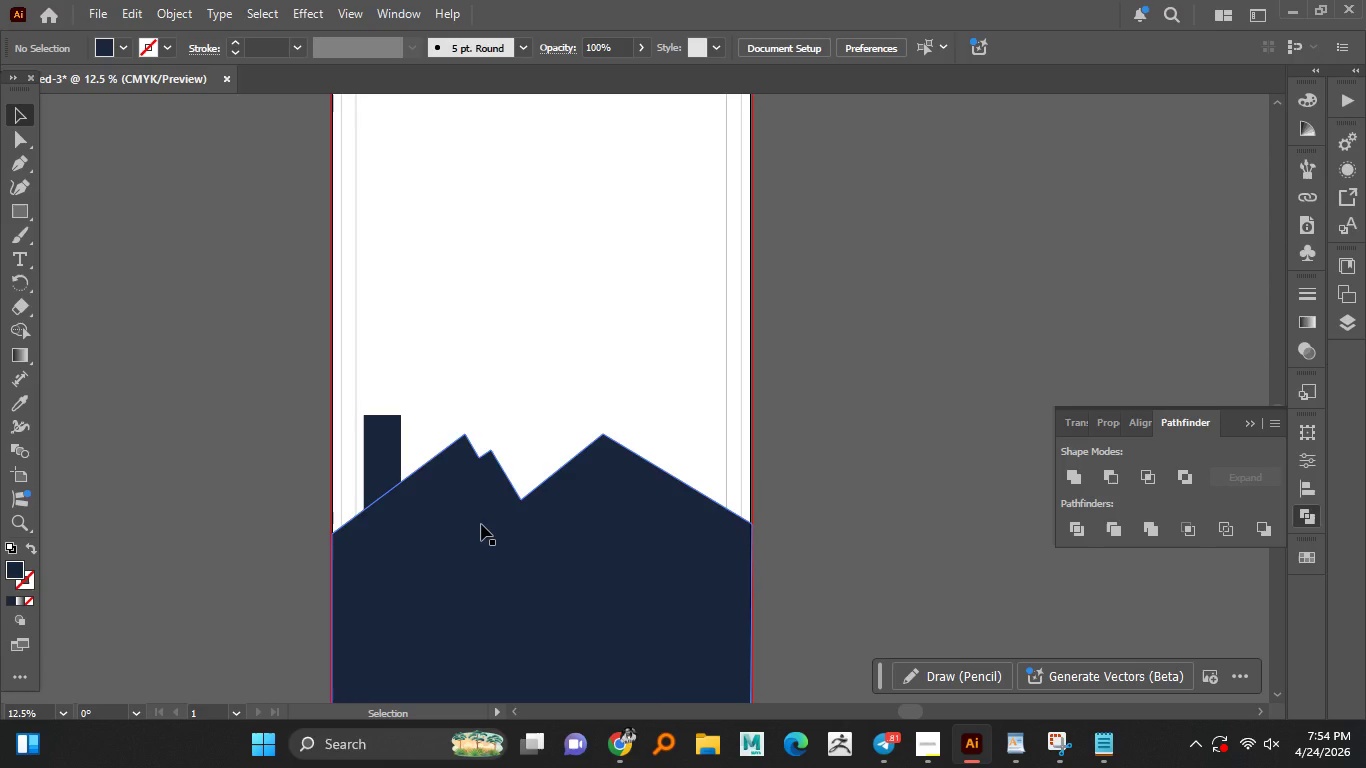 
hold_key(key=AltLeft, duration=1.52)
left_click_drag(start_coordinate=[391, 448], to_coordinate=[439, 427])
 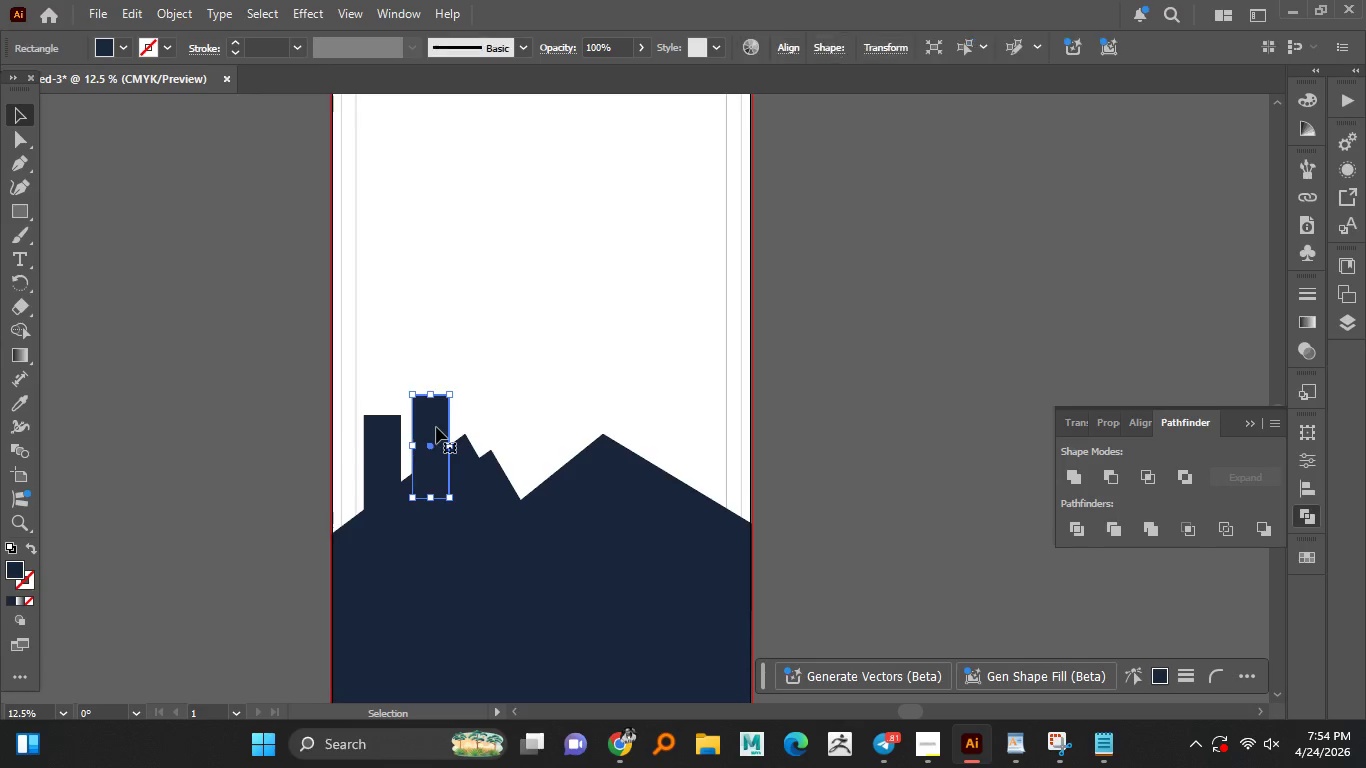 
hold_key(key=AltLeft, duration=1.5)
 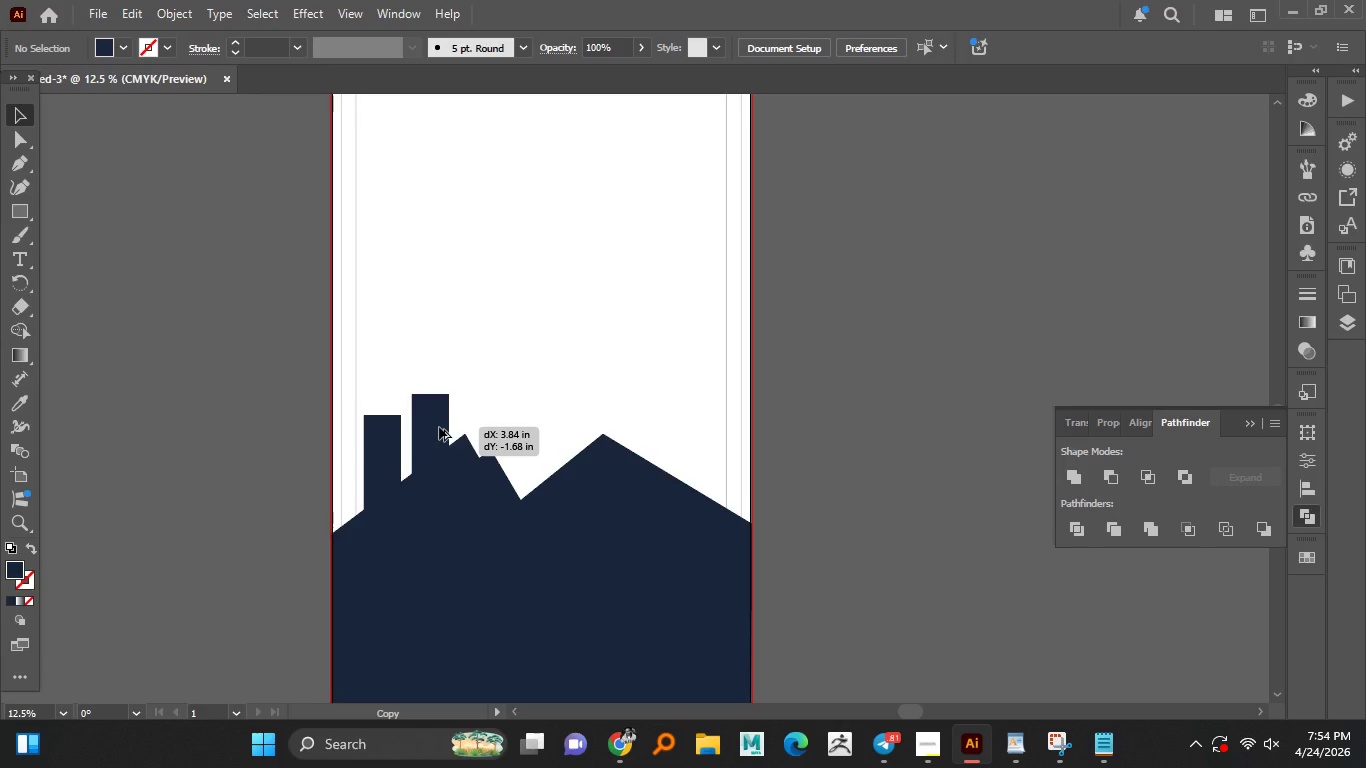 
hold_key(key=AltLeft, duration=1.36)
 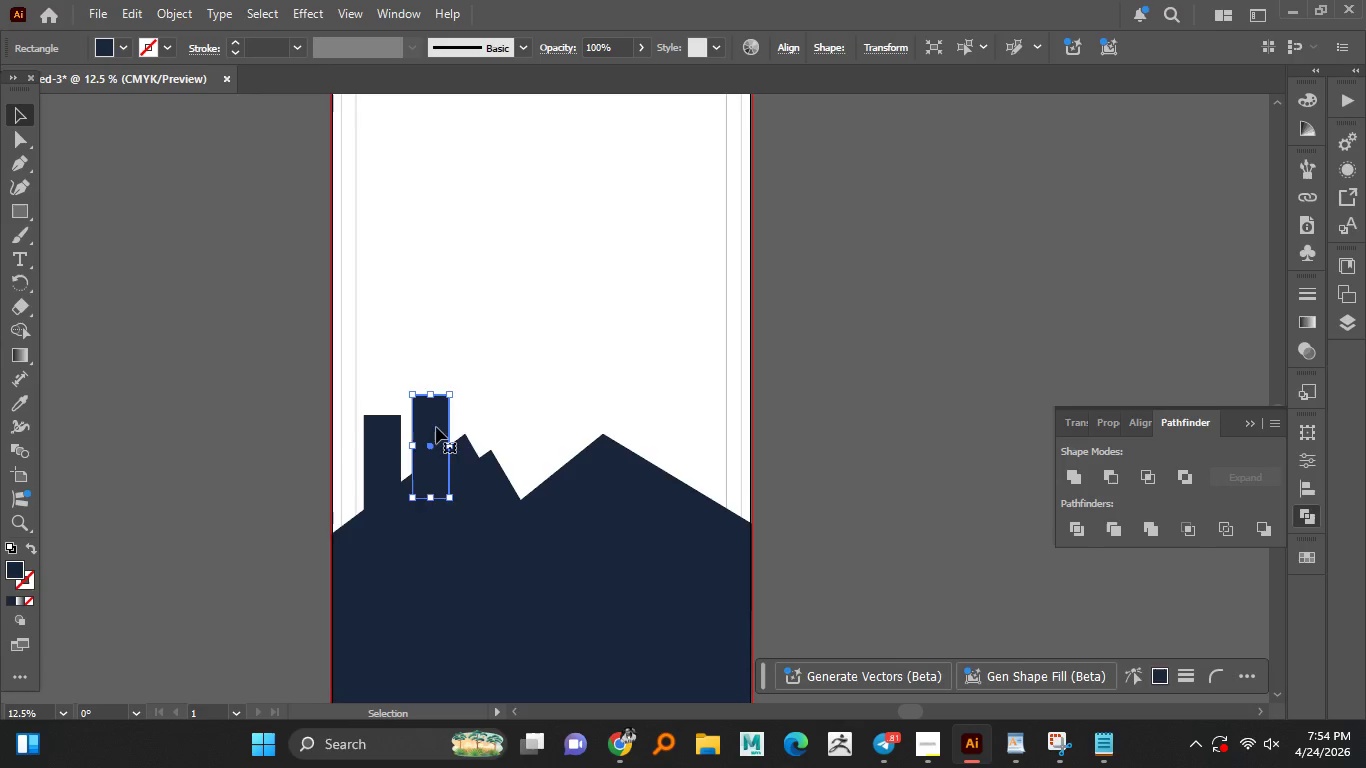 
left_click_drag(start_coordinate=[436, 427], to_coordinate=[485, 402])
 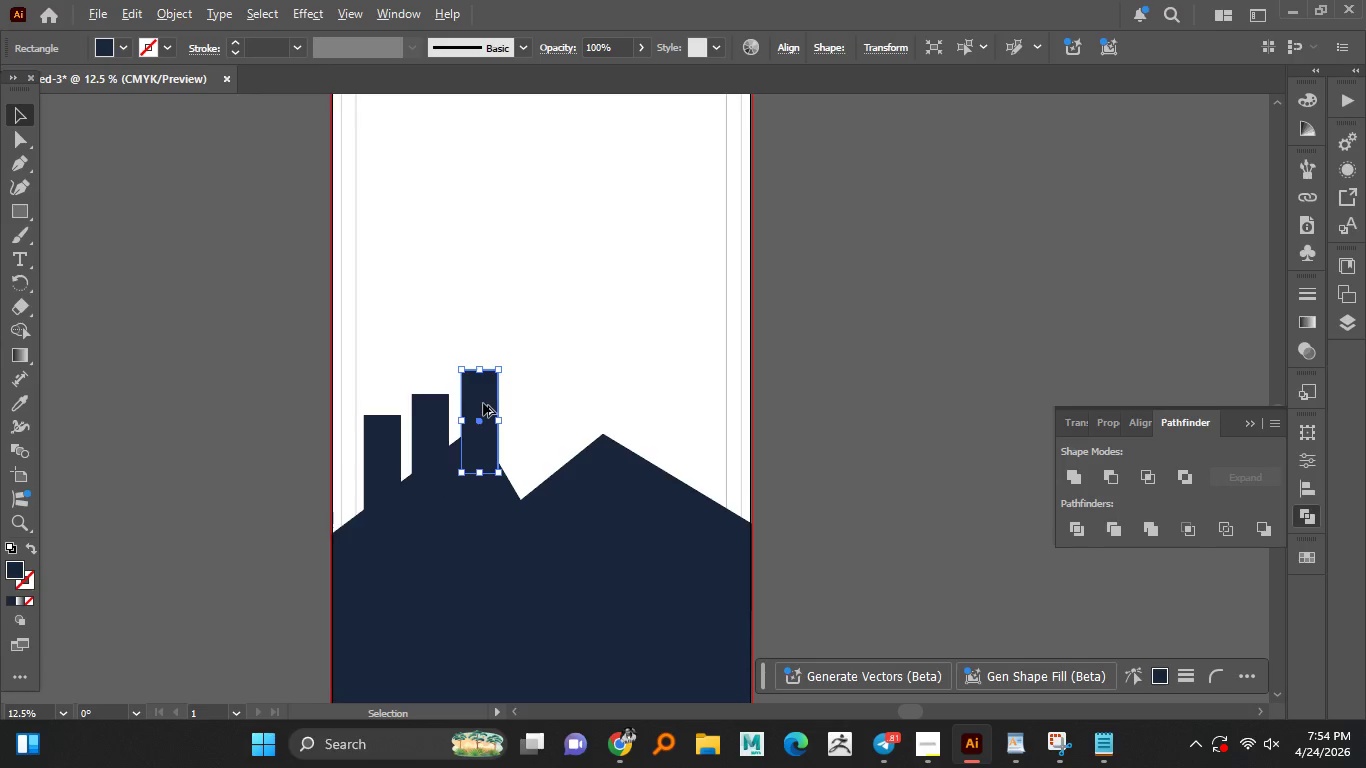 
hold_key(key=AltLeft, duration=1.5)
 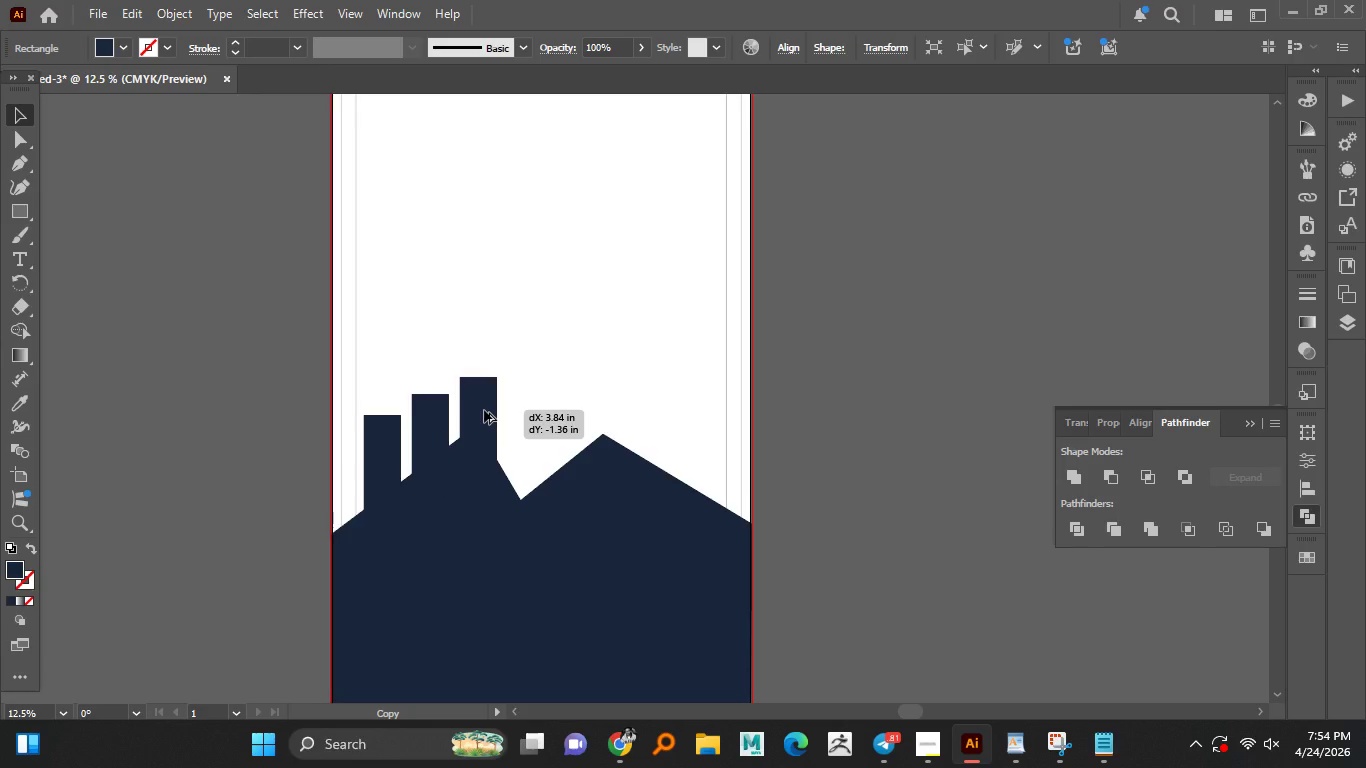 
hold_key(key=AltLeft, duration=1.5)
 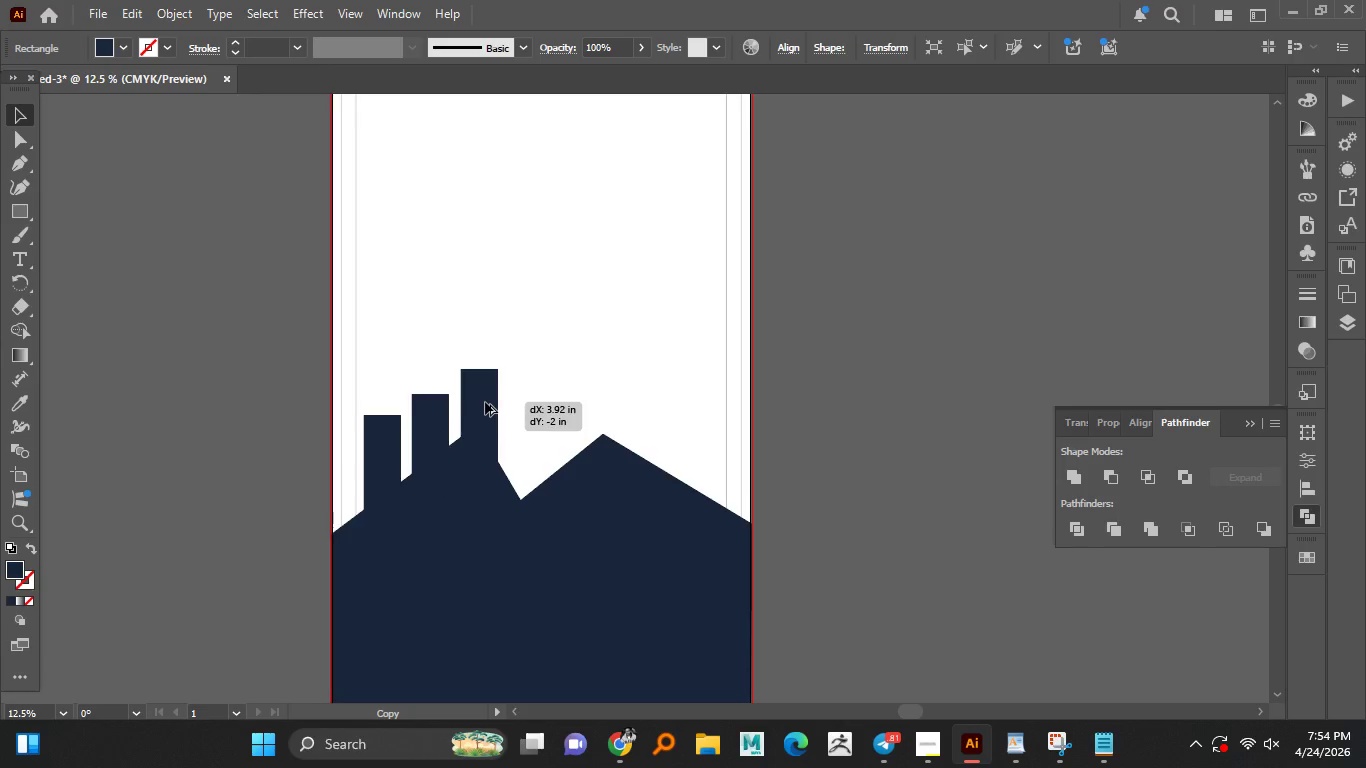 
hold_key(key=AltLeft, duration=1.5)
 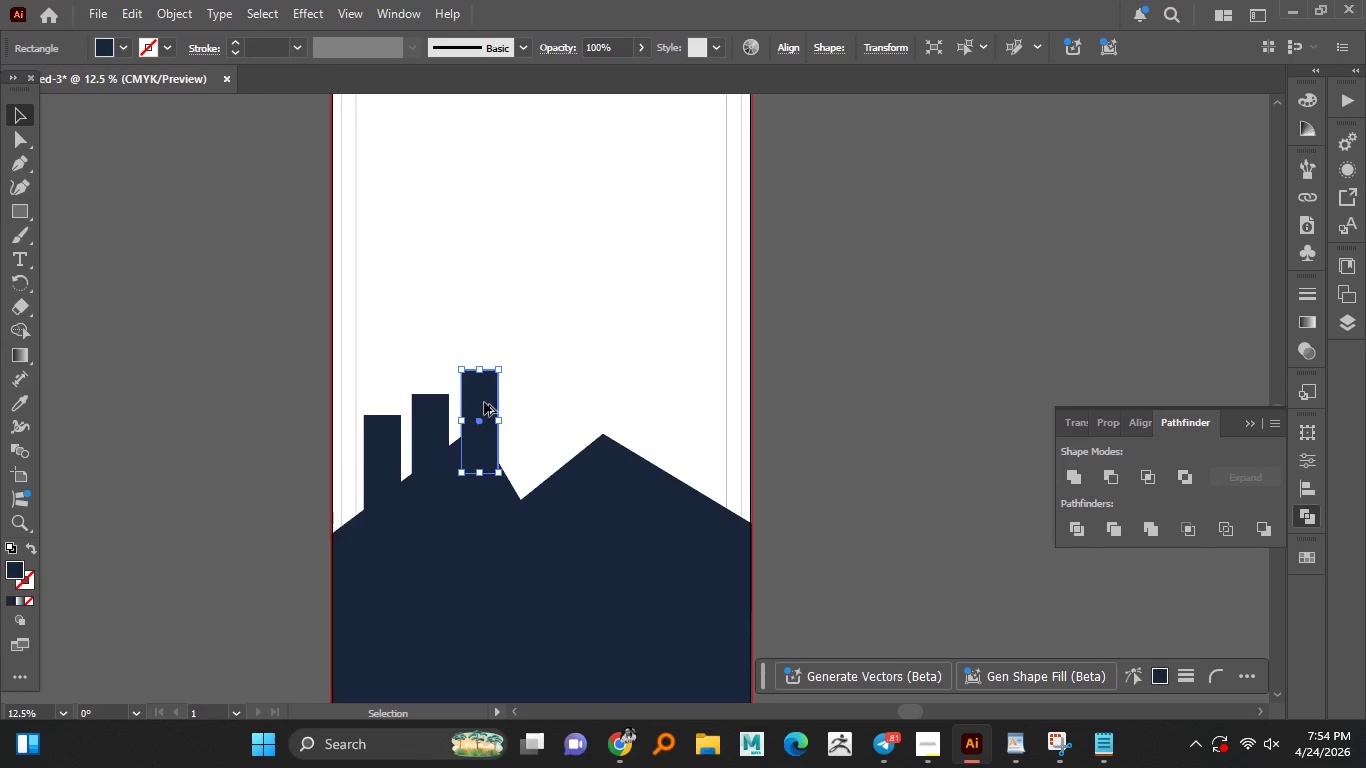 
key(Alt+AltLeft)
 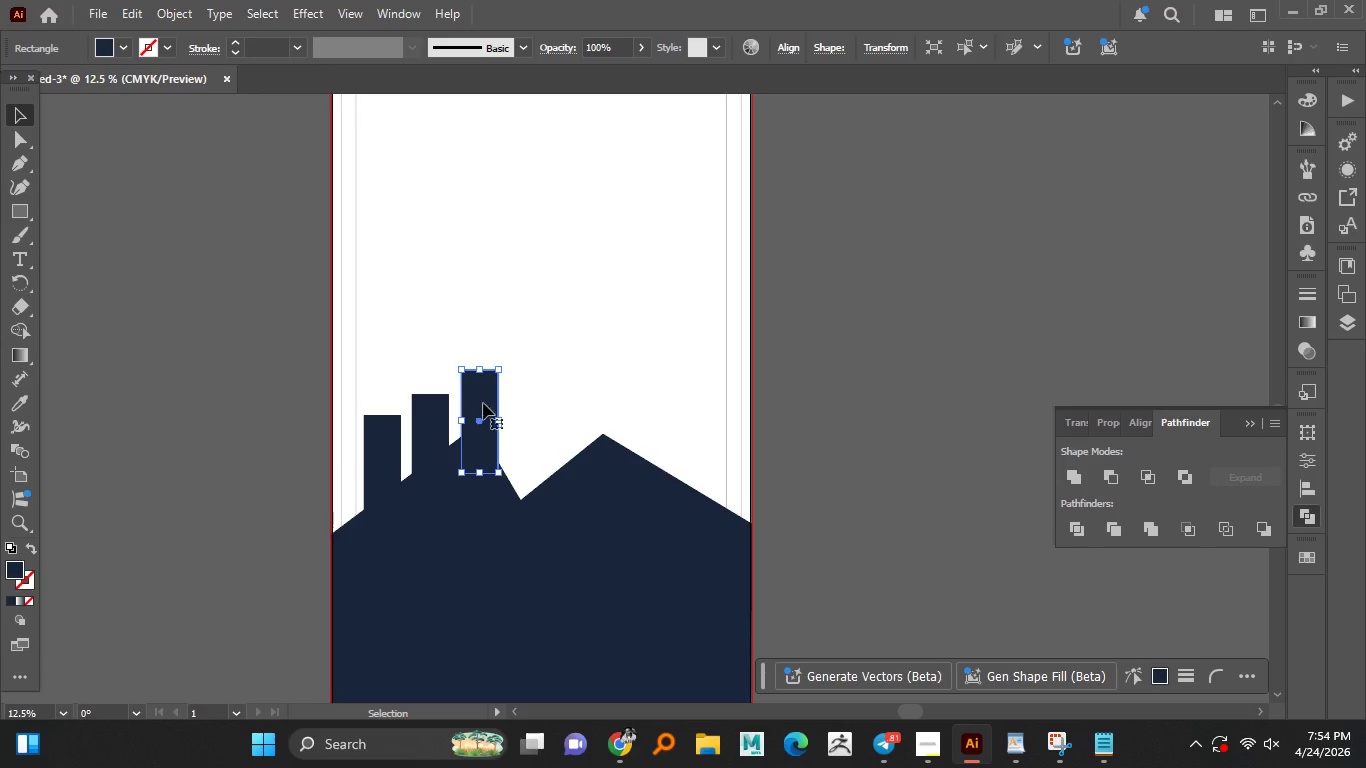 
key(Alt+AltLeft)
 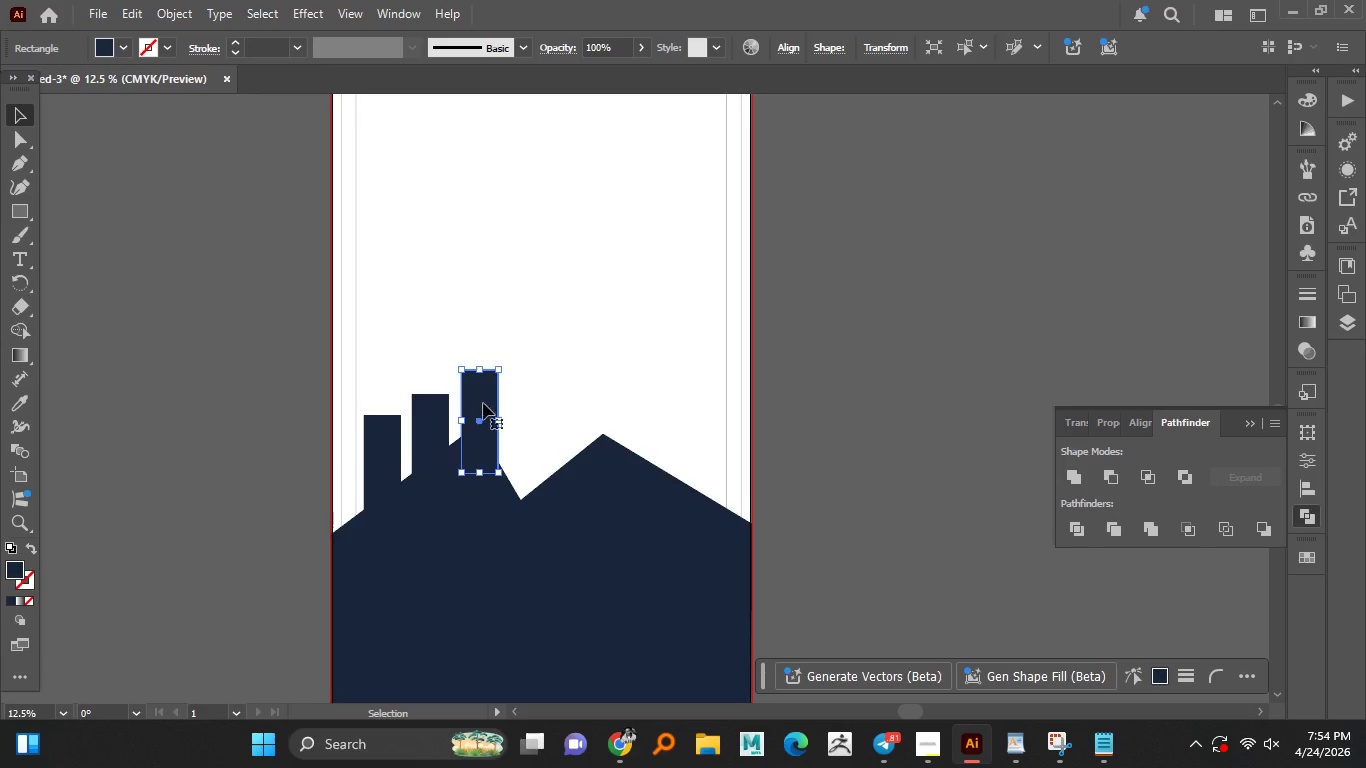 
key(Alt+AltLeft)
 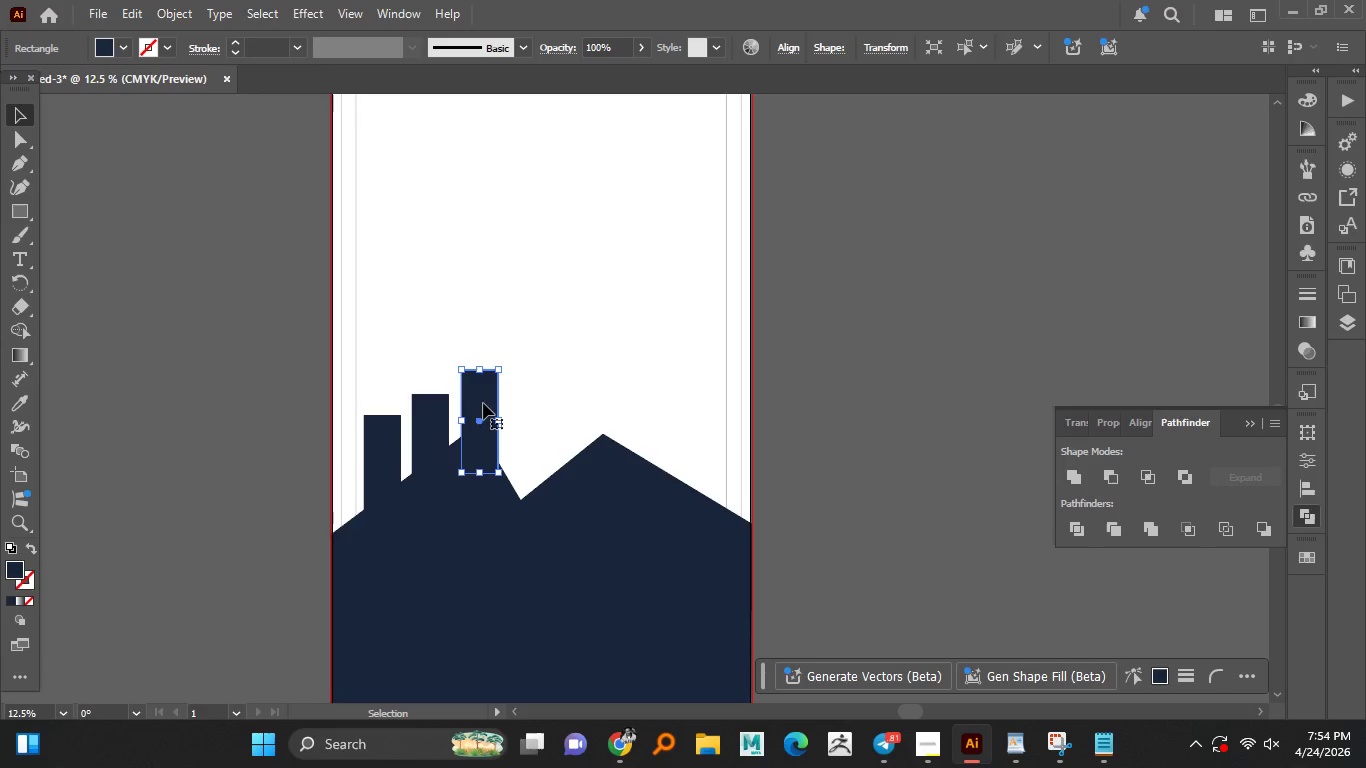 
key(Alt+AltLeft)
 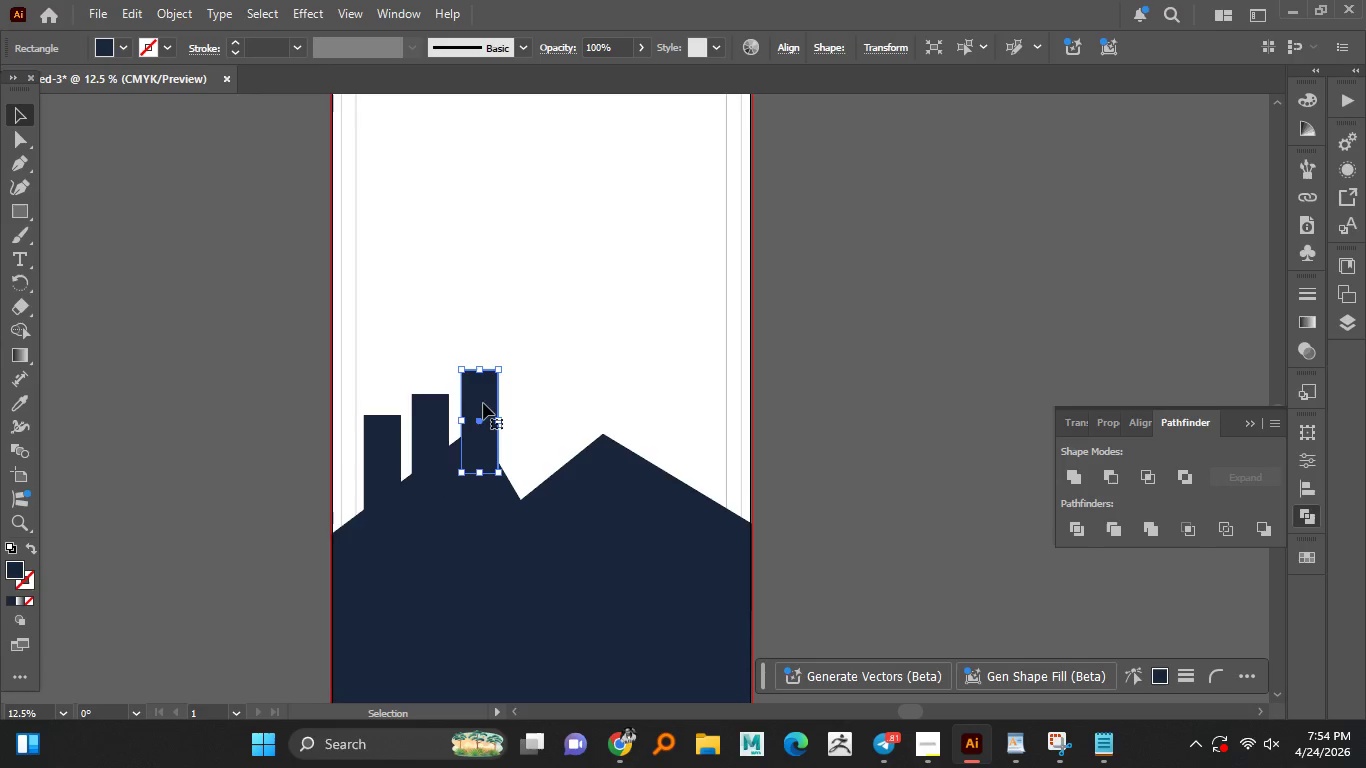 
hold_key(key=AltLeft, duration=1.5)
left_click_drag(start_coordinate=[483, 403], to_coordinate=[533, 433])
 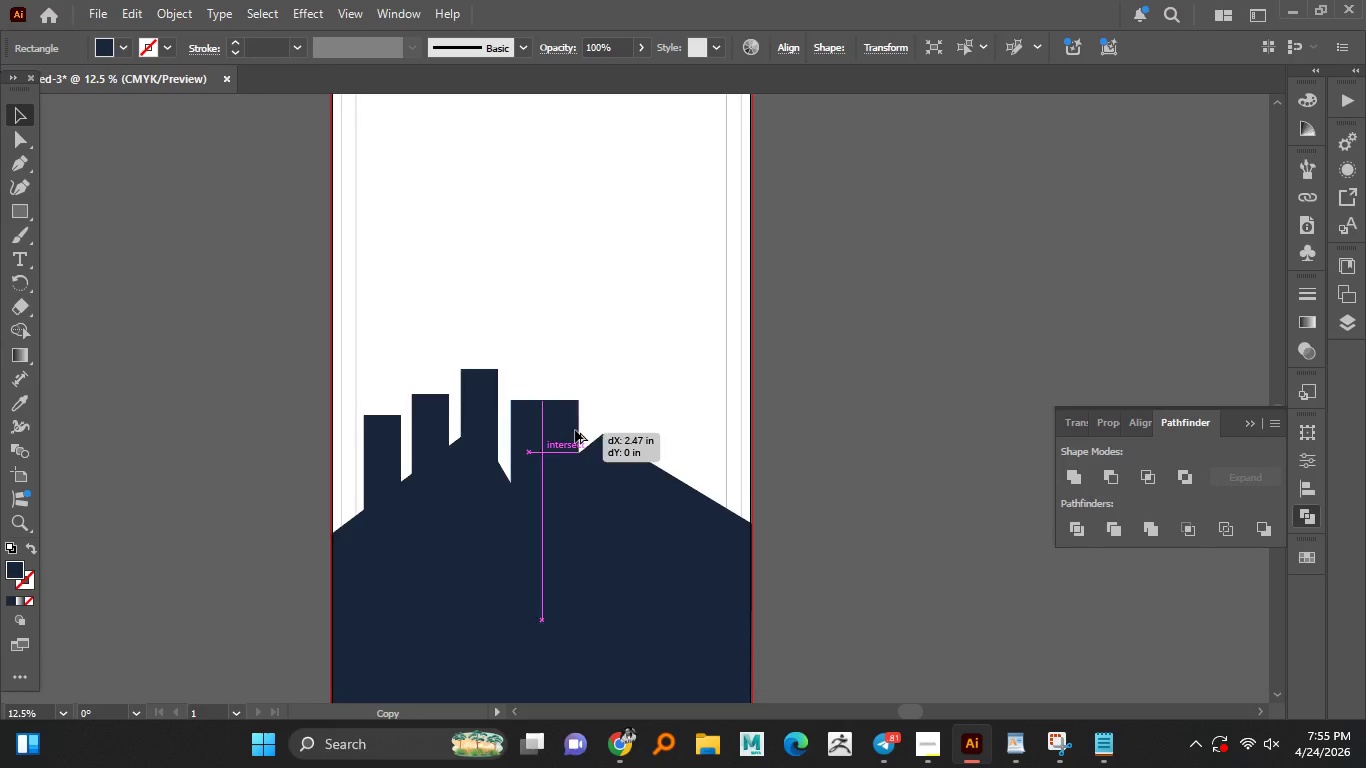 
hold_key(key=AltLeft, duration=1.5)
 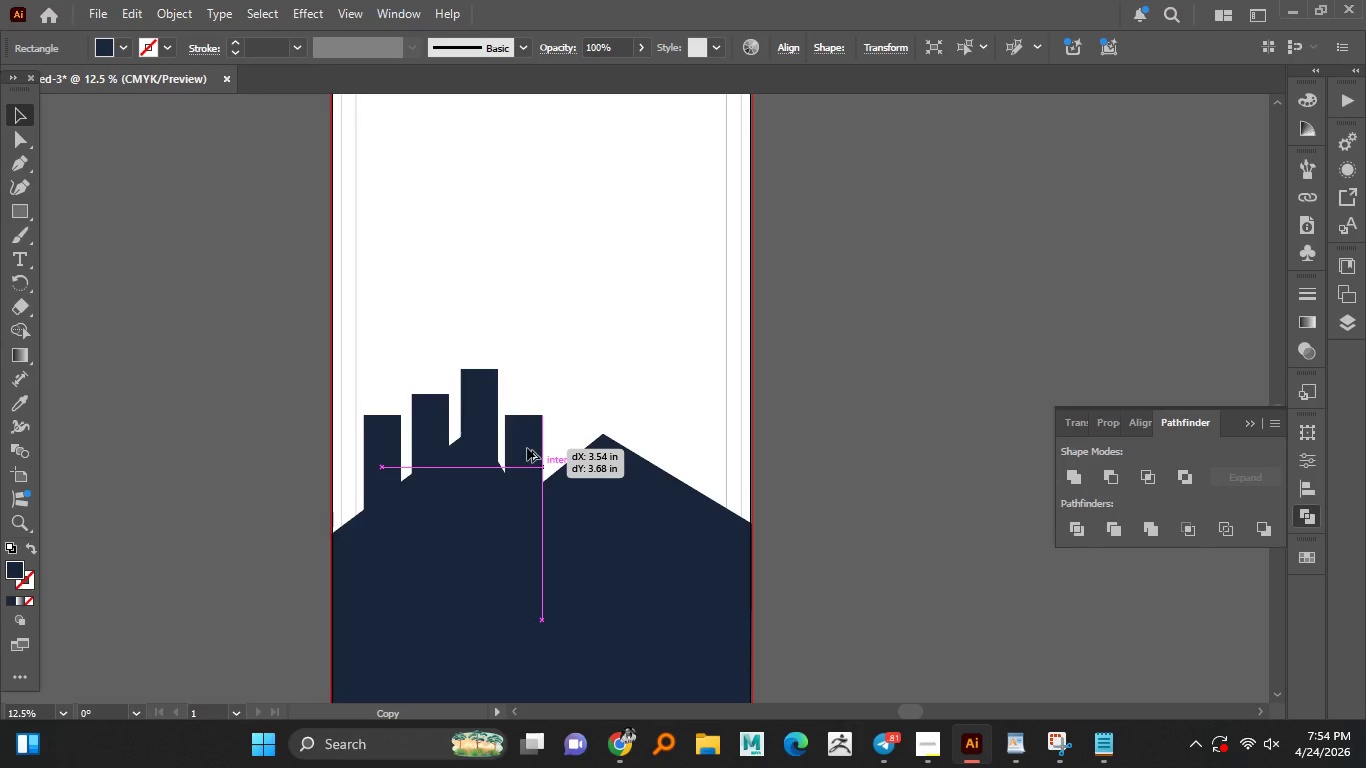 
hold_key(key=AltLeft, duration=1.5)
 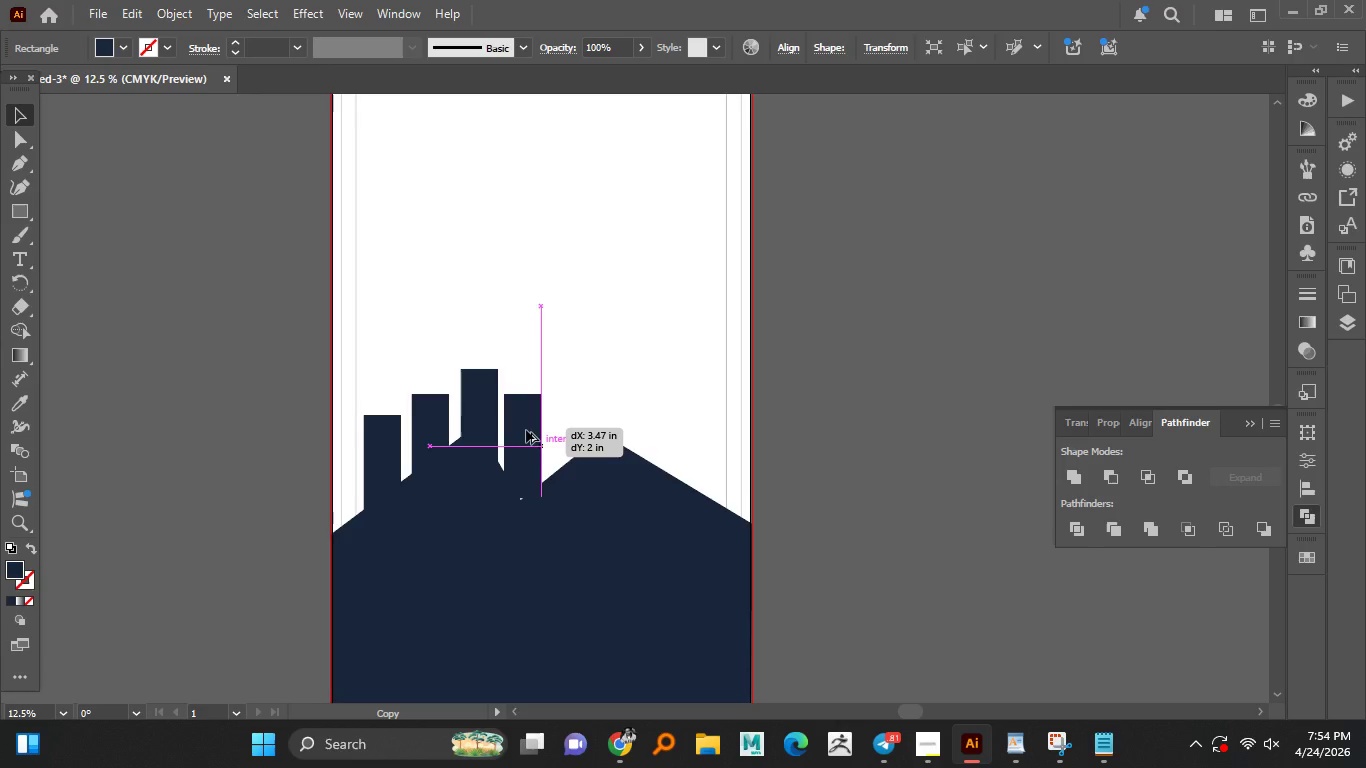 
hold_key(key=AltLeft, duration=1.5)
 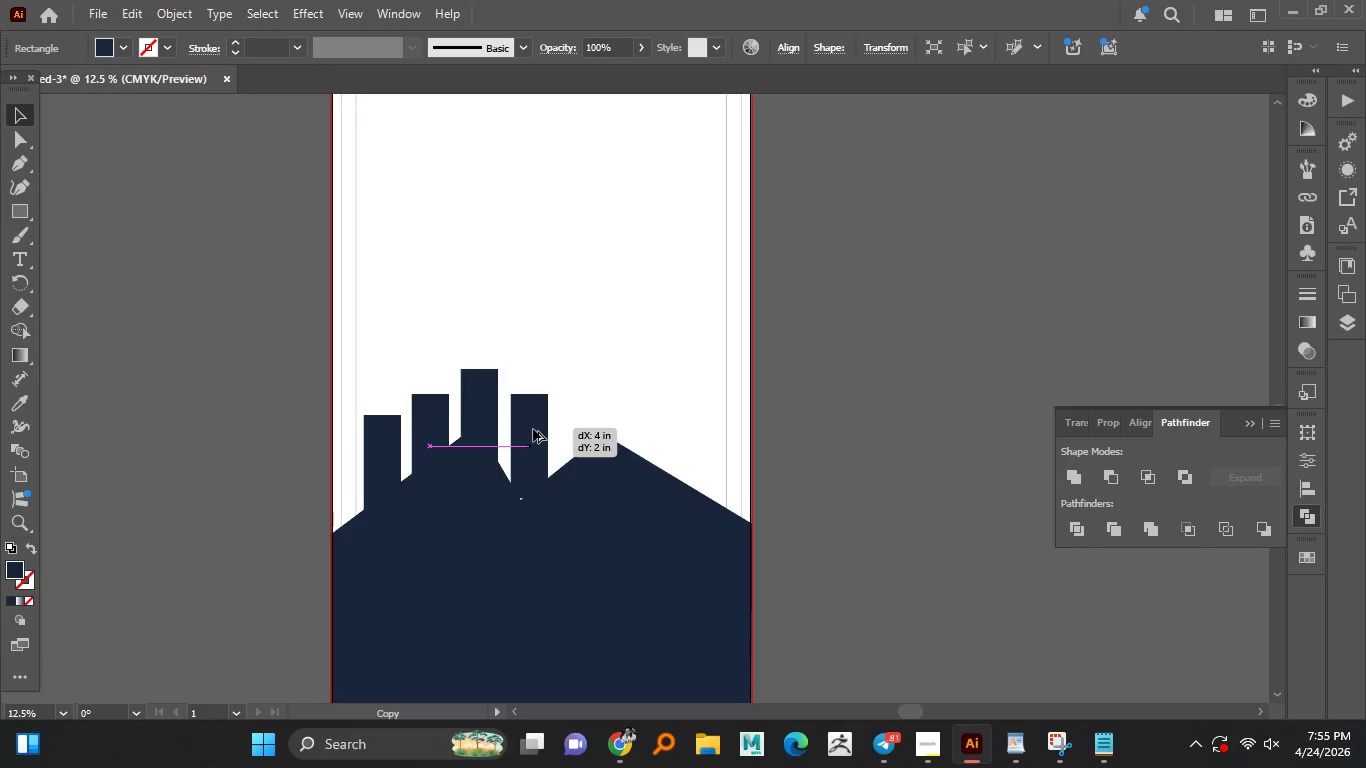 
hold_key(key=AltLeft, duration=1.52)
 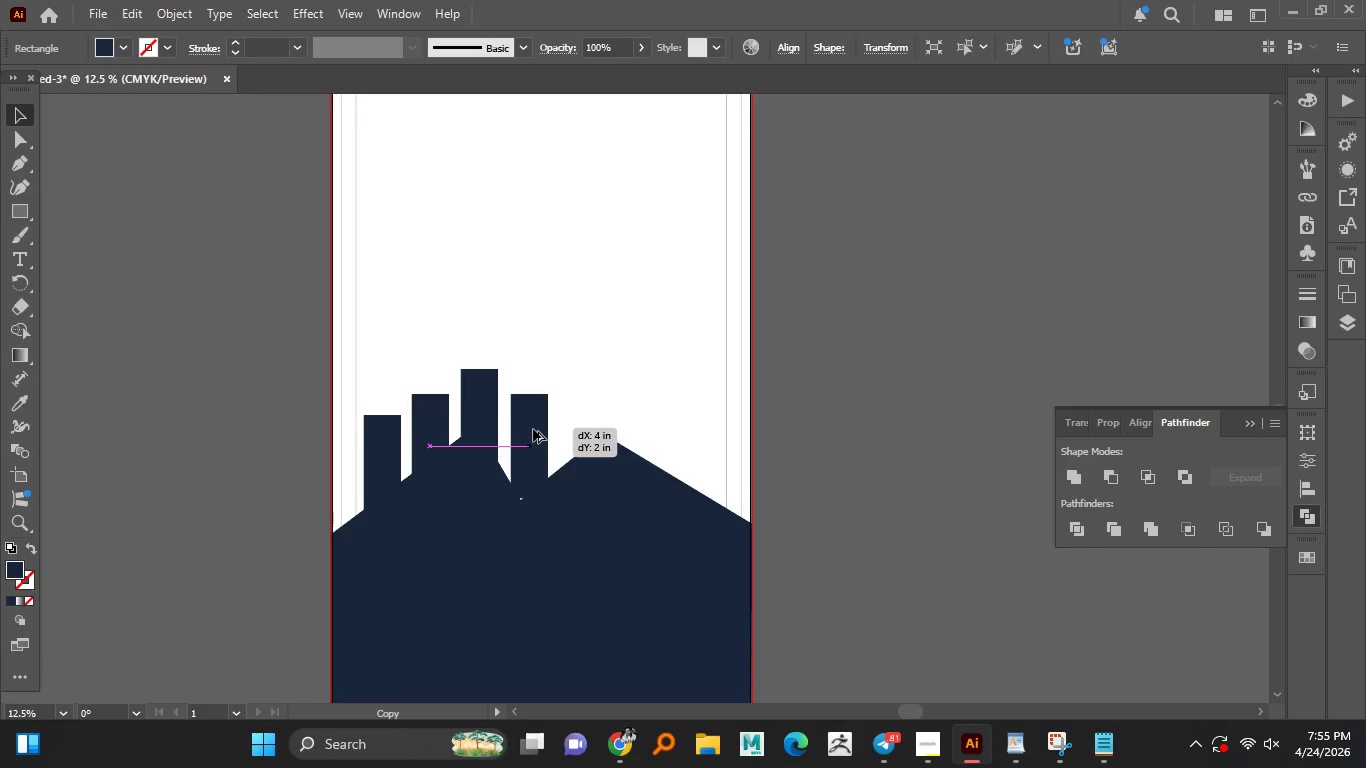 
hold_key(key=AltLeft, duration=1.5)
 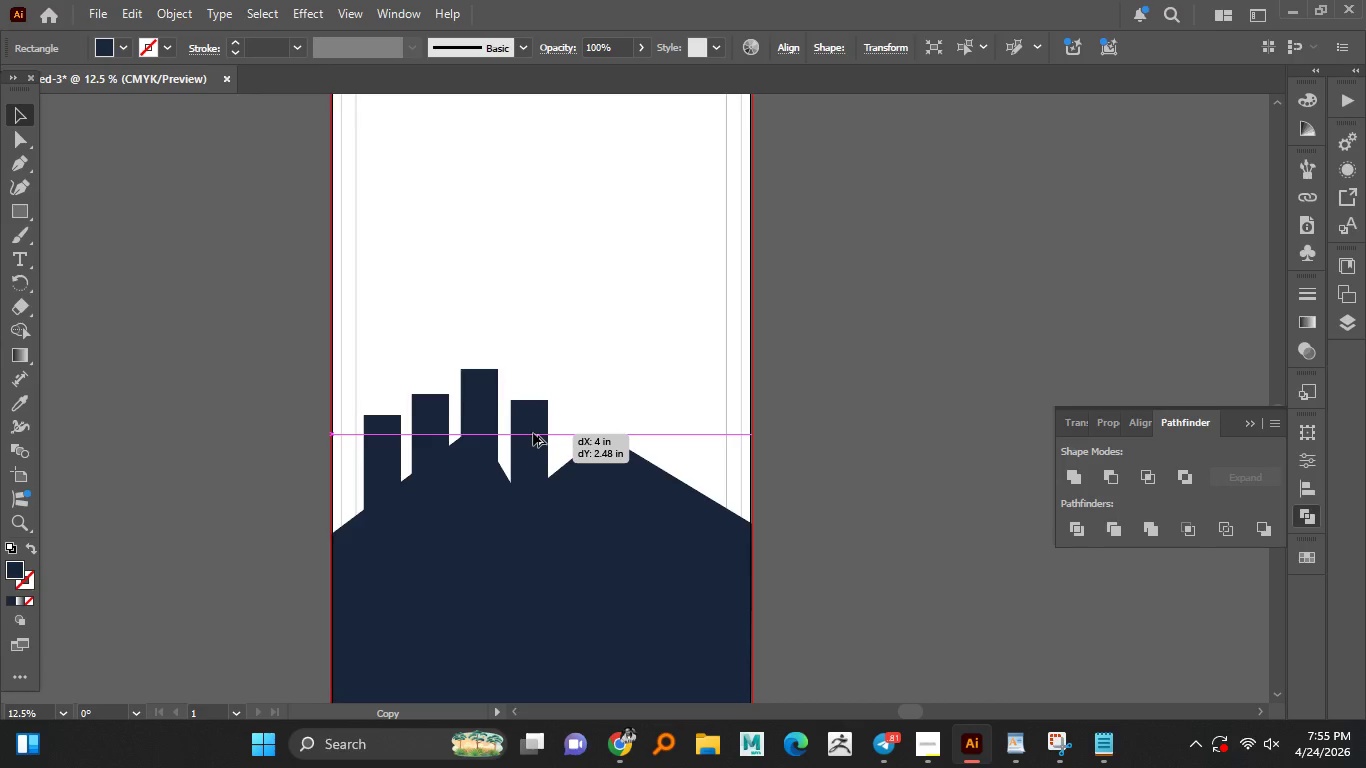 
hold_key(key=AltLeft, duration=1.5)
 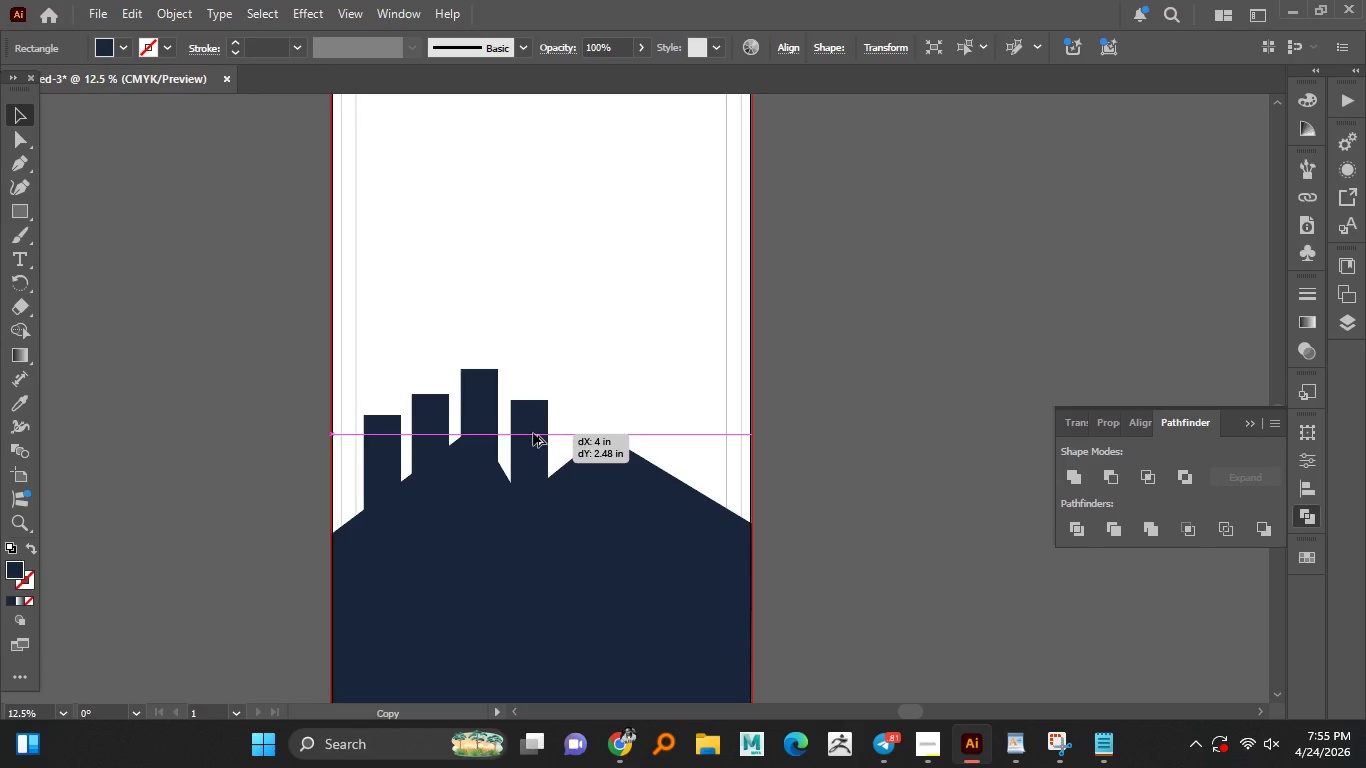 
key(Alt+AltLeft)
 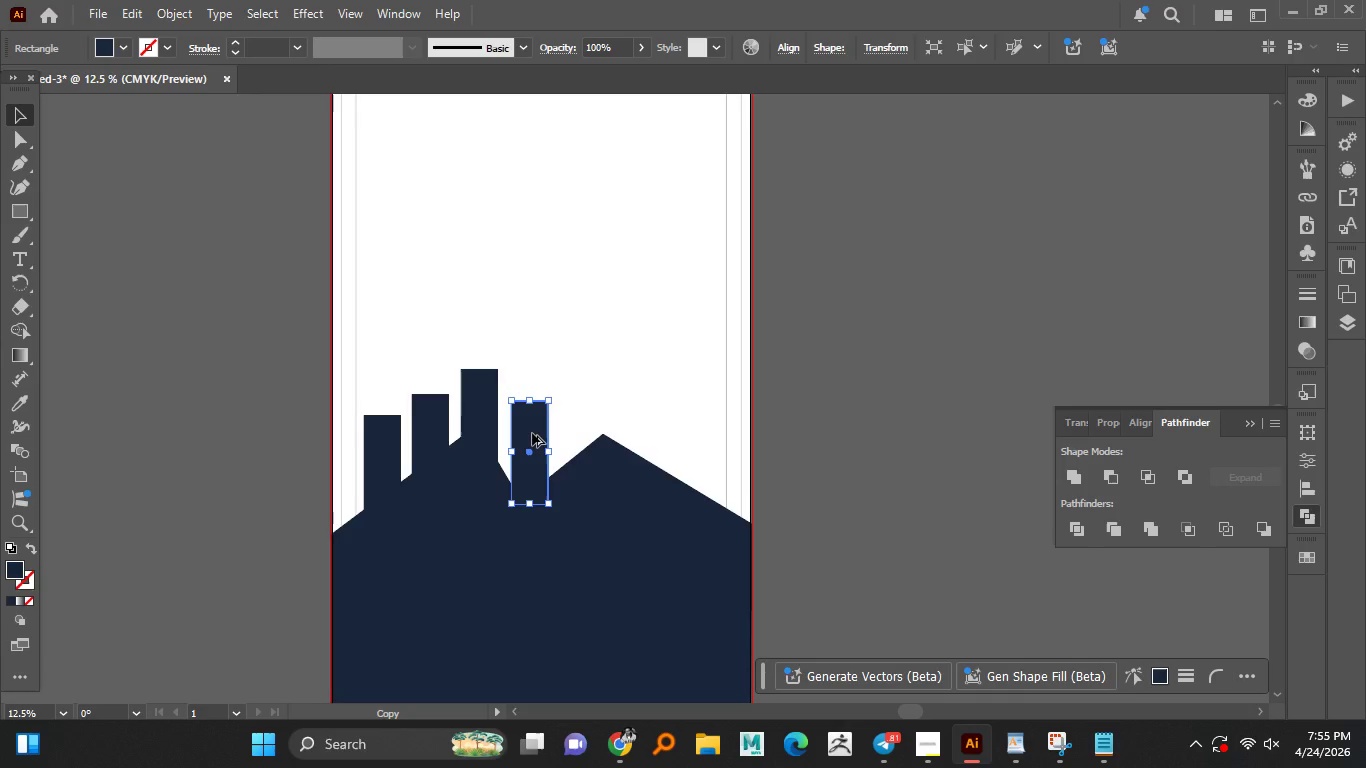 
key(Alt+AltLeft)
 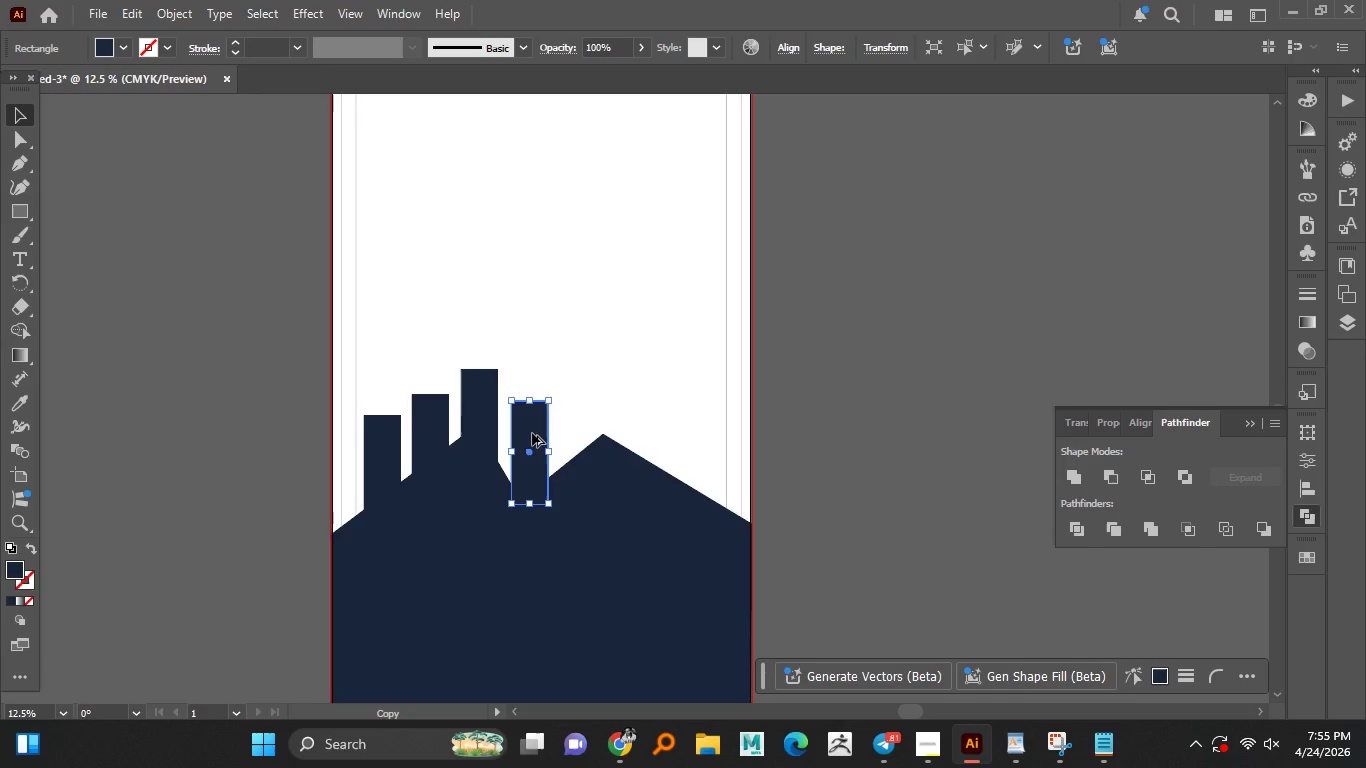 
key(Alt+AltLeft)
 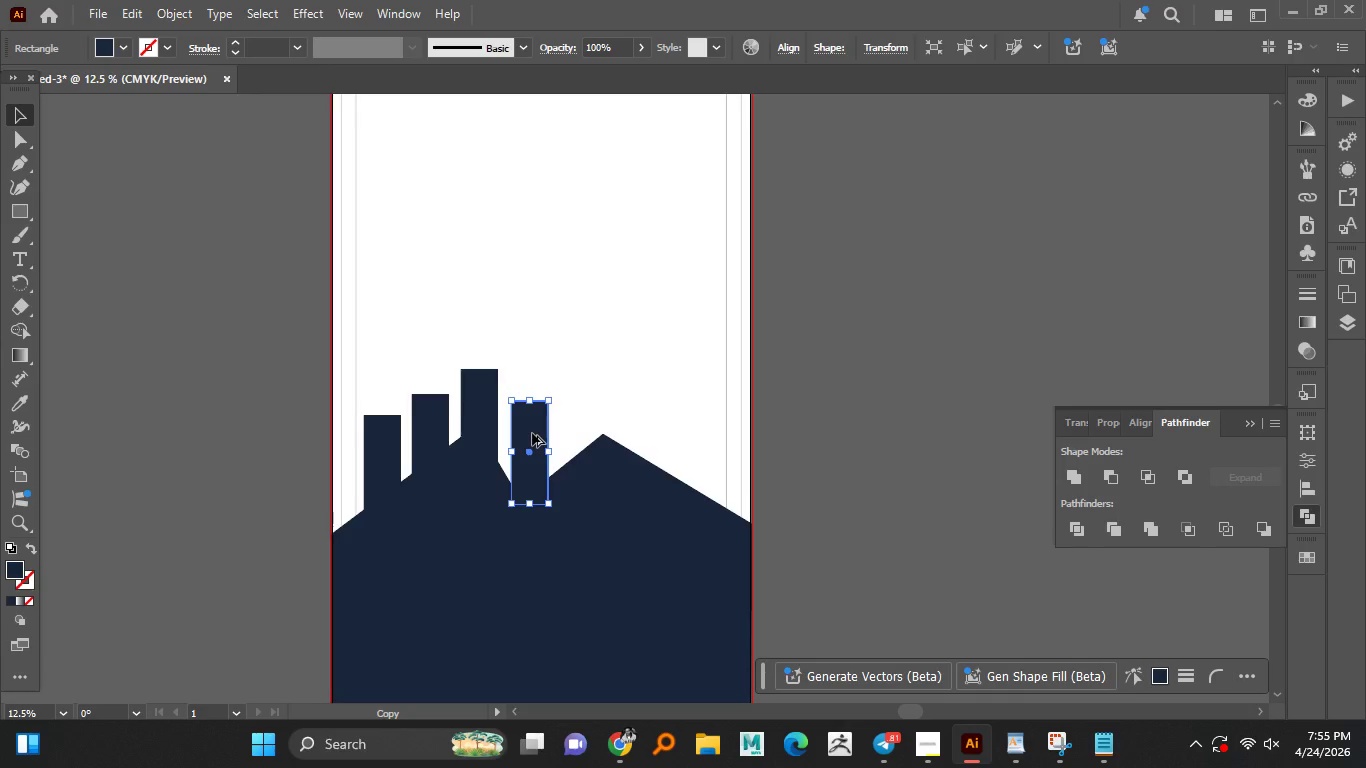 
key(Alt+AltLeft)
 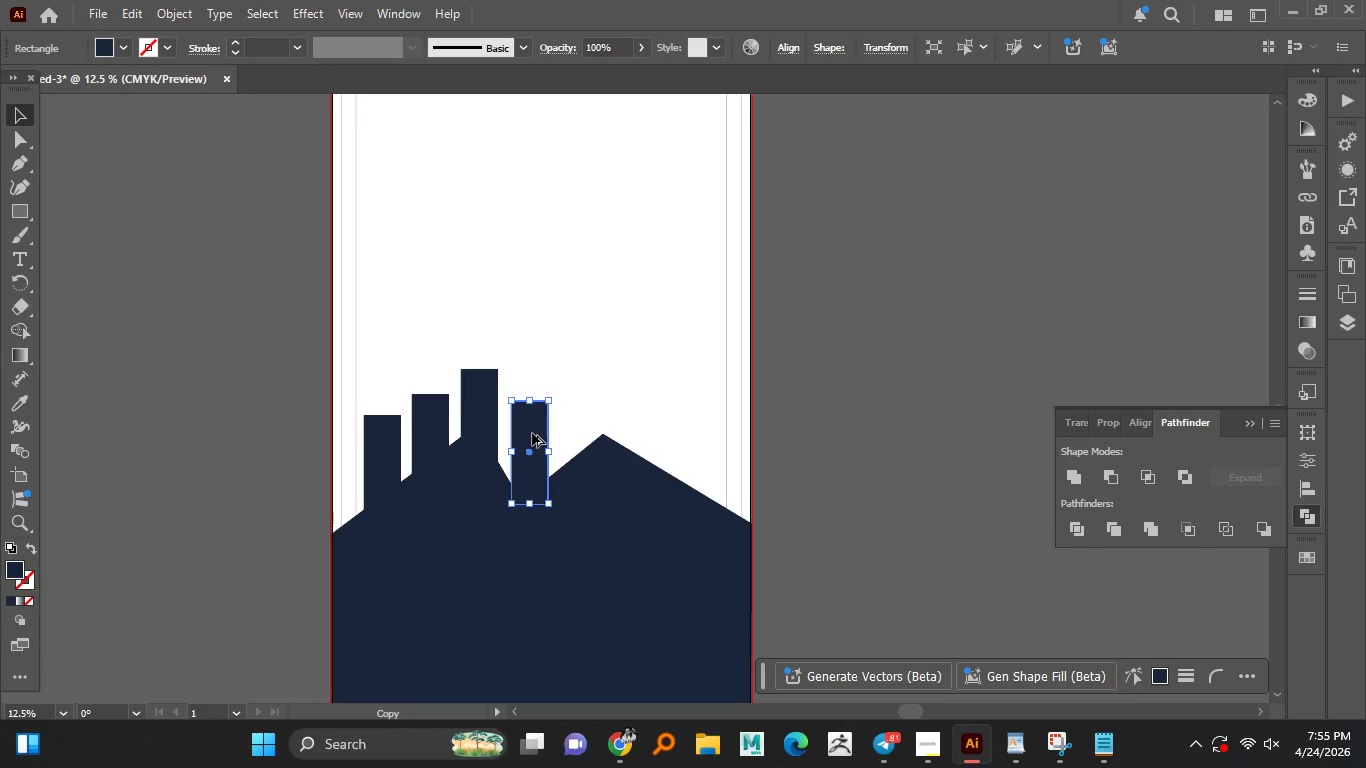 
key(Alt+AltLeft)
 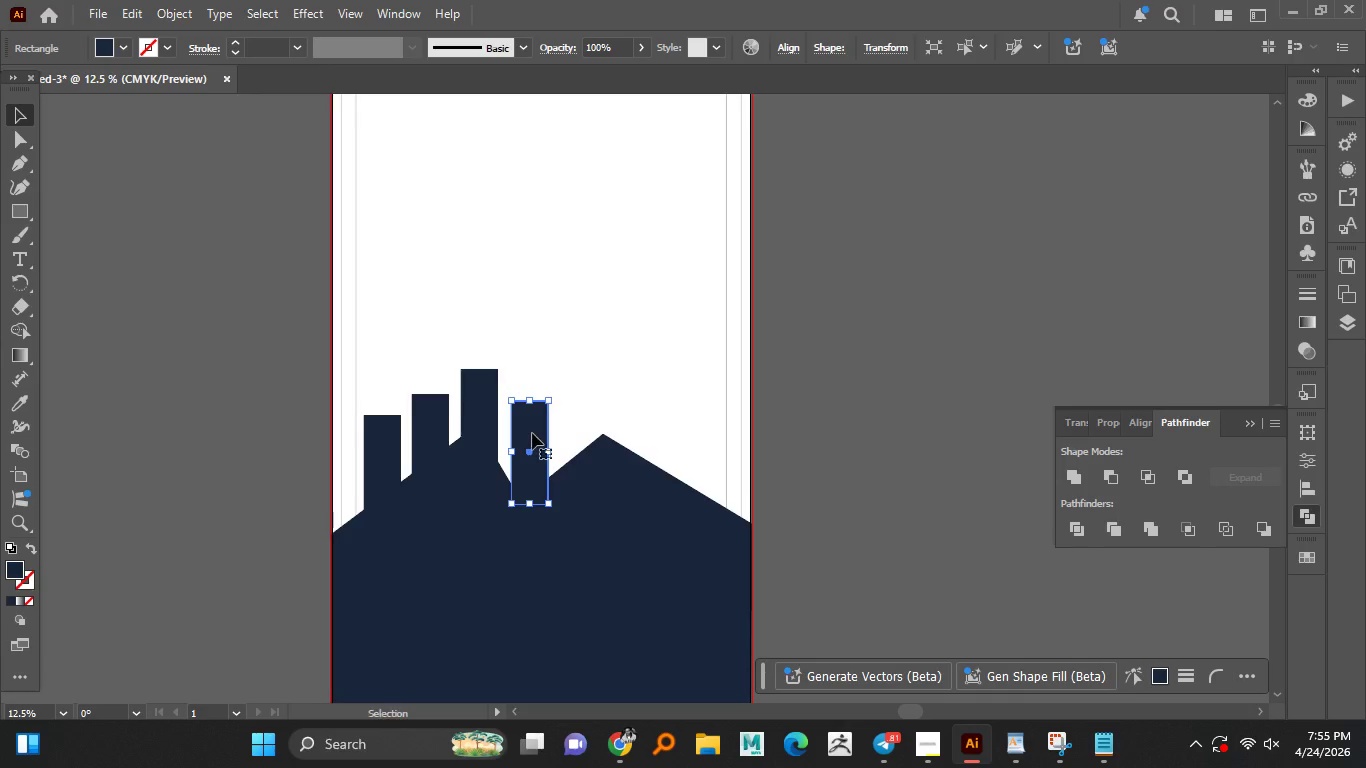 
key(Alt+AltLeft)
 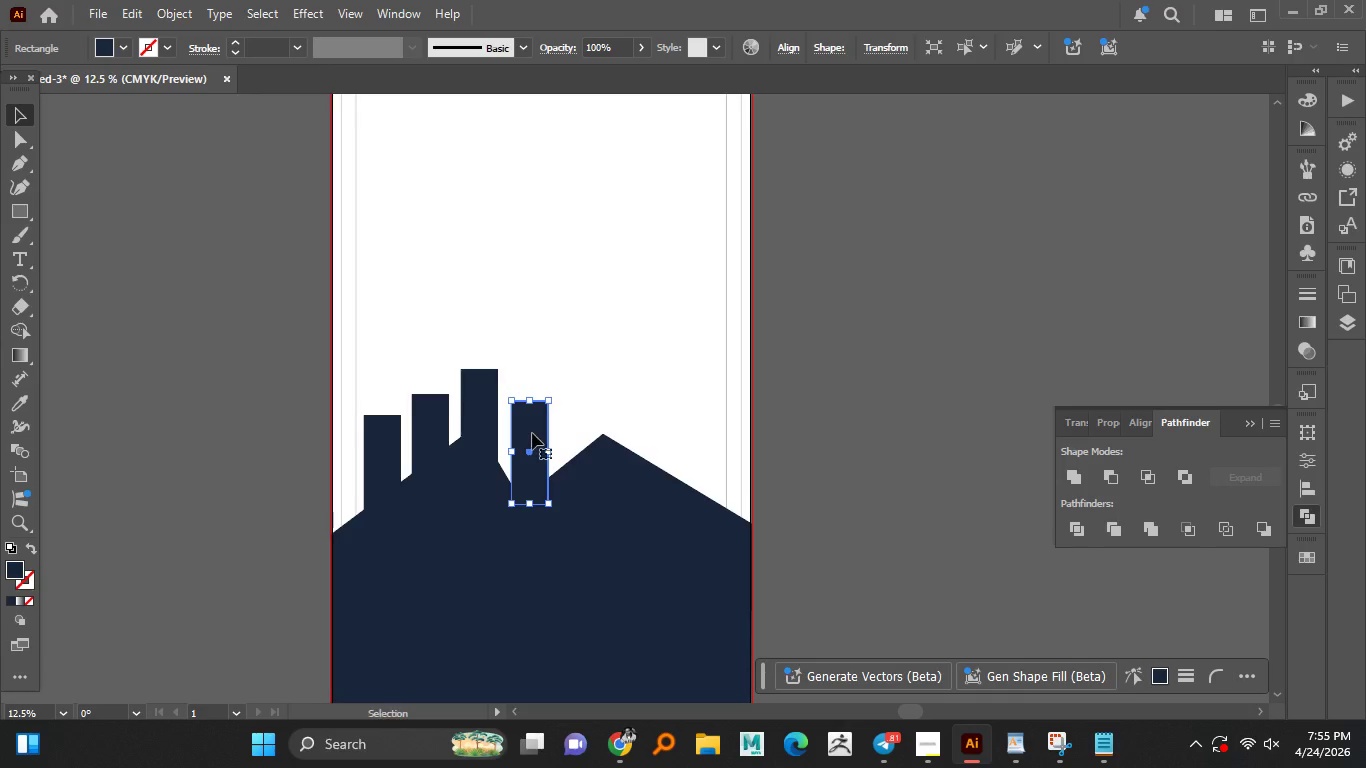 
key(Alt+AltLeft)
 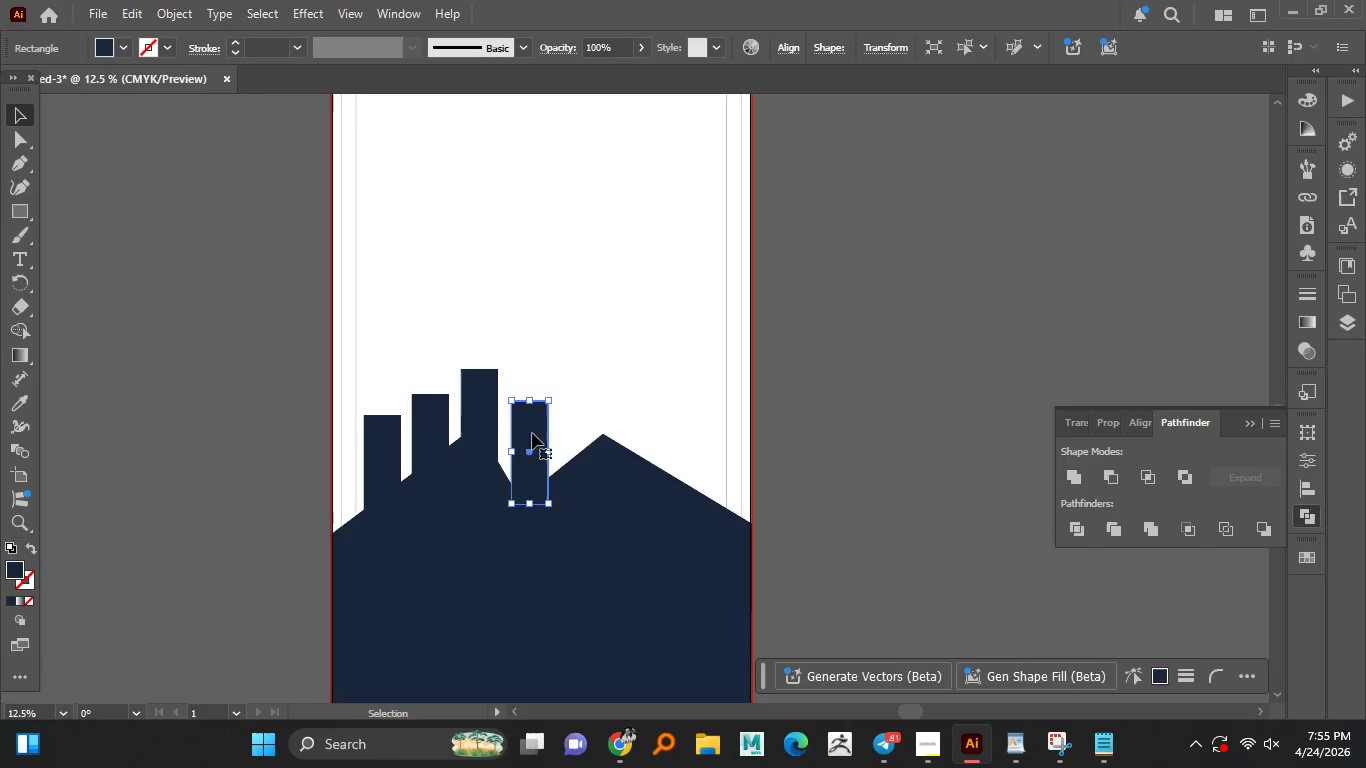 
hold_key(key=AltLeft, duration=1.52)
 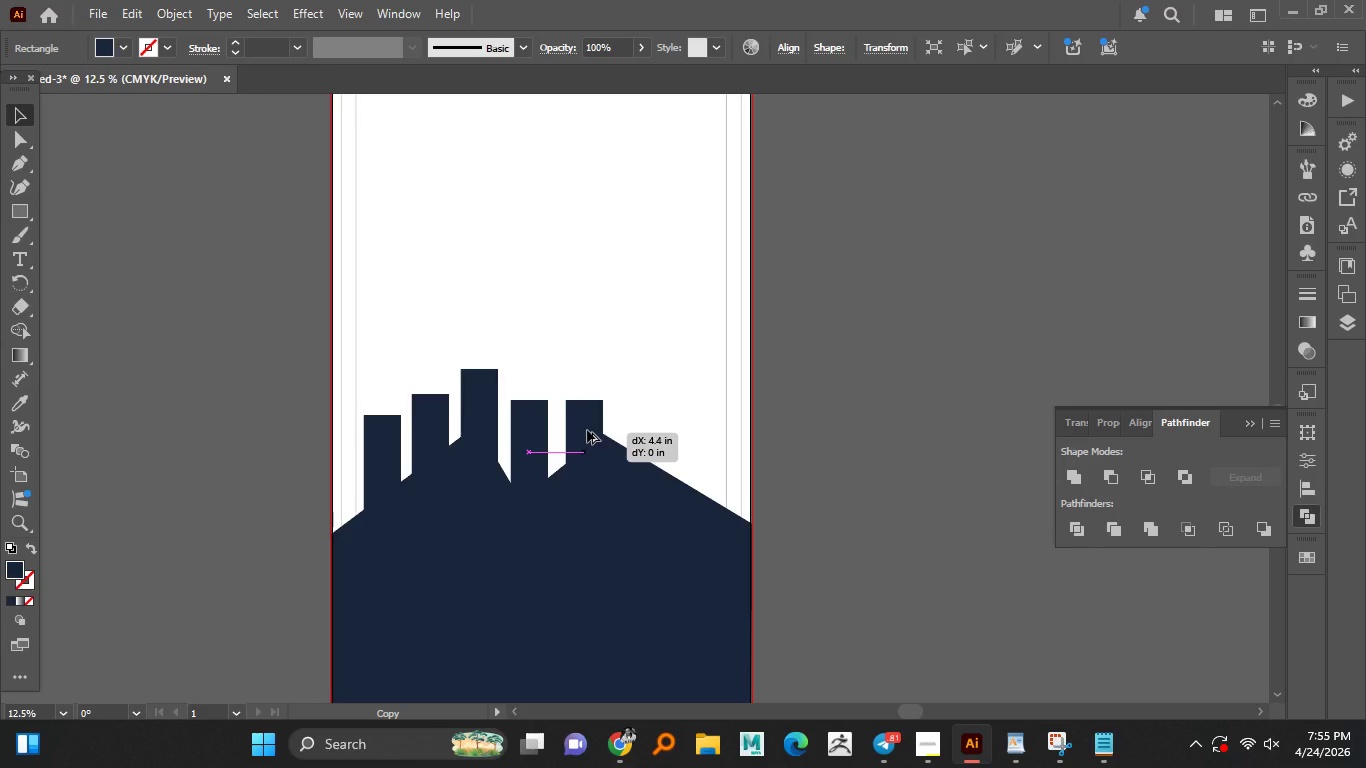 
hold_key(key=AltLeft, duration=1.5)
 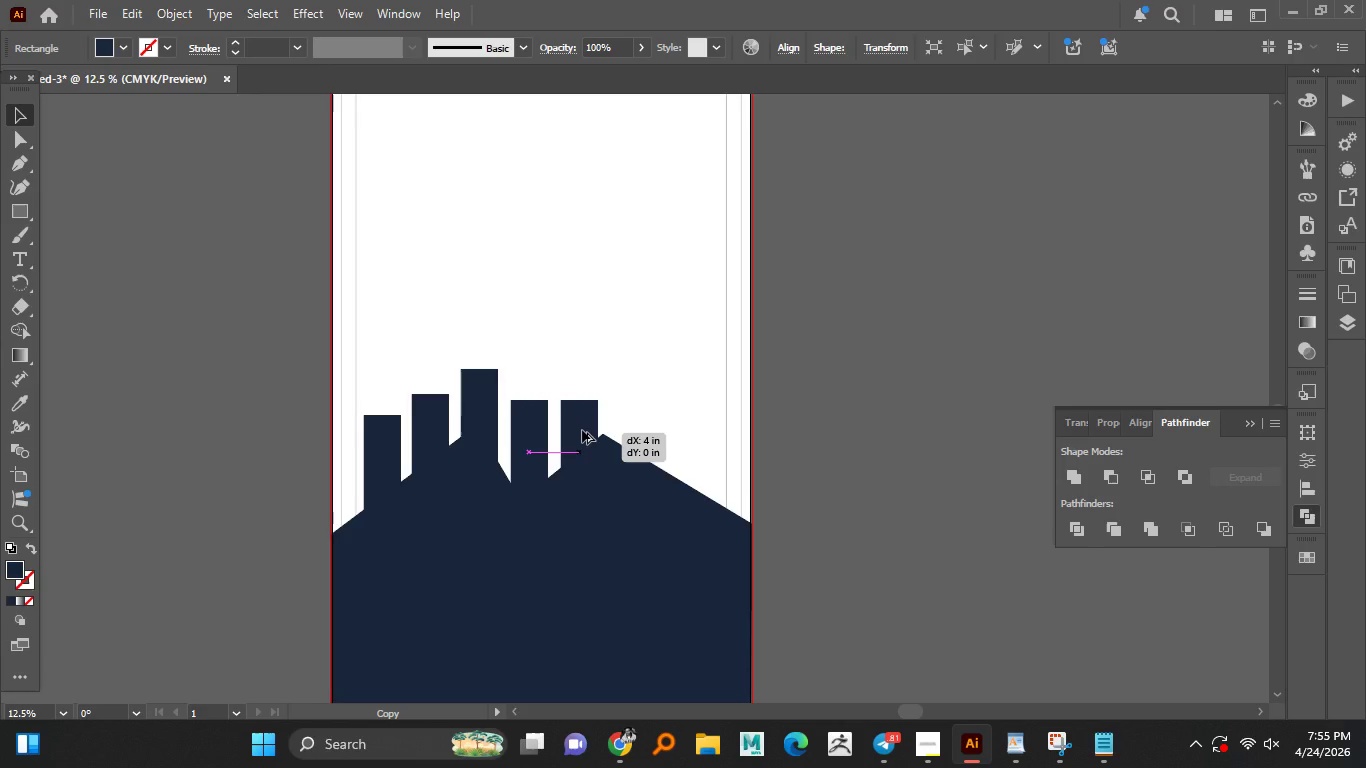 
hold_key(key=AltLeft, duration=1.5)
 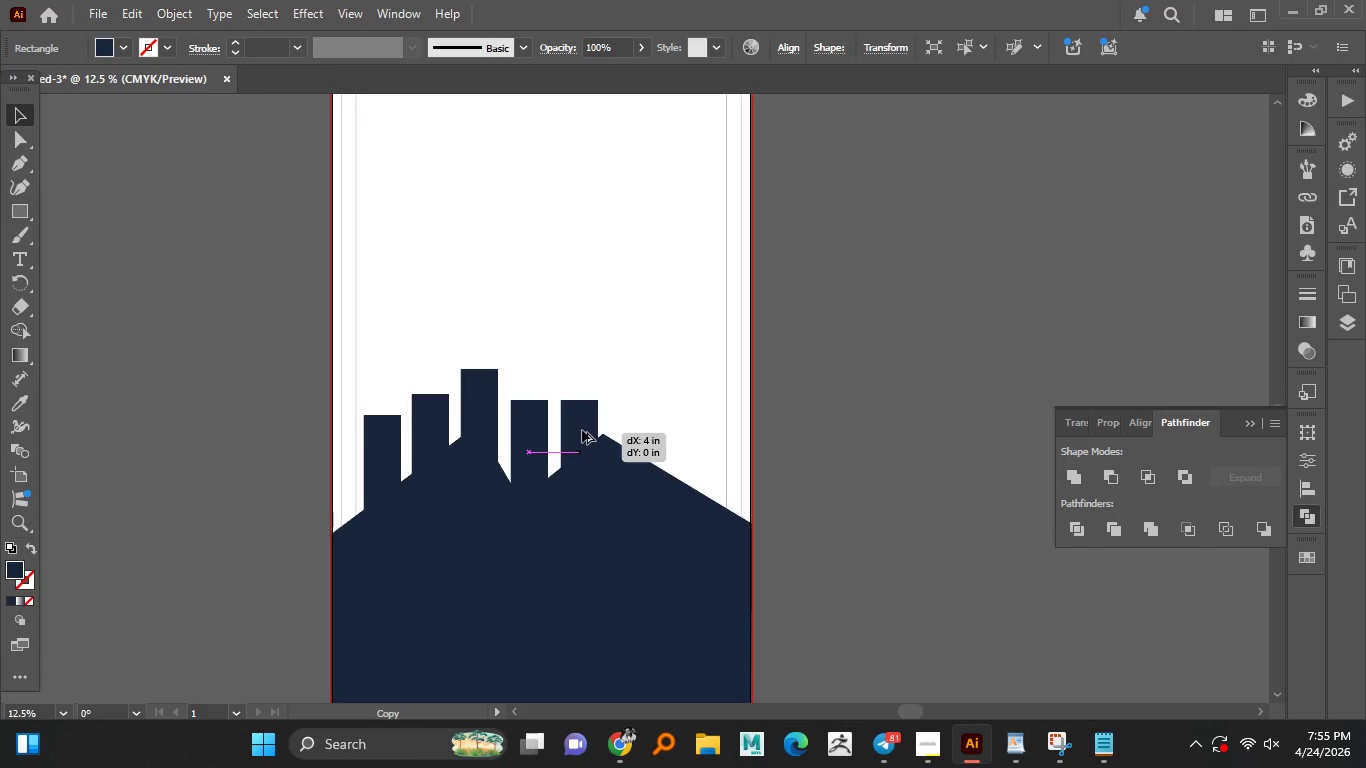 
hold_key(key=AltLeft, duration=1.5)
 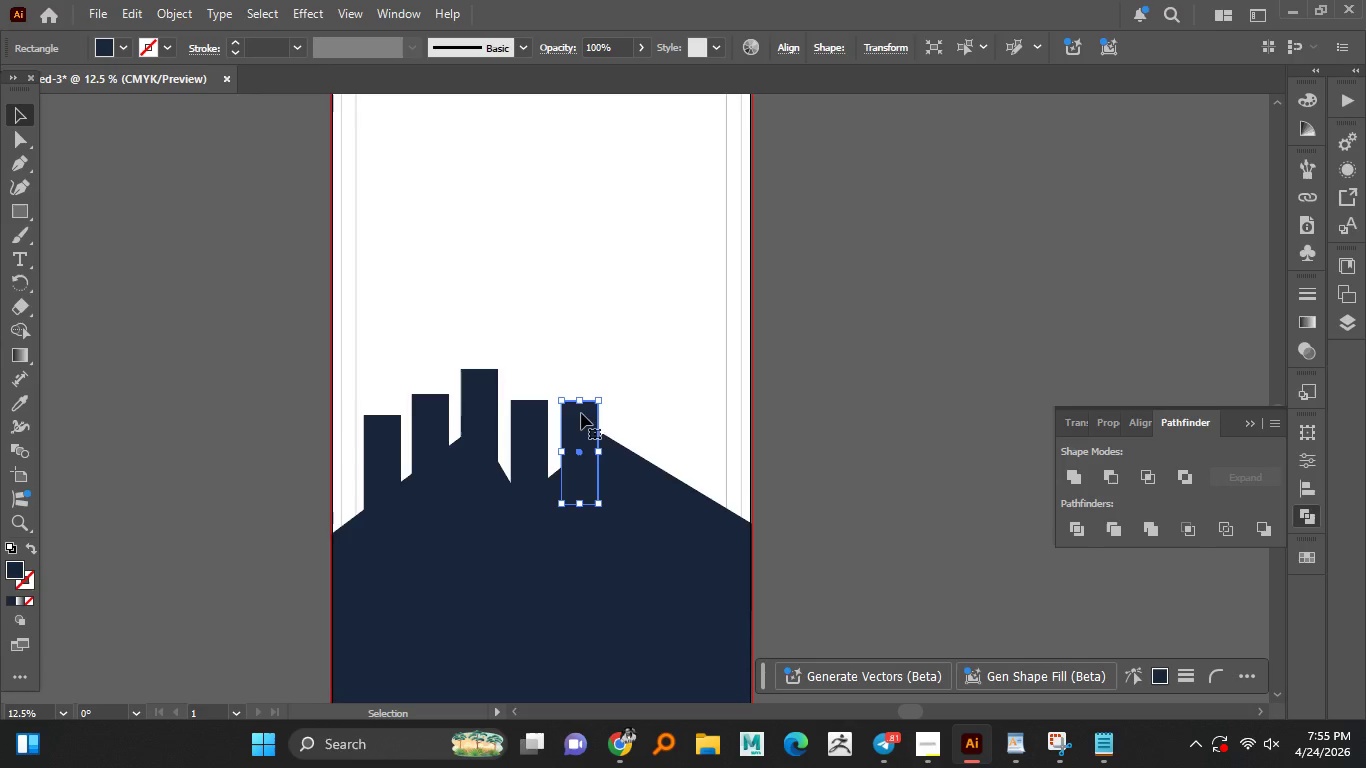 
hold_key(key=AltLeft, duration=0.33)
 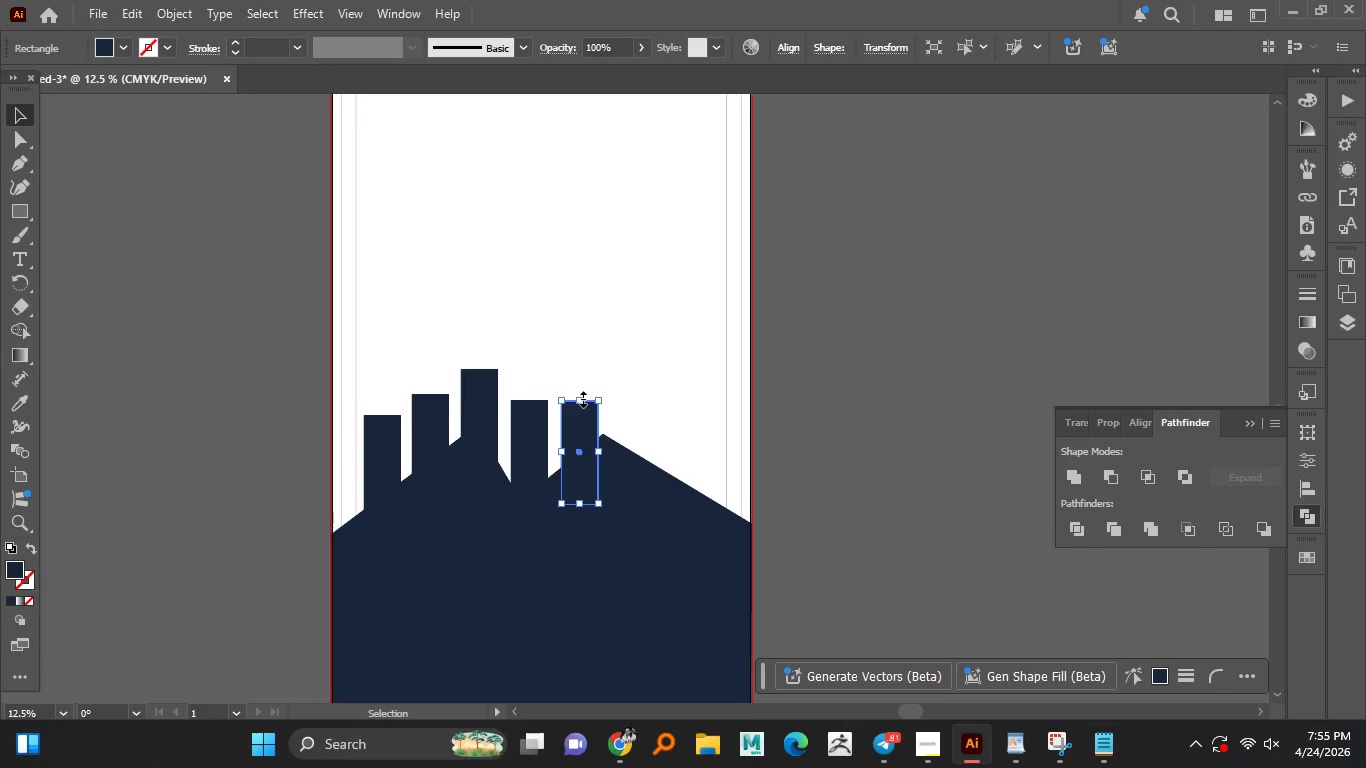 
left_click_drag(start_coordinate=[581, 397], to_coordinate=[581, 336])
 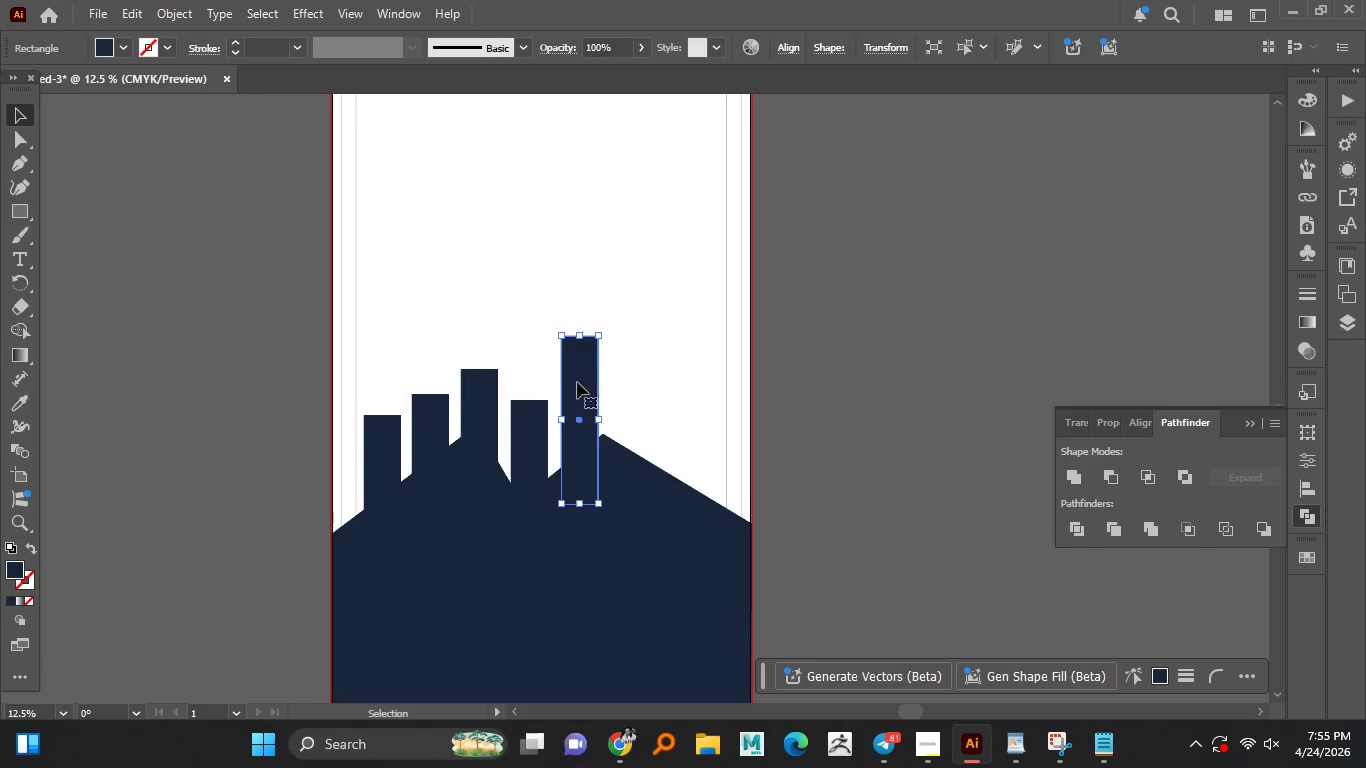 
key(Alt+AltLeft)
 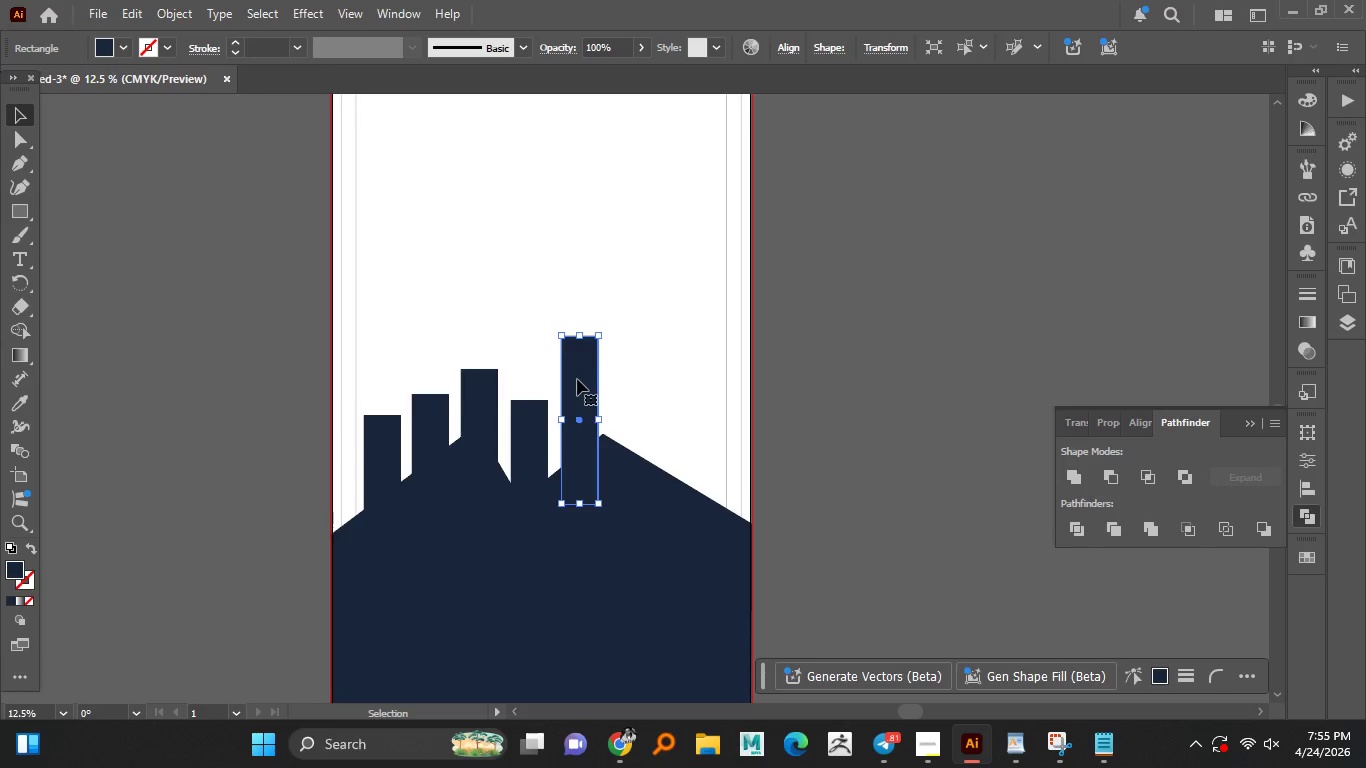 
hold_key(key=AltLeft, duration=1.51)
left_click_drag(start_coordinate=[579, 385], to_coordinate=[632, 403])
 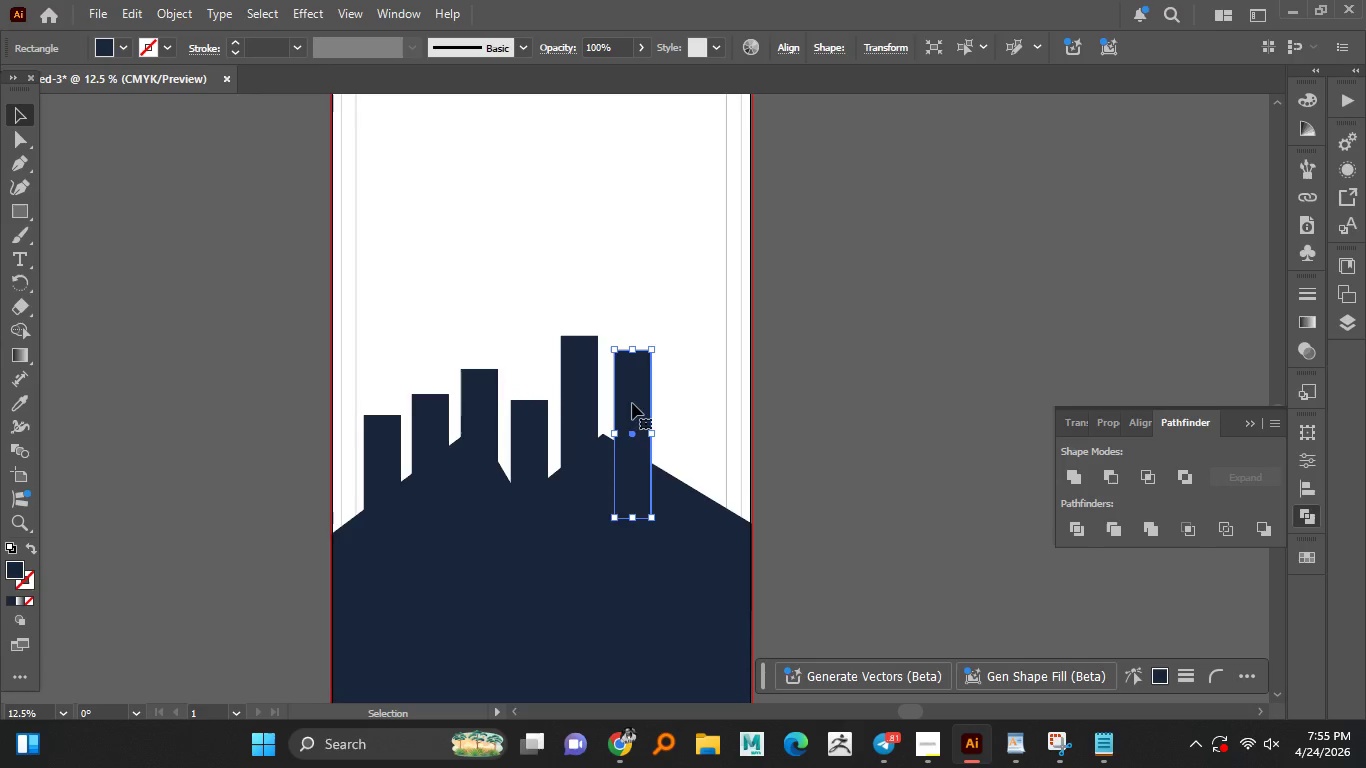 
hold_key(key=AltLeft, duration=1.5)
 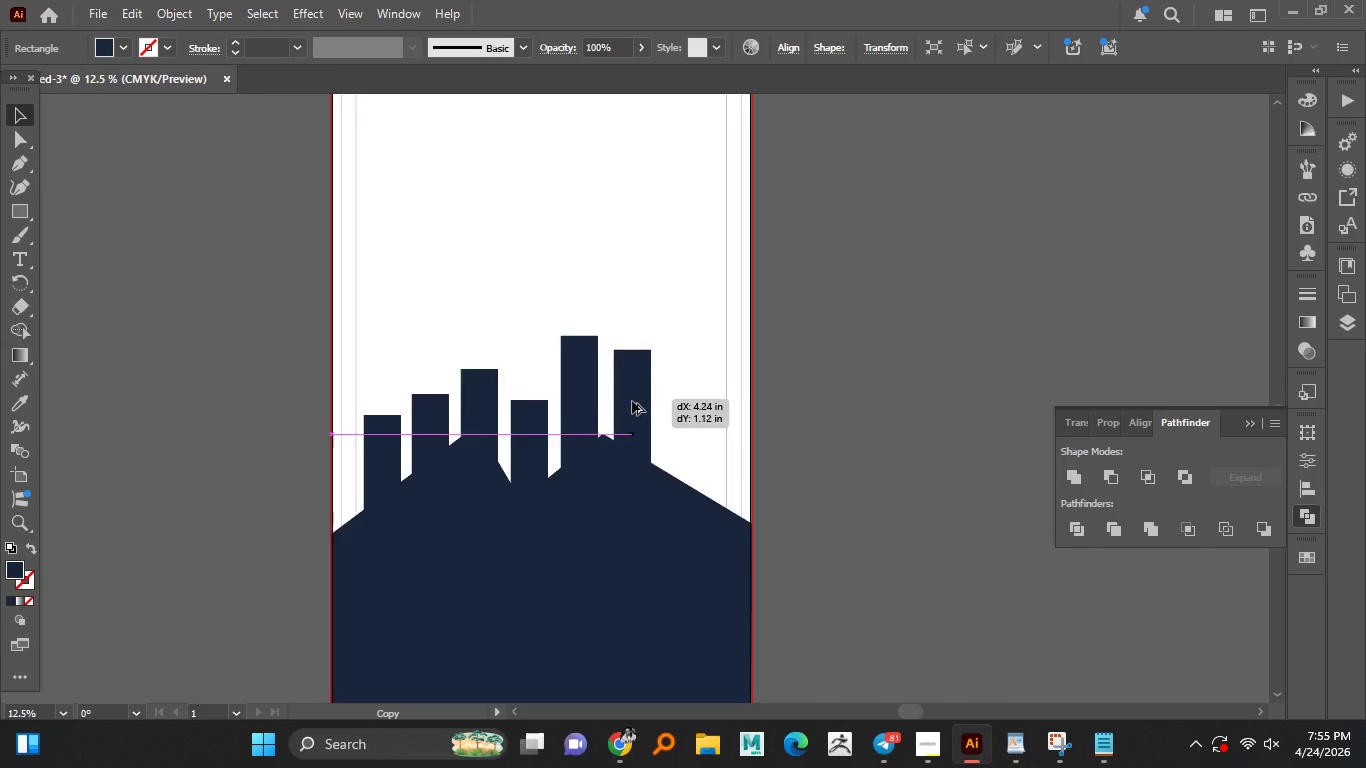 
hold_key(key=AltLeft, duration=1.52)
 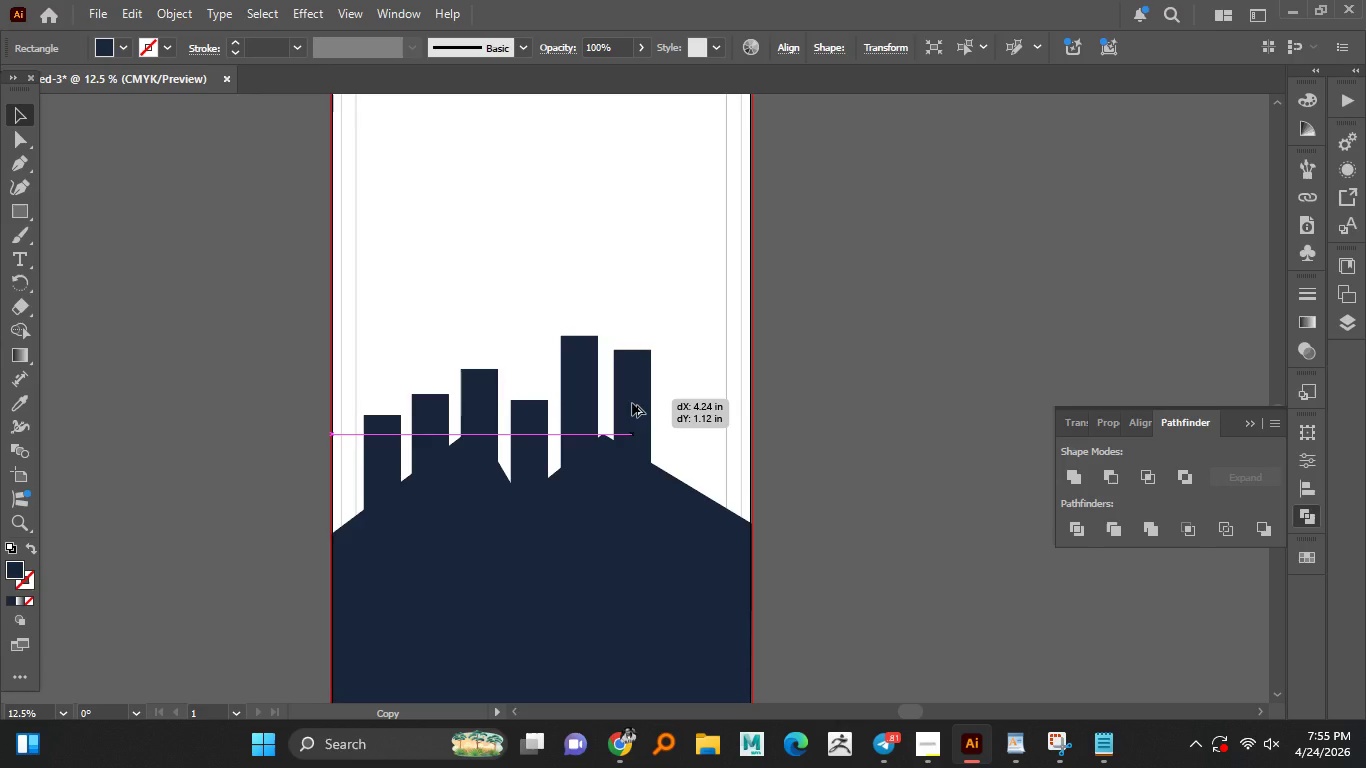 
hold_key(key=AltLeft, duration=1.3)
 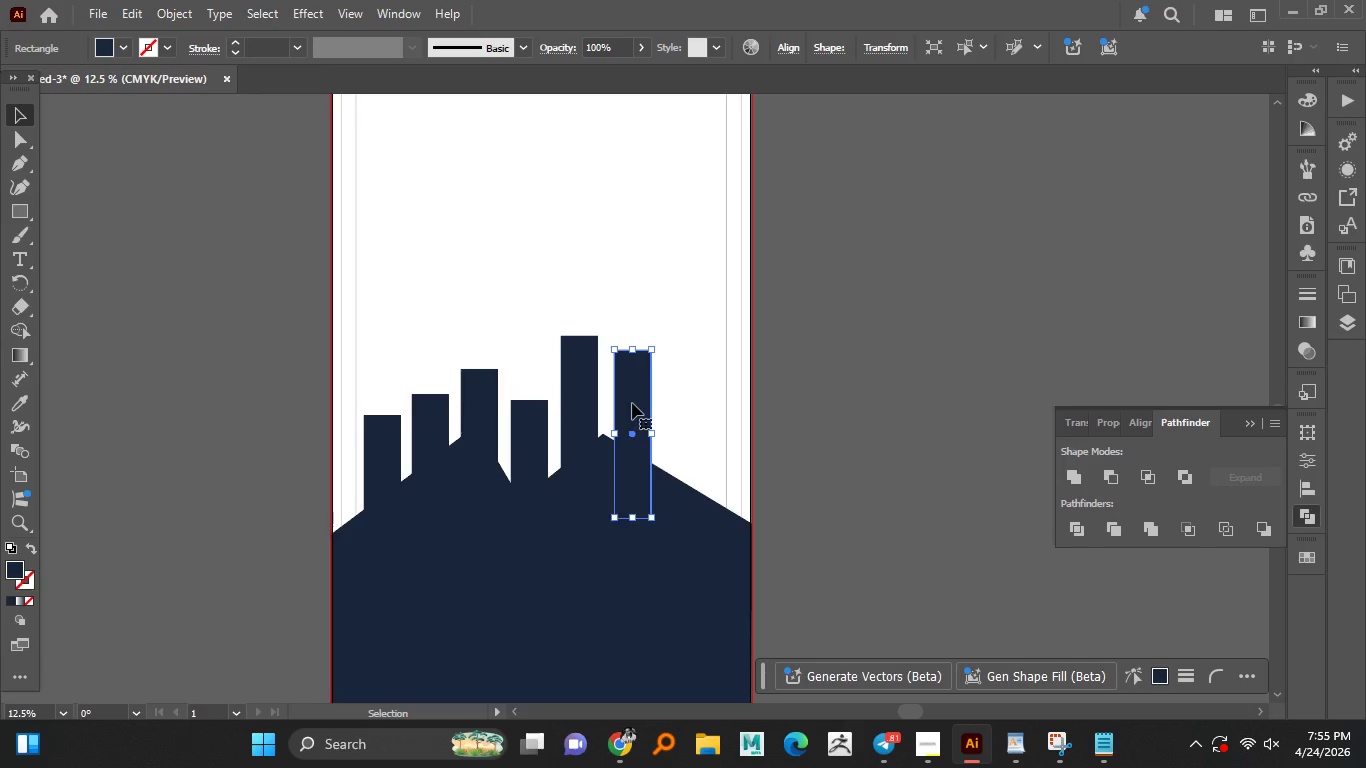 
hold_key(key=AltLeft, duration=1.53)
left_click_drag(start_coordinate=[632, 403], to_coordinate=[682, 397])
 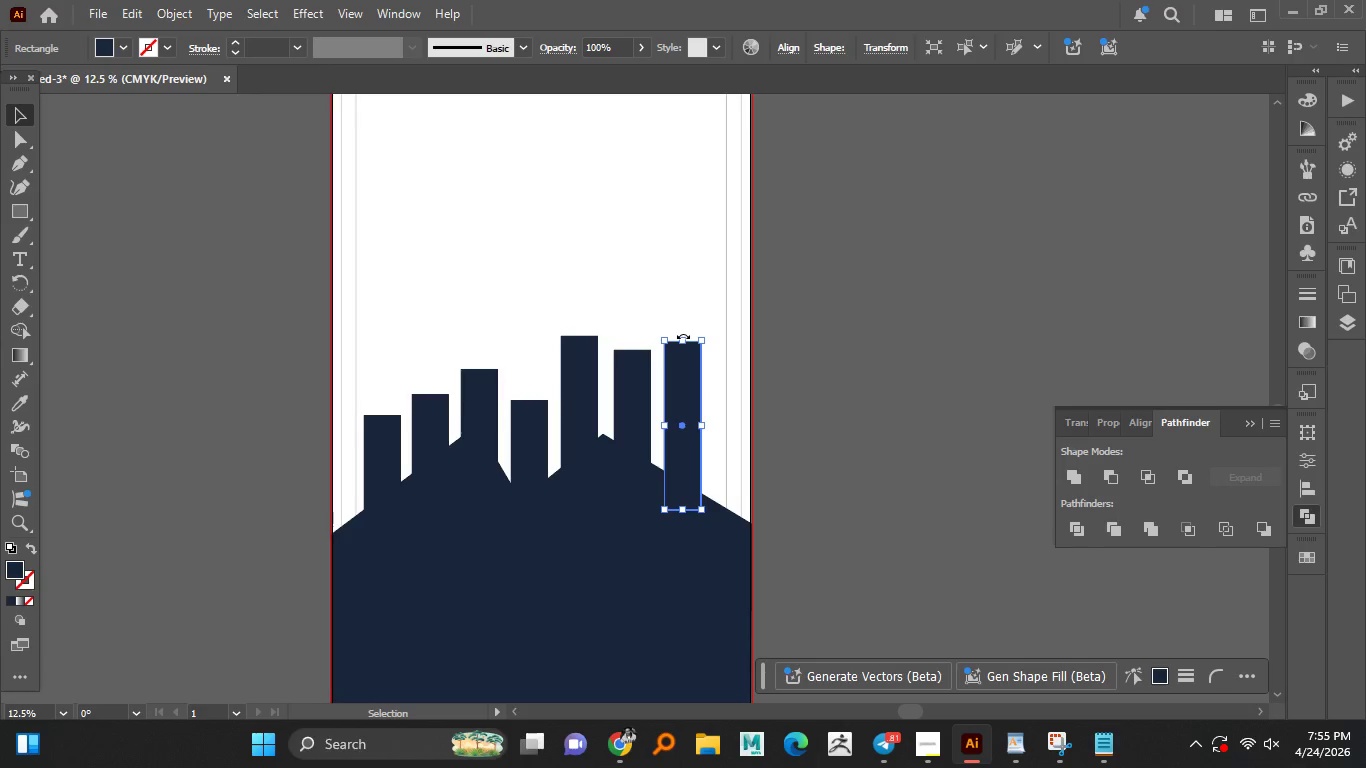 
hold_key(key=AltLeft, duration=0.61)
 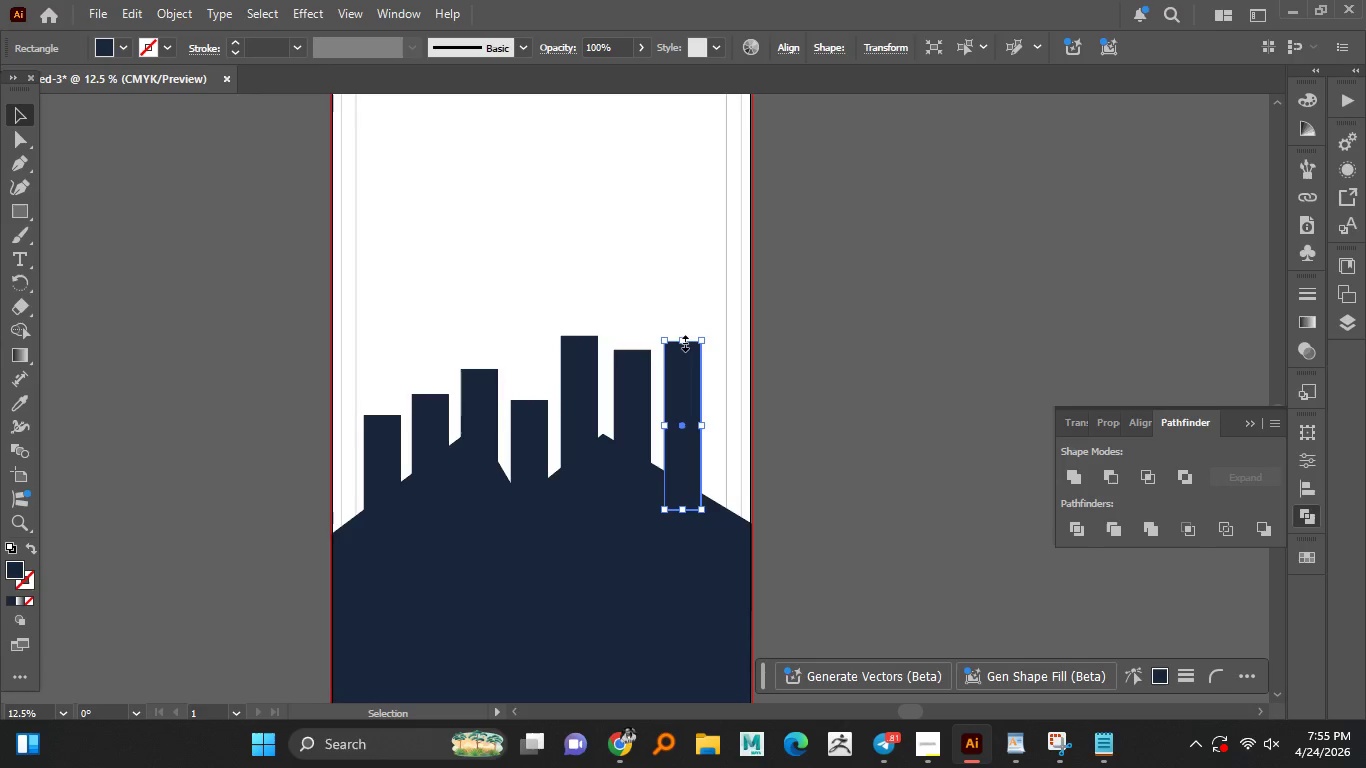 
left_click_drag(start_coordinate=[683, 339], to_coordinate=[682, 277])
 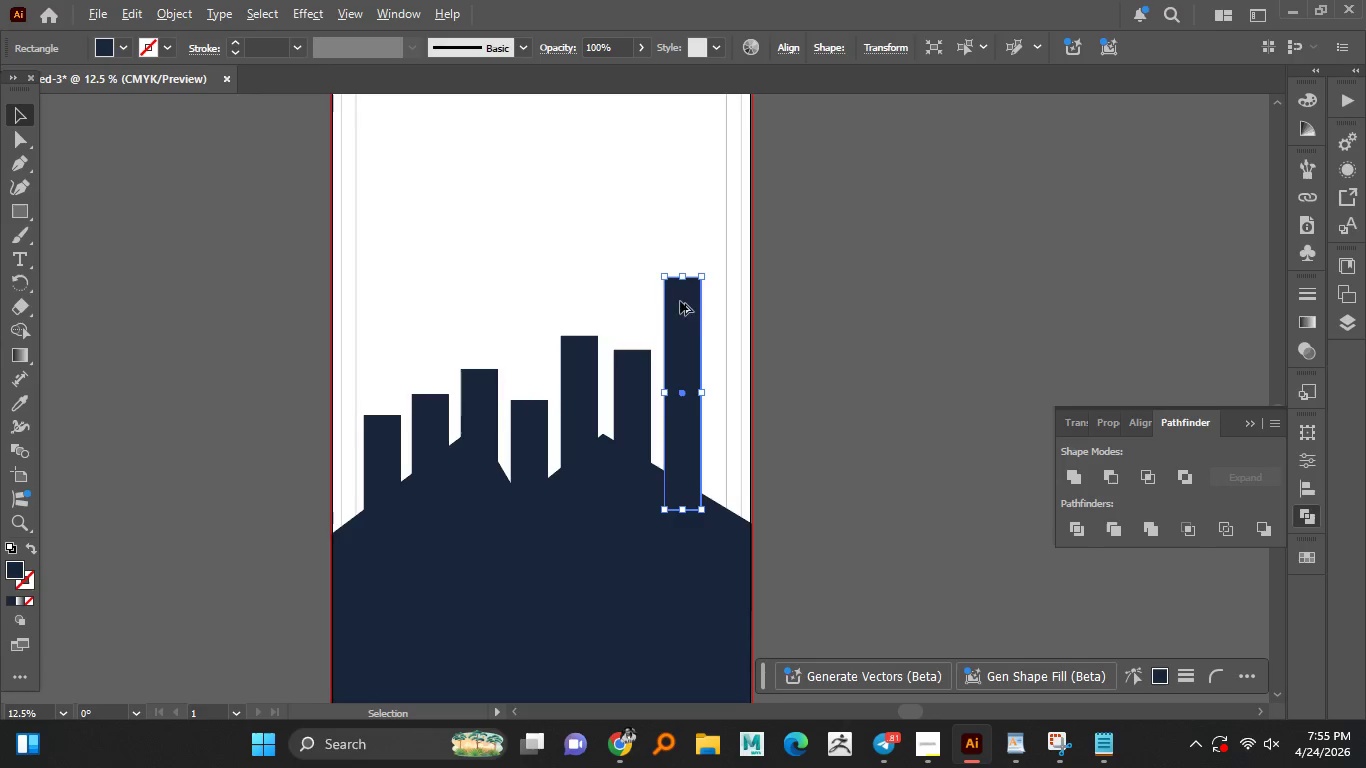 
hold_key(key=AltLeft, duration=1.17)
 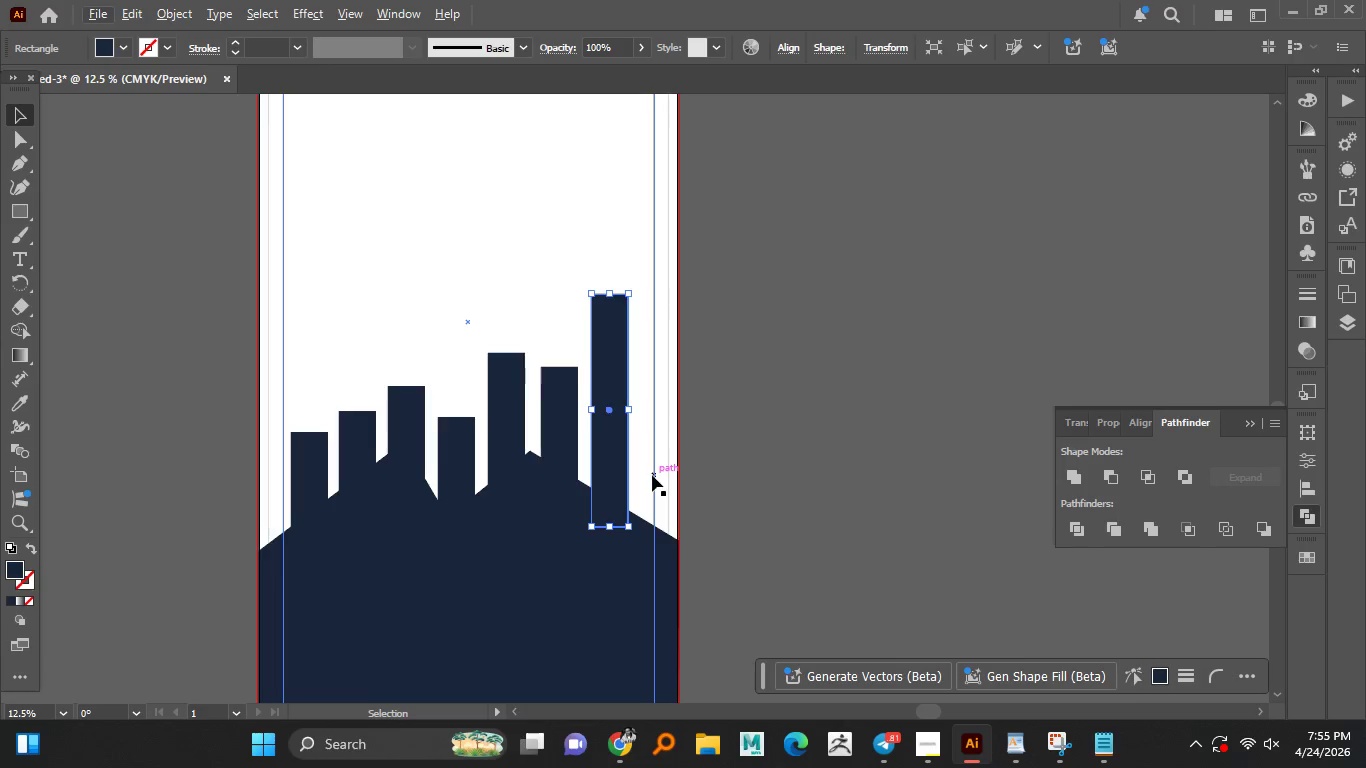 
left_click_drag(start_coordinate=[612, 397], to_coordinate=[656, 404])
 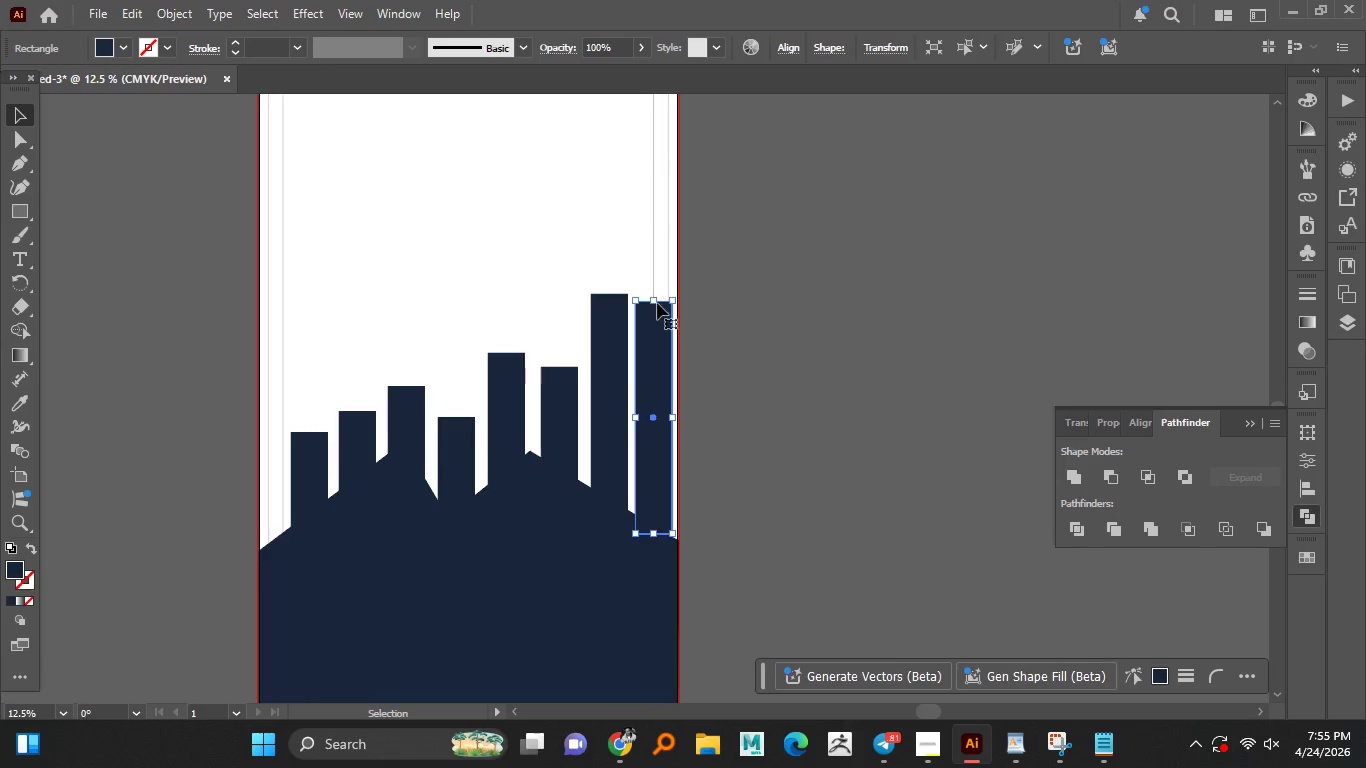 
hold_key(key=AltLeft, duration=1.51)
 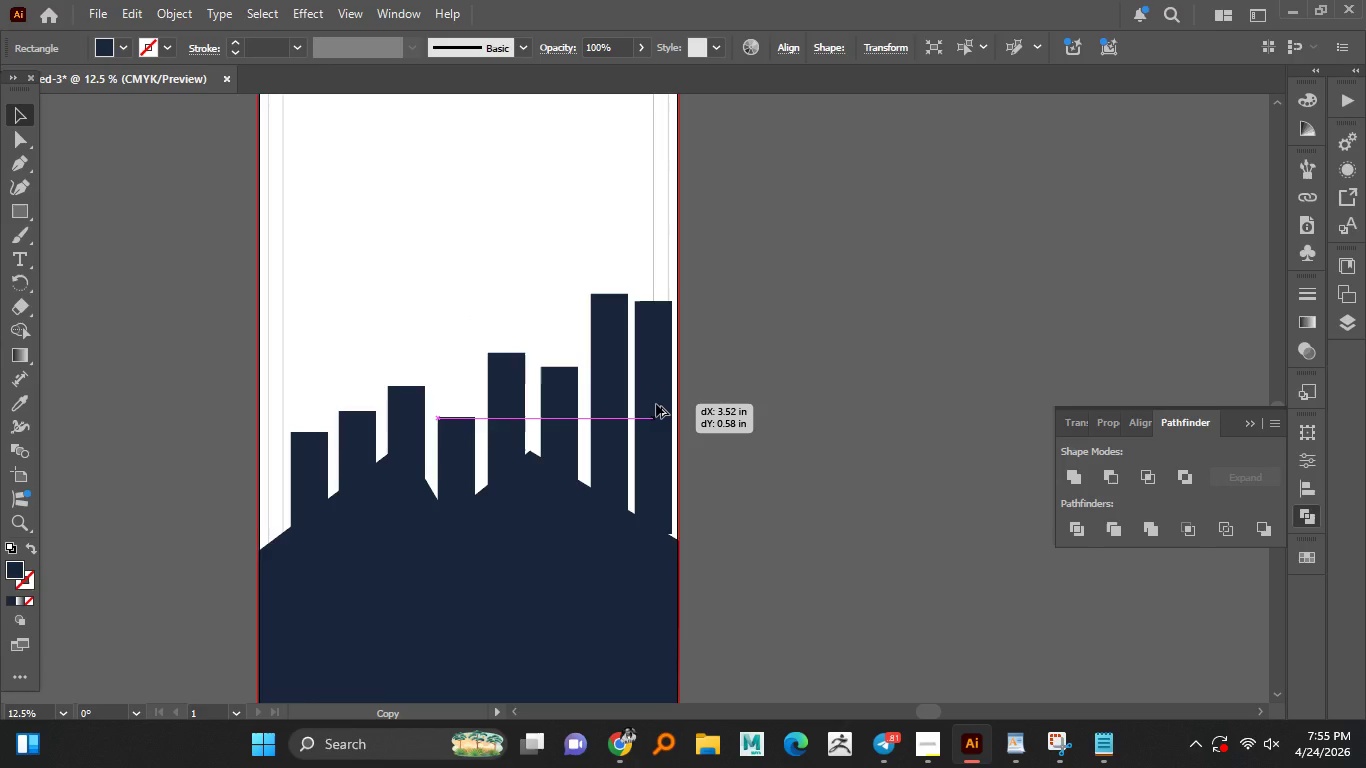 
hold_key(key=AltLeft, duration=1.5)
 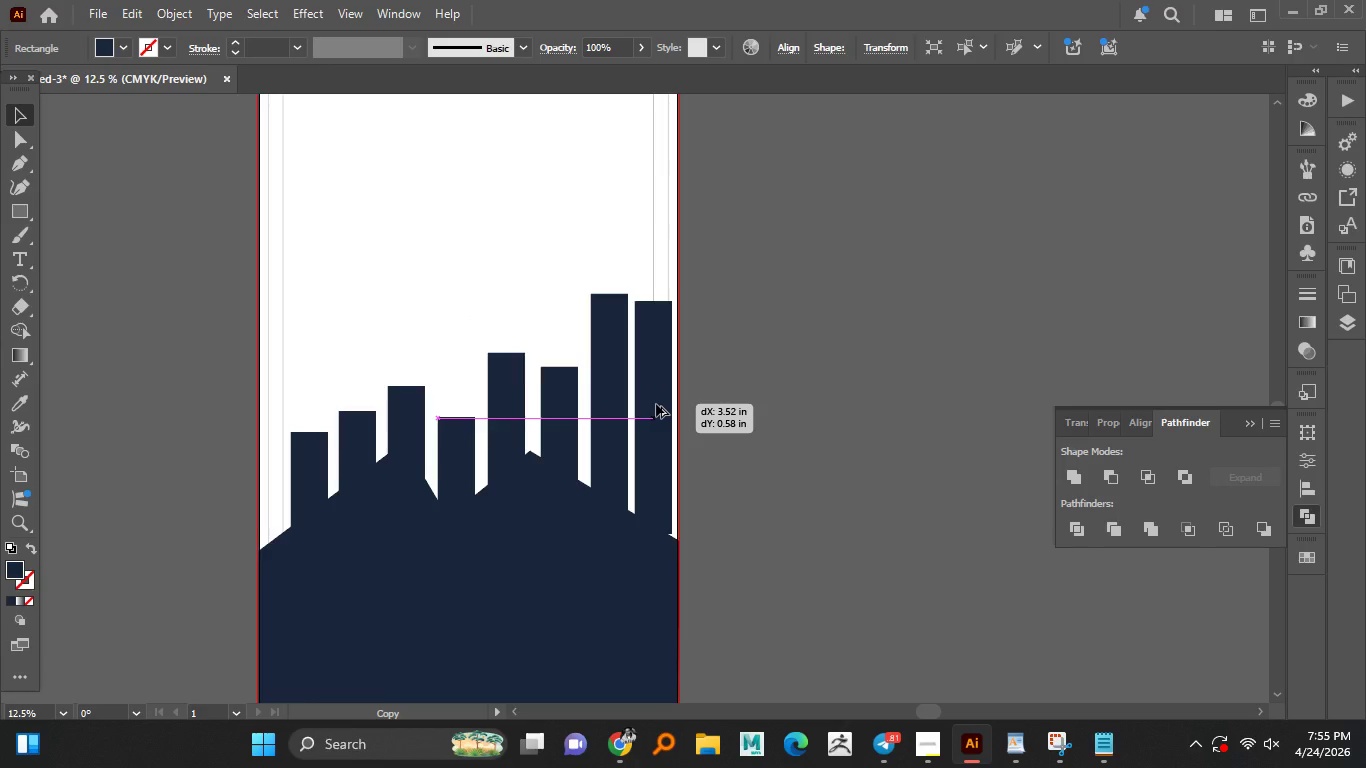 
hold_key(key=AltLeft, duration=1.5)
 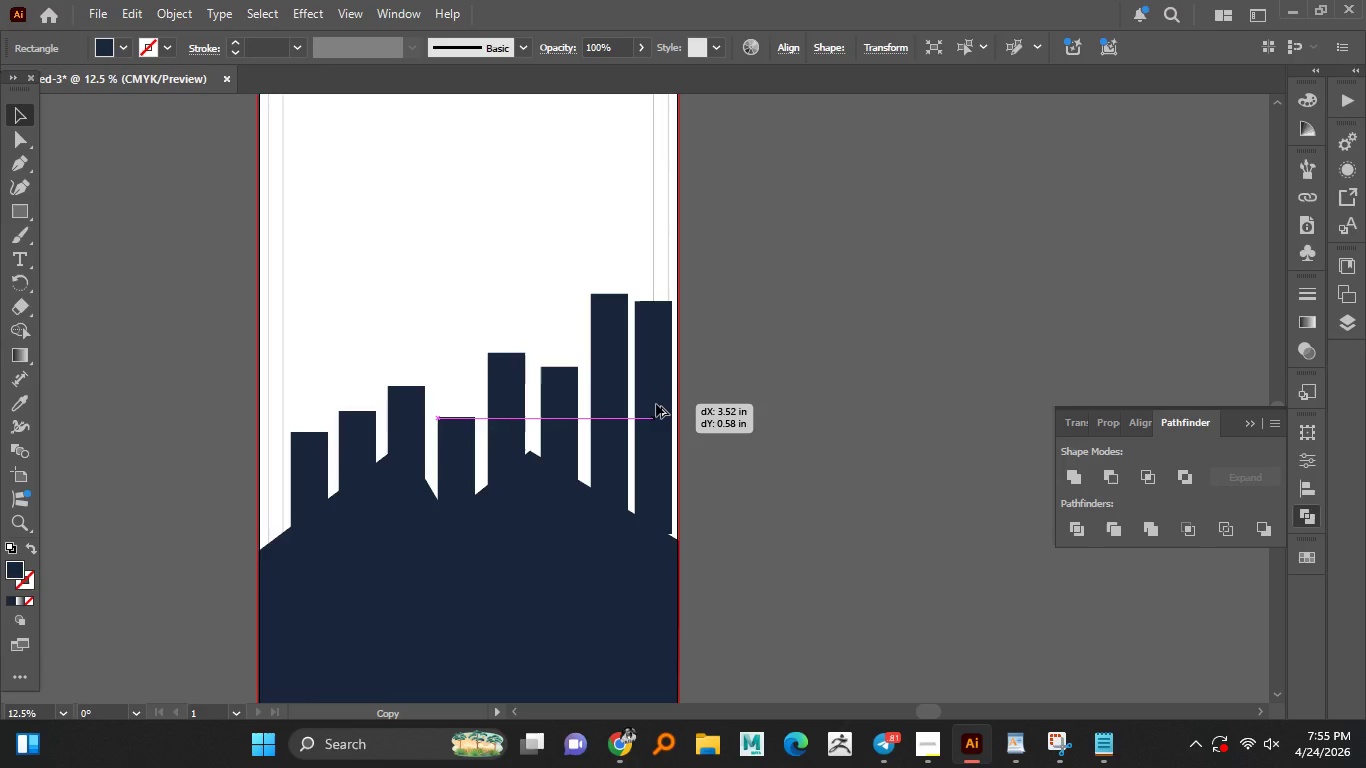 
hold_key(key=AltLeft, duration=1.34)
 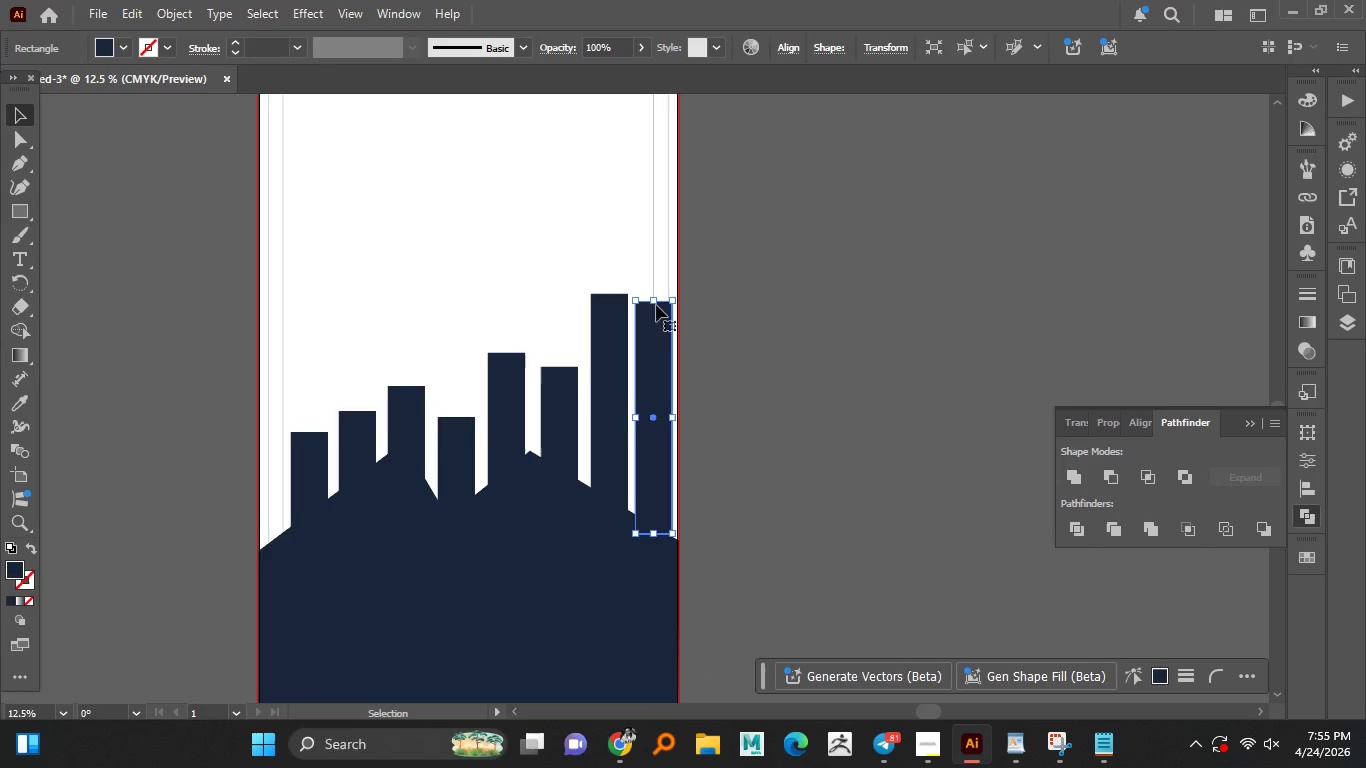 
hold_key(key=AltLeft, duration=16.55)
left_click_drag(start_coordinate=[656, 300], to_coordinate=[650, 256])
 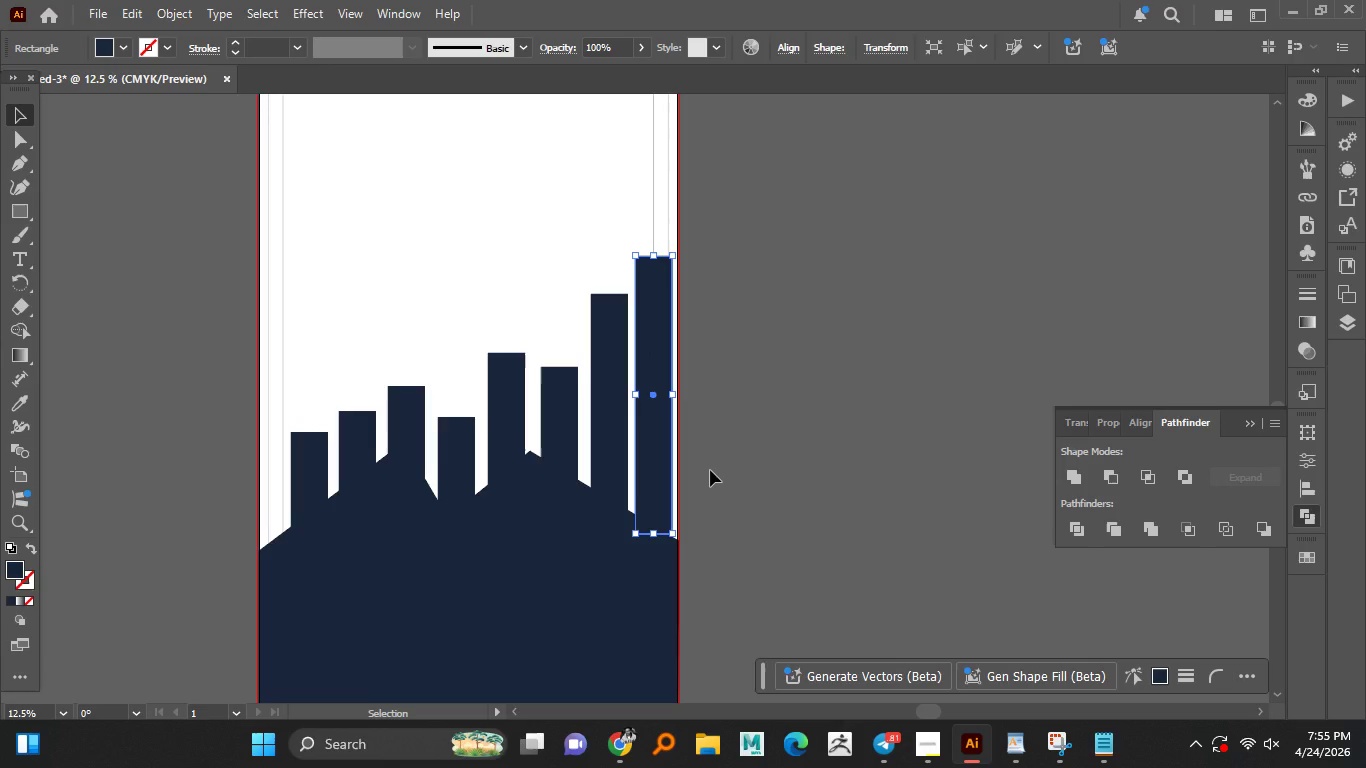 
left_click([732, 461])
 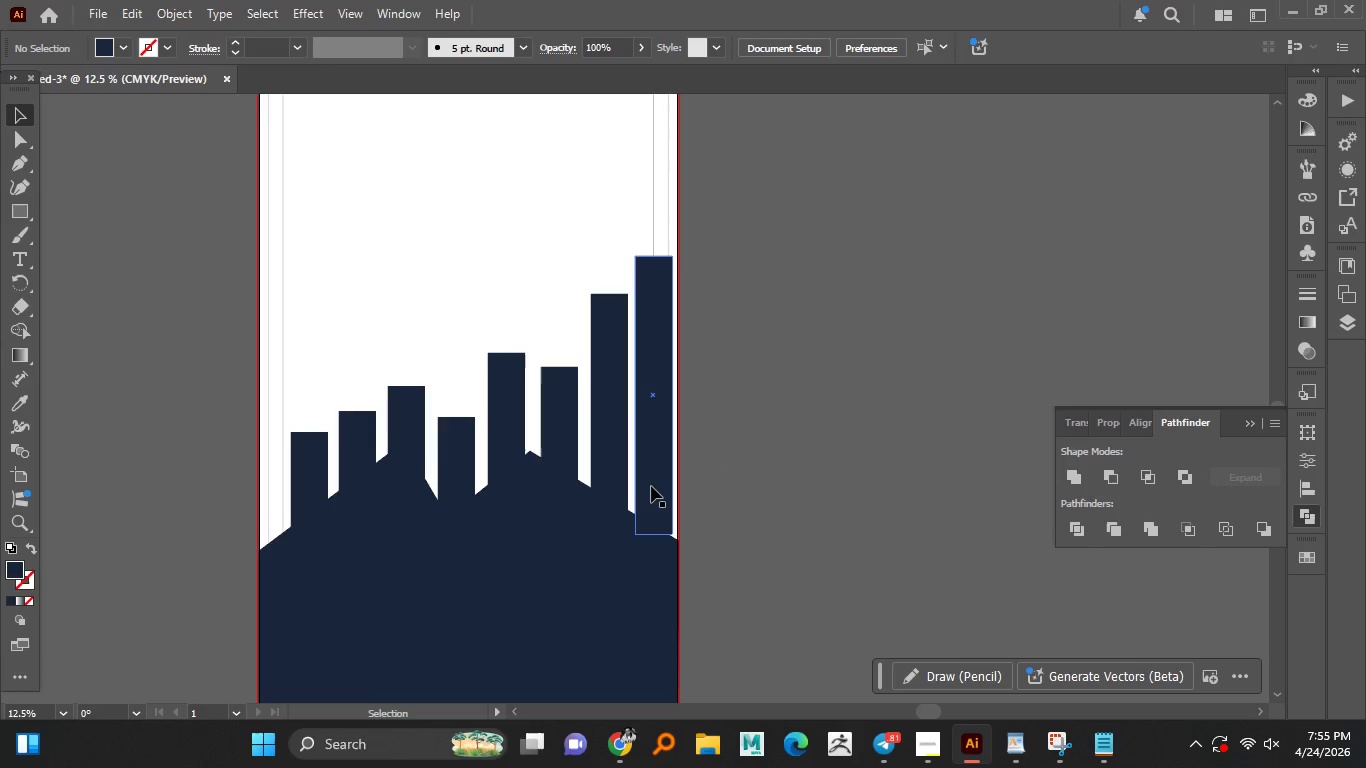 
left_click_drag(start_coordinate=[651, 486], to_coordinate=[654, 501])
 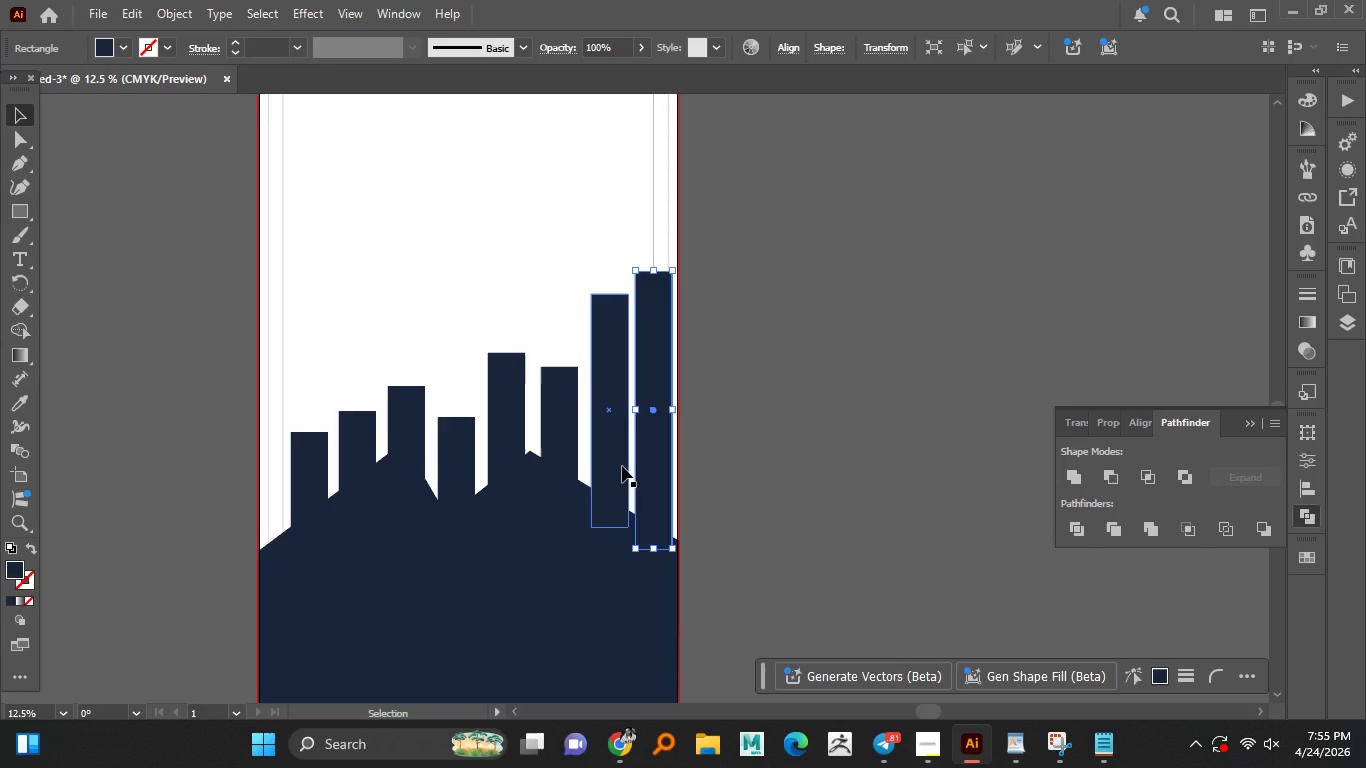 
hold_key(key=AltLeft, duration=1.5)
scroll: coordinate [634, 306], scroll_direction: up, amount: 2.0
 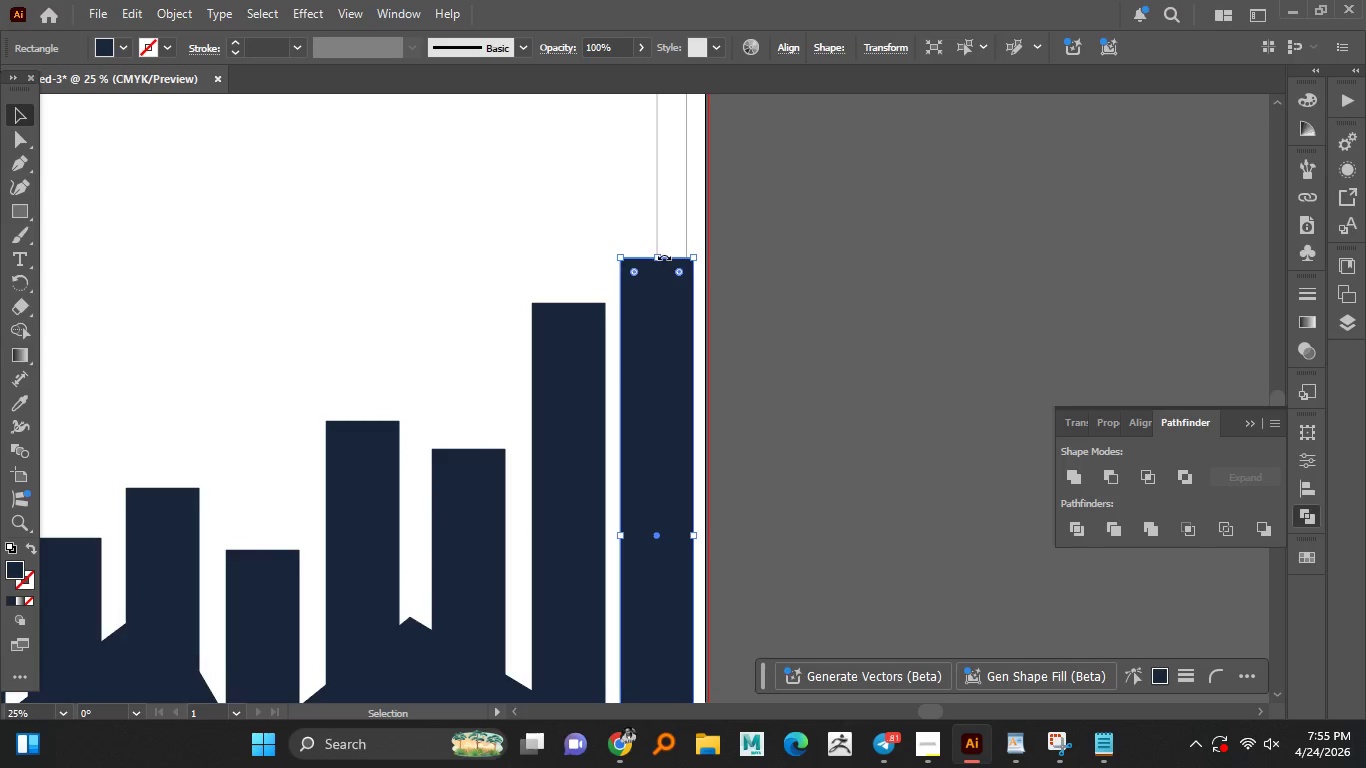 
left_click_drag(start_coordinate=[660, 256], to_coordinate=[668, 200])
 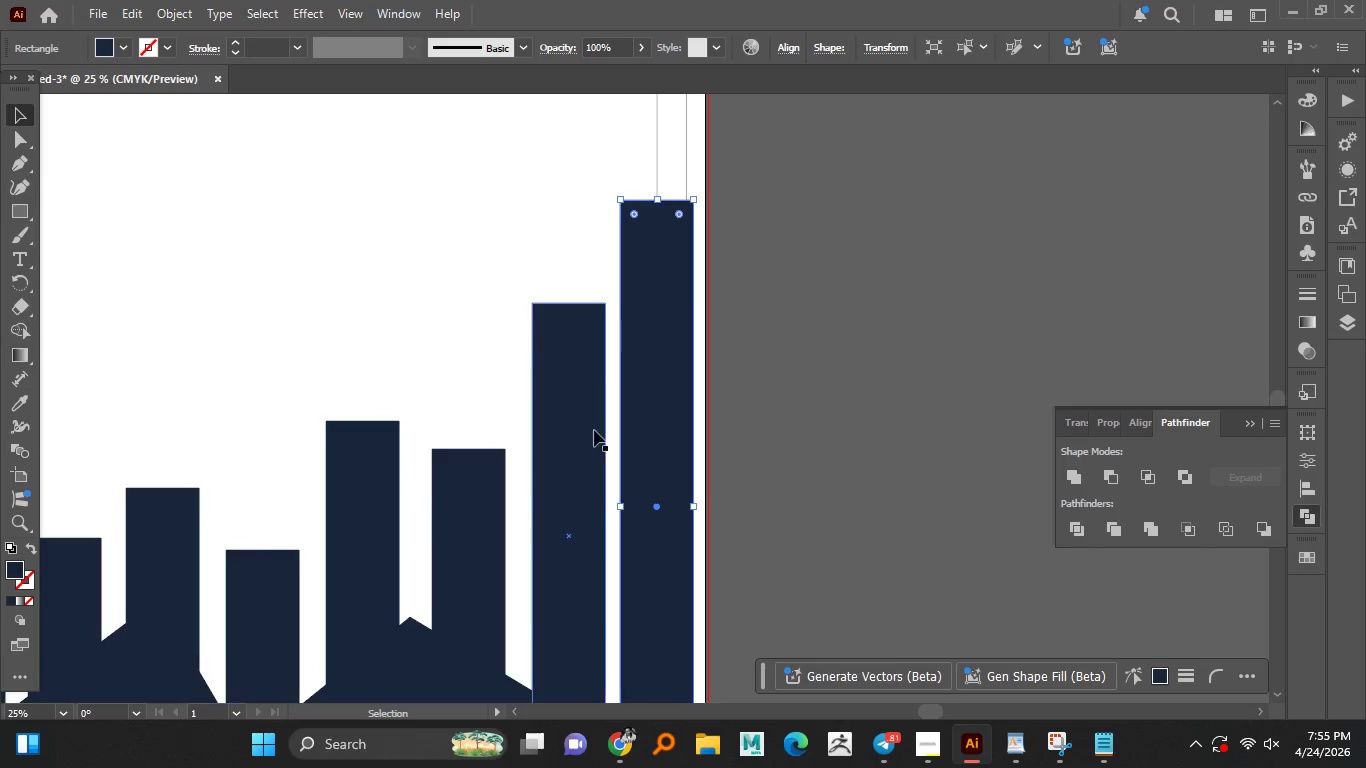 
hold_key(key=AltLeft, duration=0.98)
 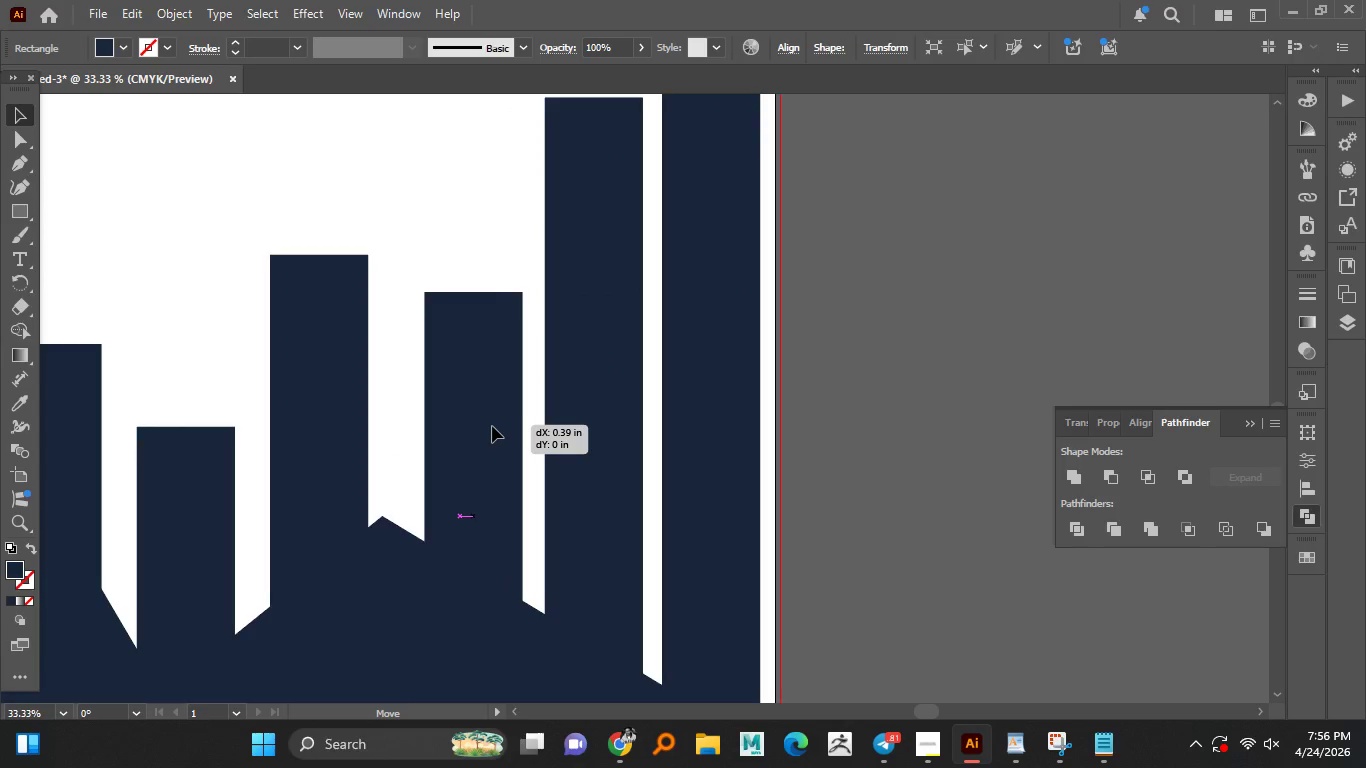 
hold_key(key=AltLeft, duration=7.73)
left_click_drag(start_coordinate=[478, 425], to_coordinate=[495, 423])
 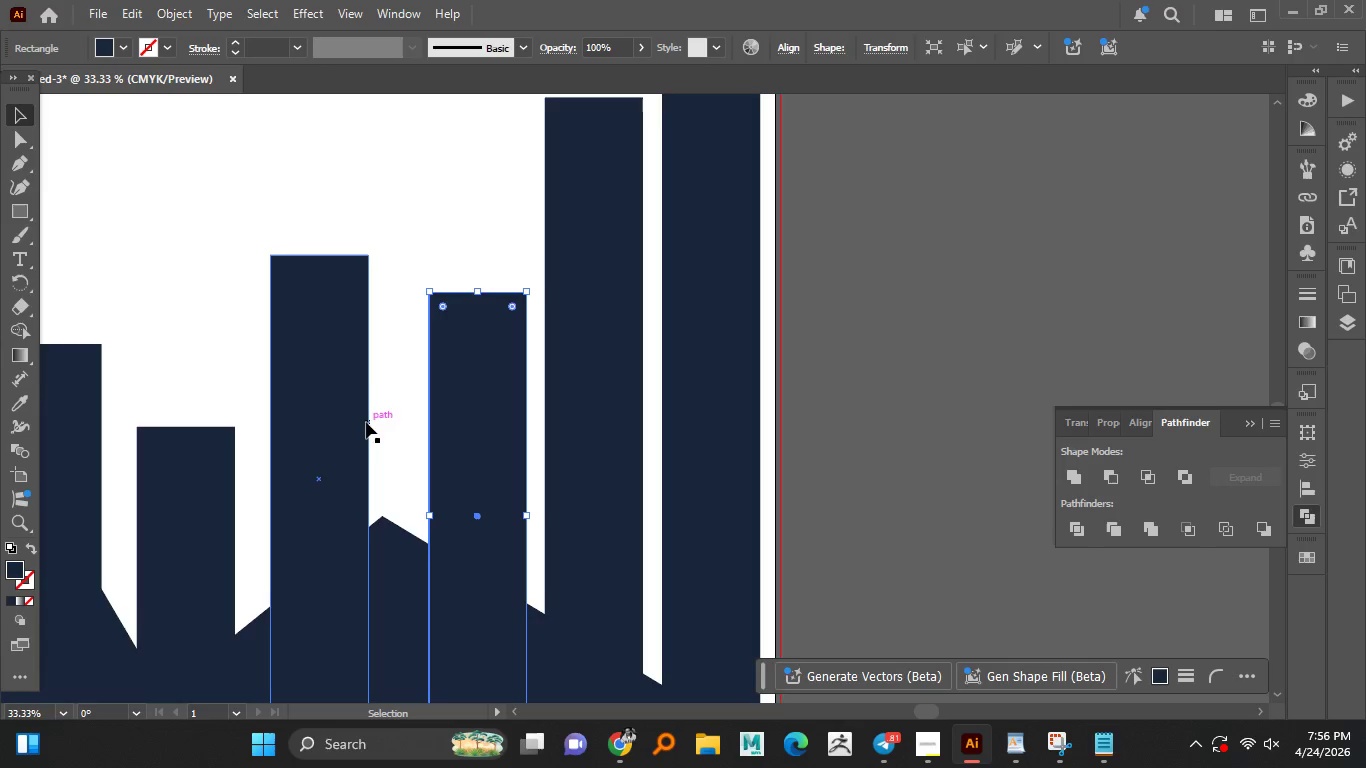 
scroll: coordinate [489, 407], scroll_direction: up, amount: 1.0
 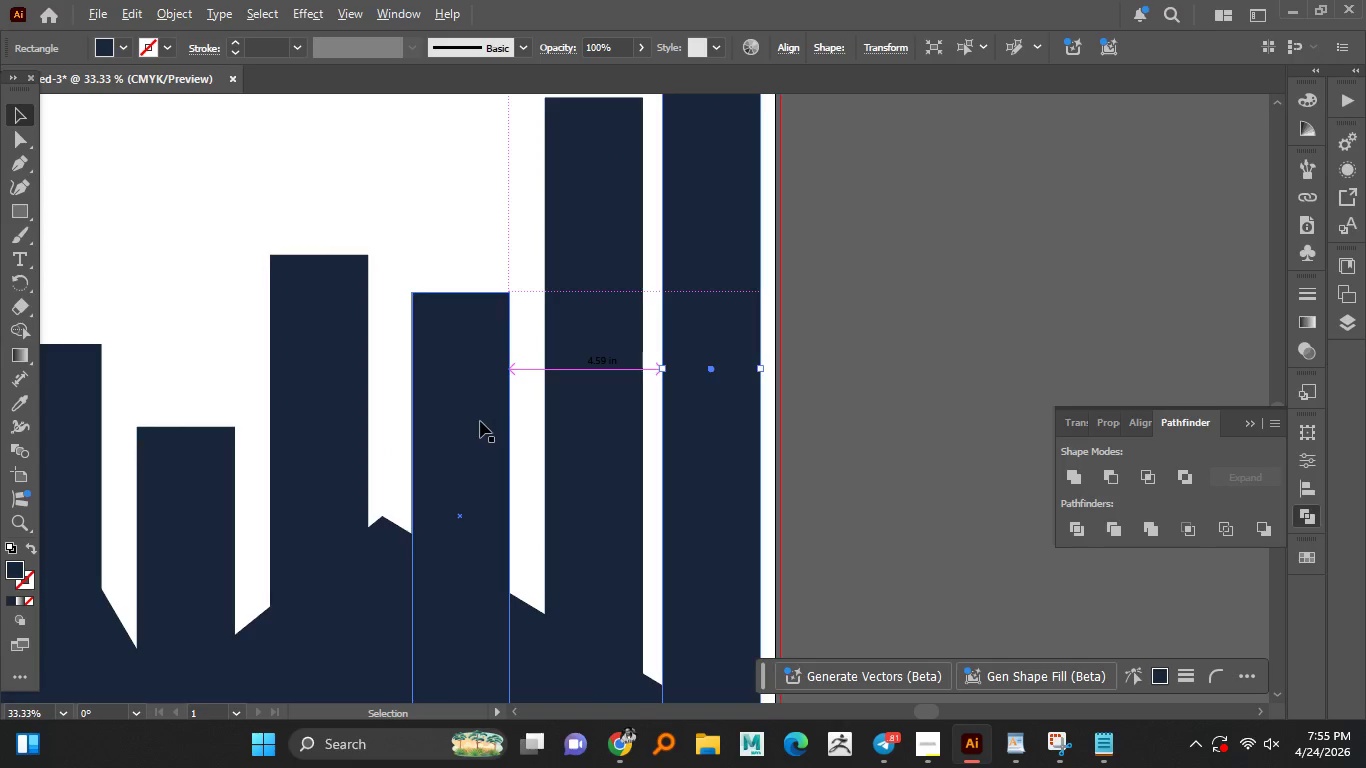 
hold_key(key=ShiftLeft, duration=1.52)
 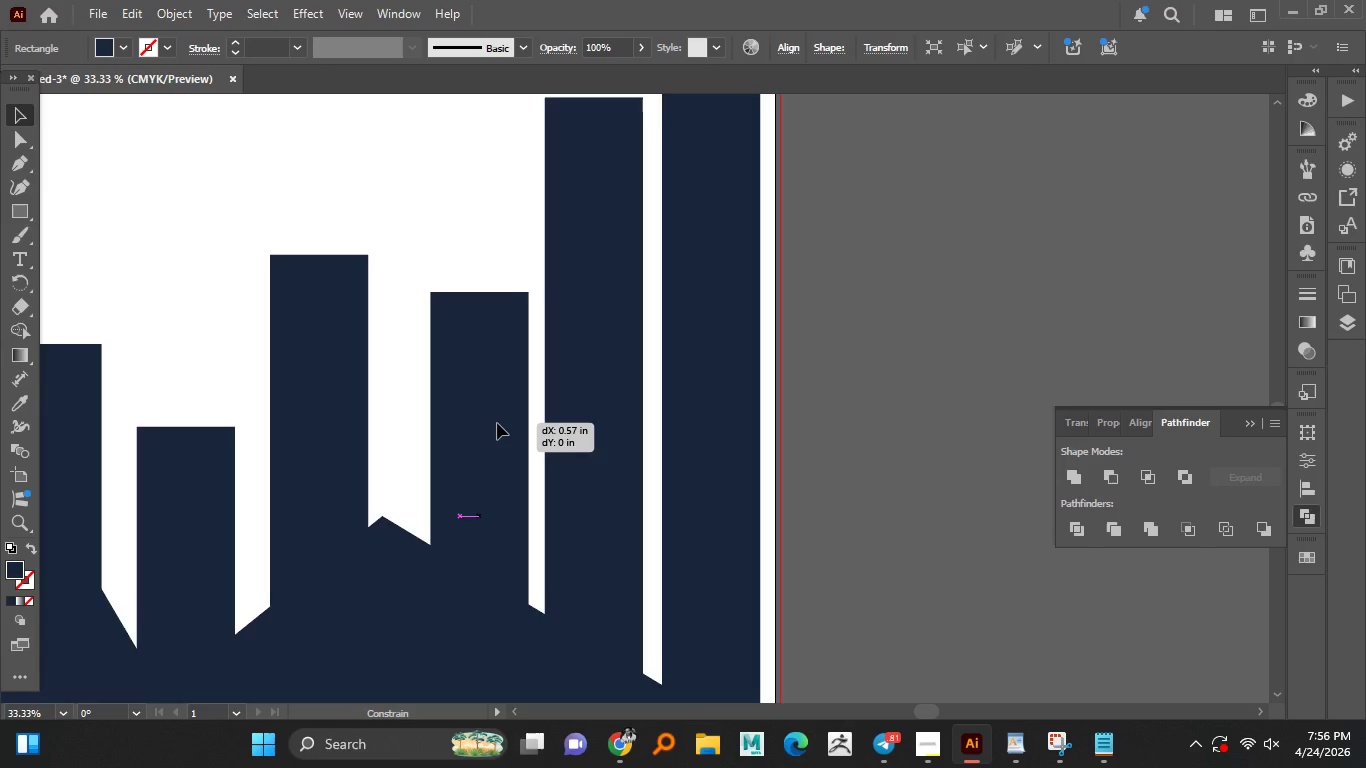 
hold_key(key=ShiftLeft, duration=1.5)
 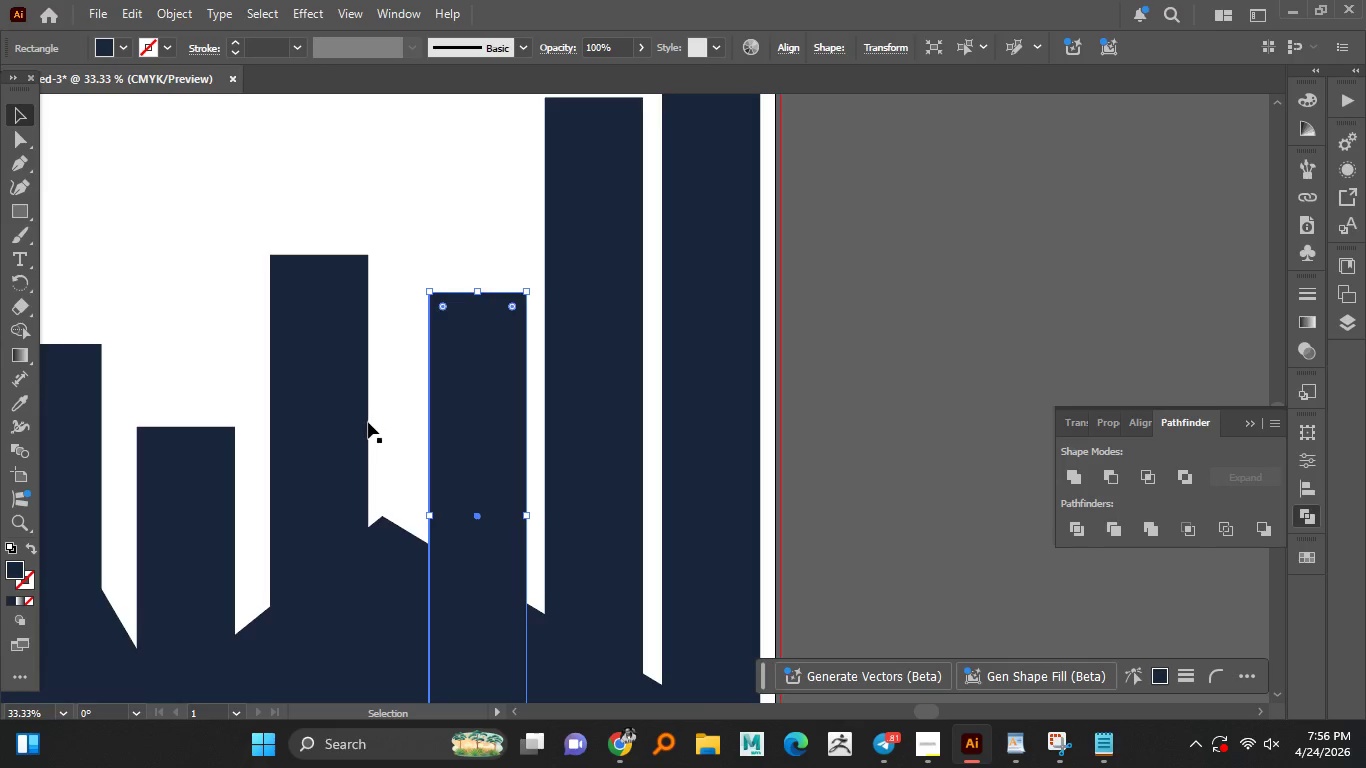 
hold_key(key=ShiftLeft, duration=0.36)
 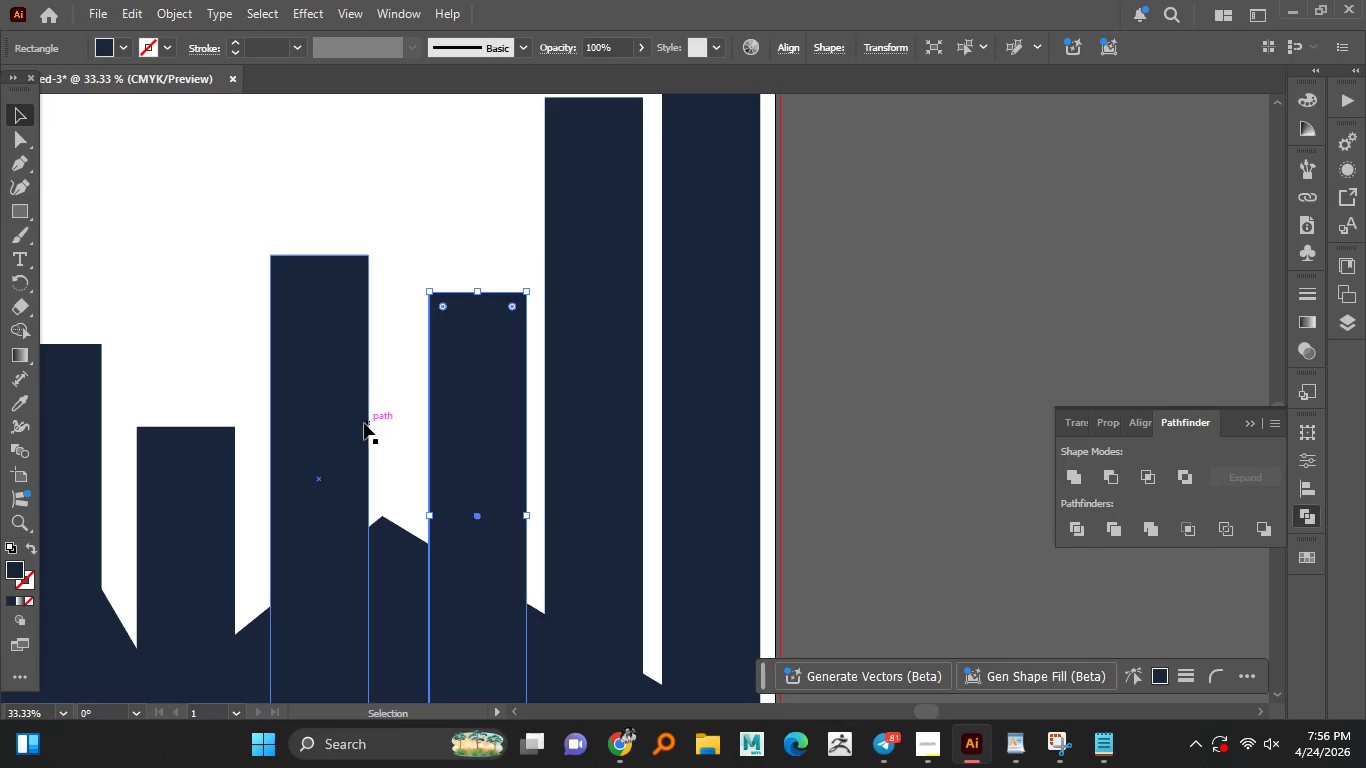 
left_click_drag(start_coordinate=[364, 423], to_coordinate=[410, 424])
 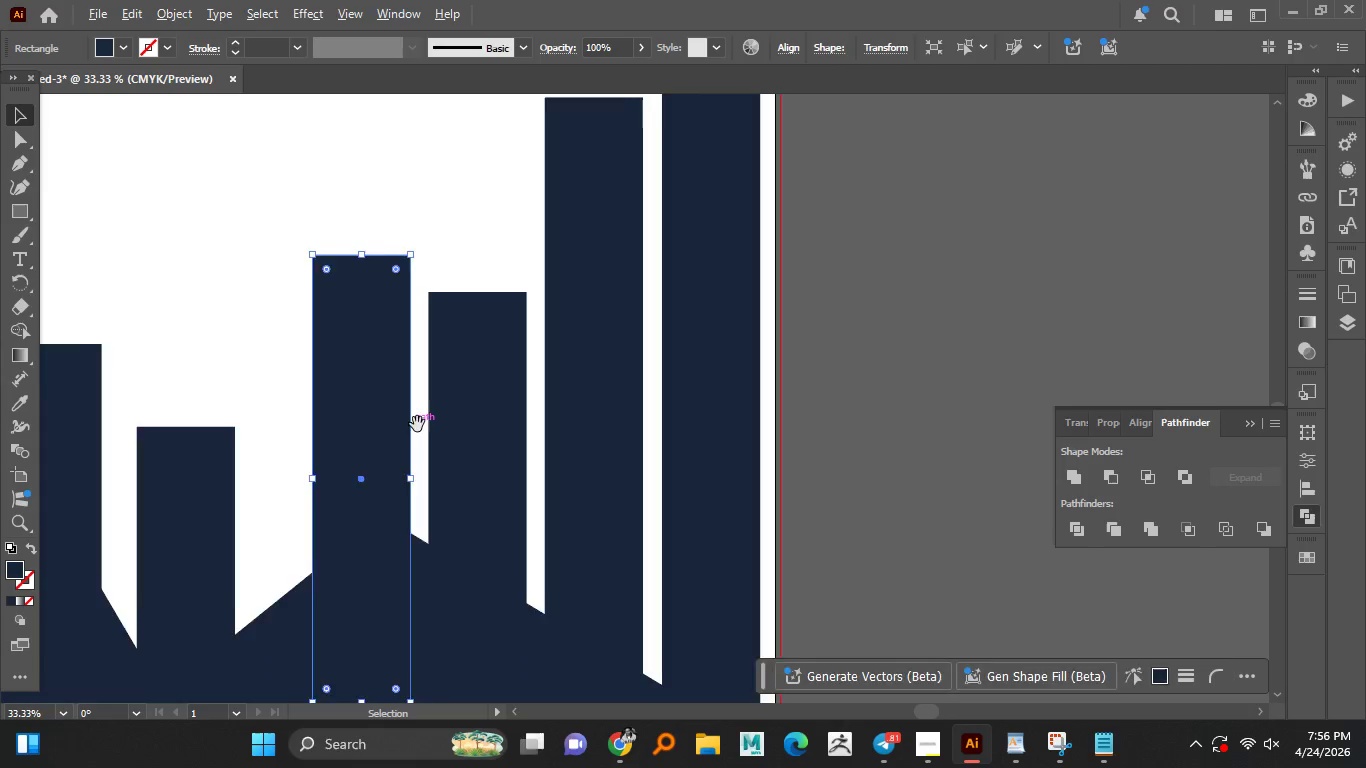 
hold_key(key=ShiftLeft, duration=1.52)
 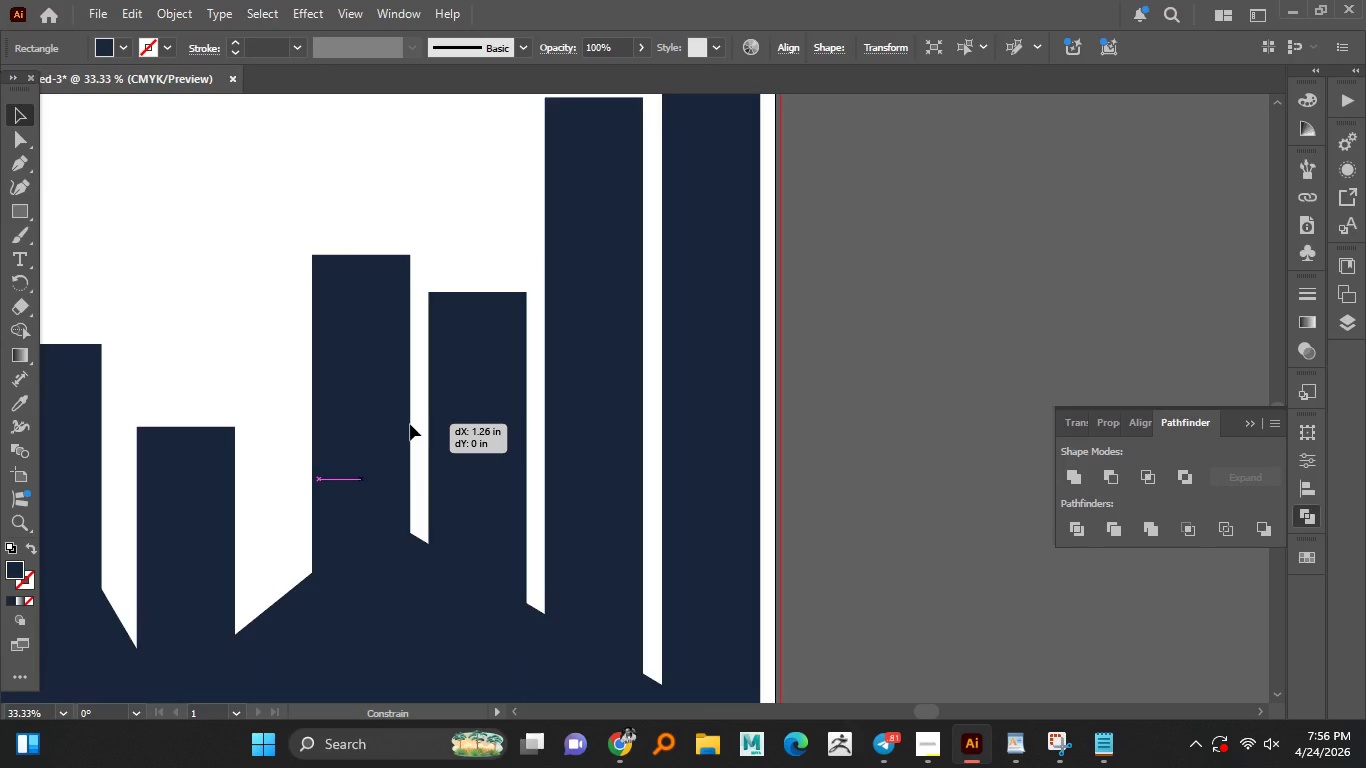 
hold_key(key=ShiftLeft, duration=0.91)
 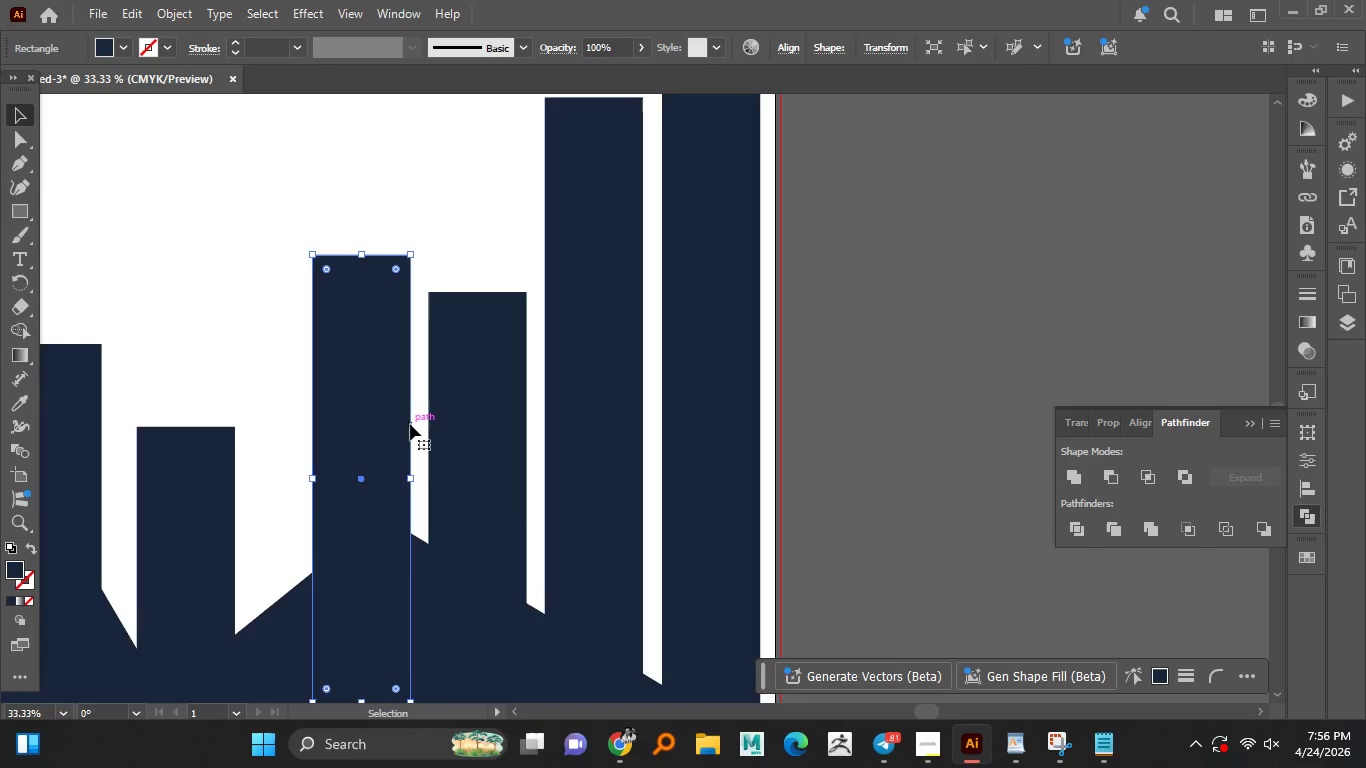 
hold_key(key=AltLeft, duration=0.75)
 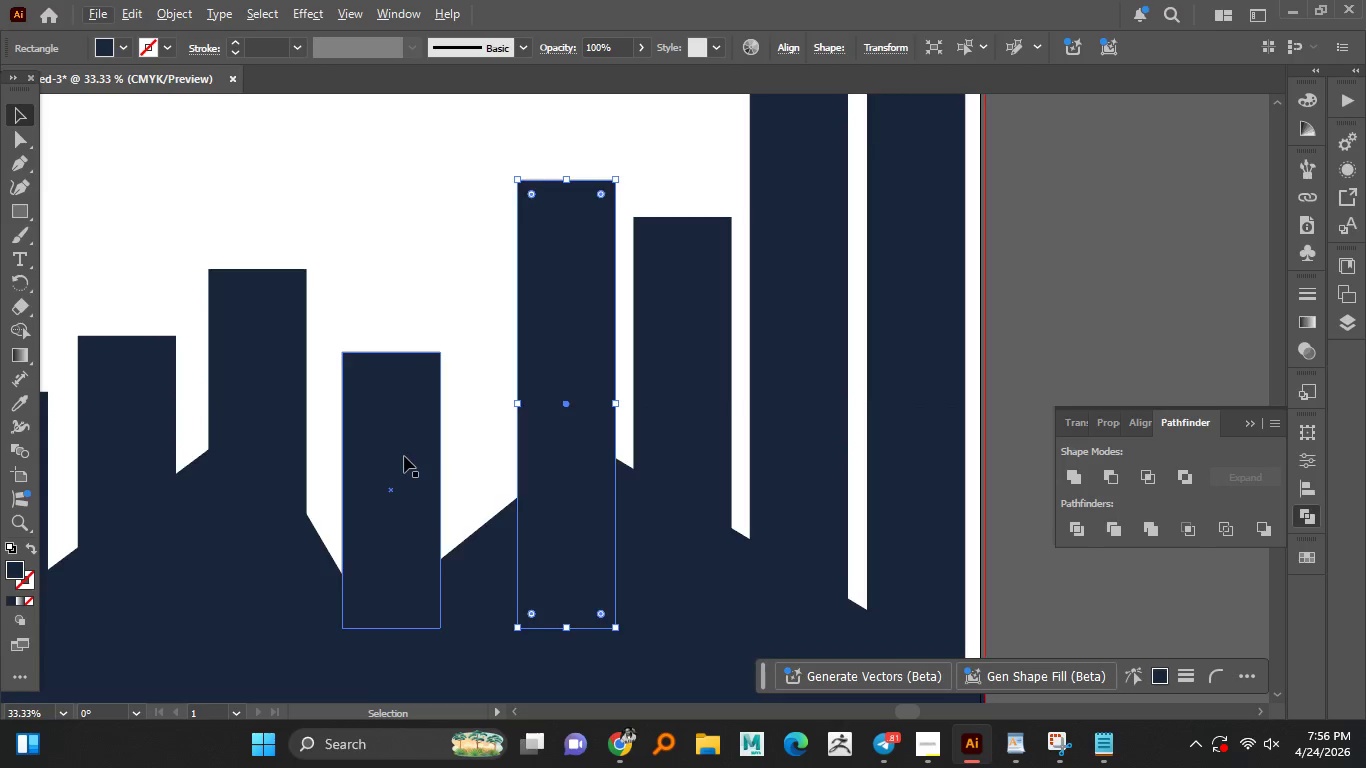 
left_click_drag(start_coordinate=[404, 456], to_coordinate=[464, 456])
 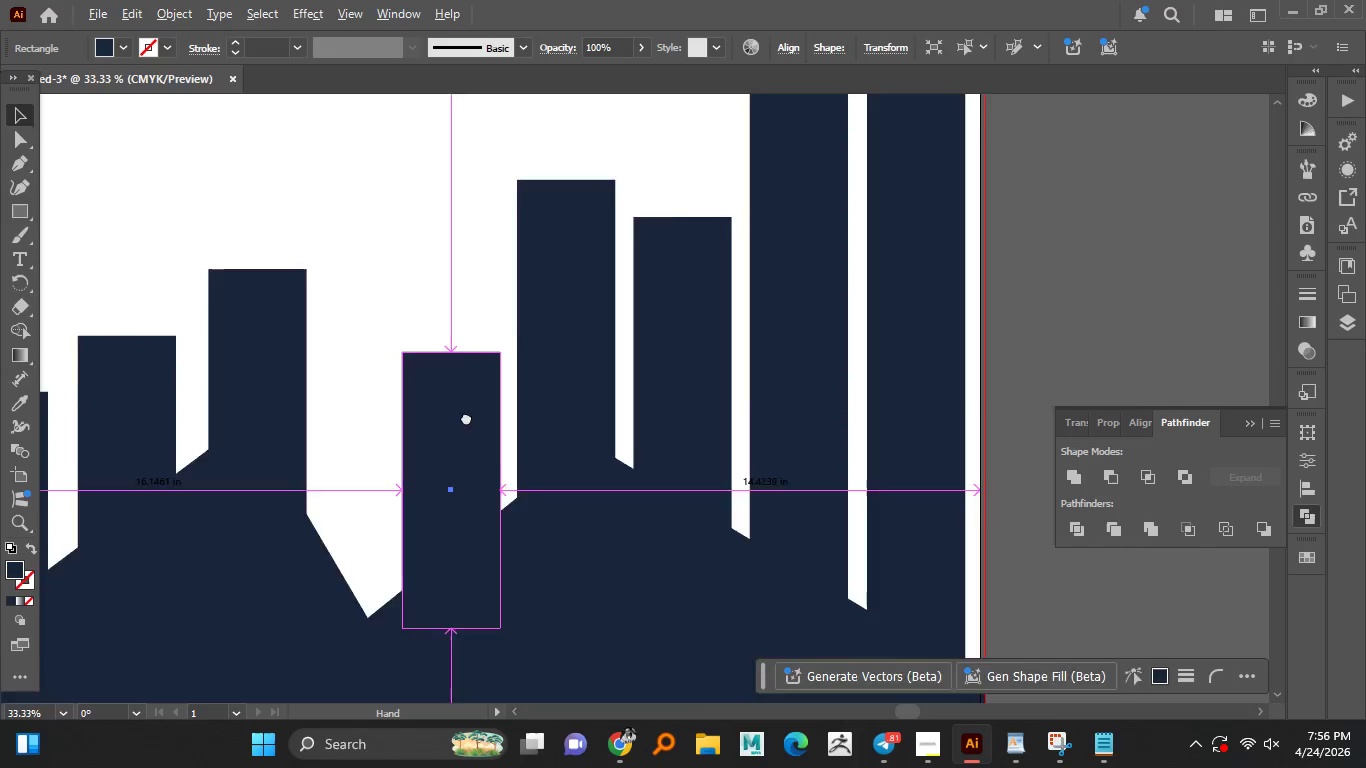 
hold_key(key=ShiftLeft, duration=1.52)
 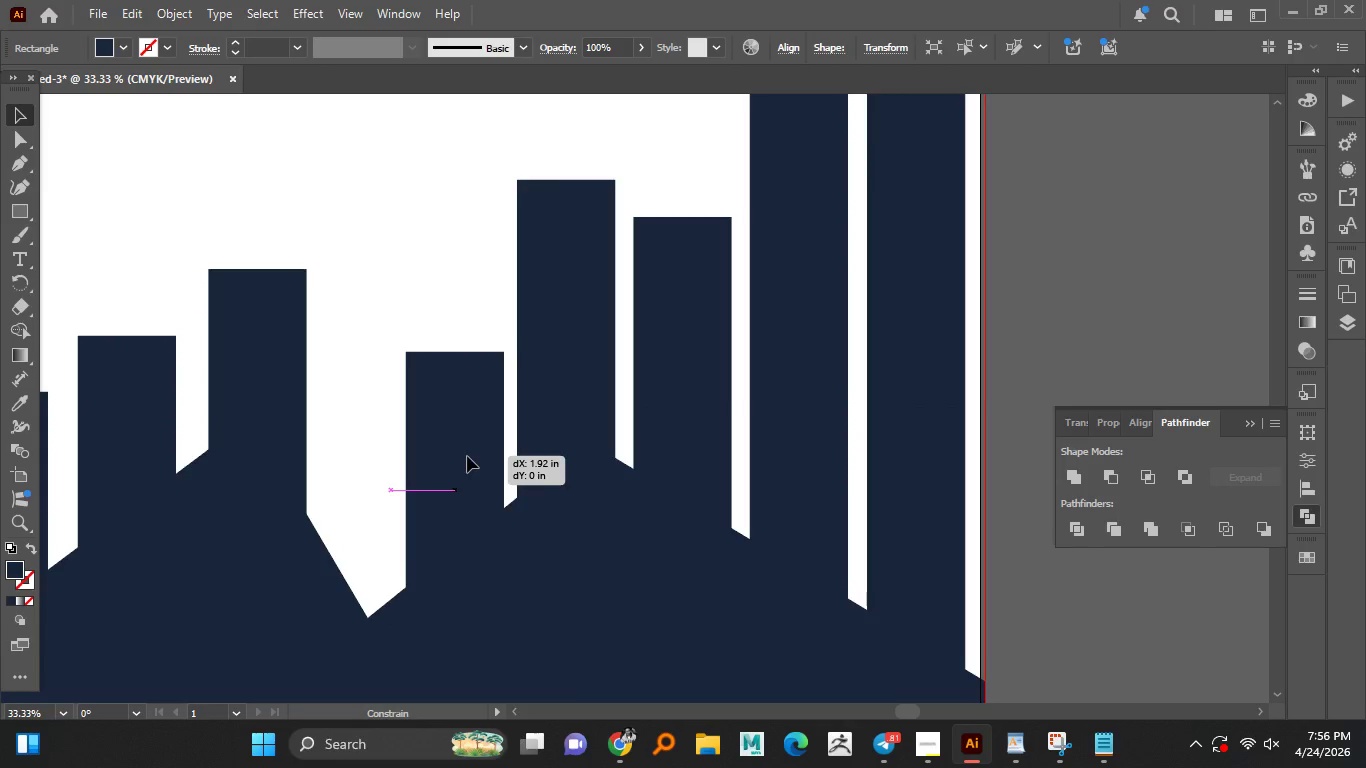 
hold_key(key=ShiftLeft, duration=1.5)
 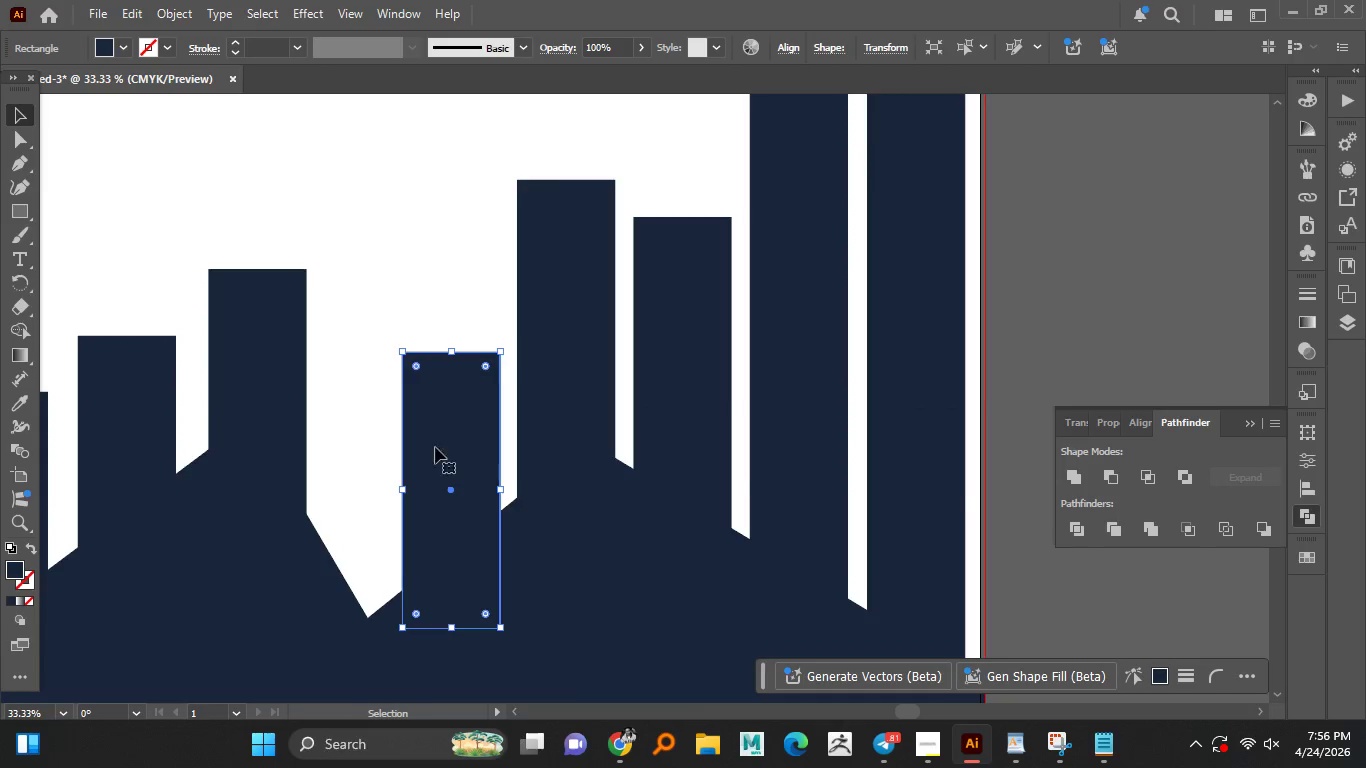 
key(Shift+ShiftLeft)
 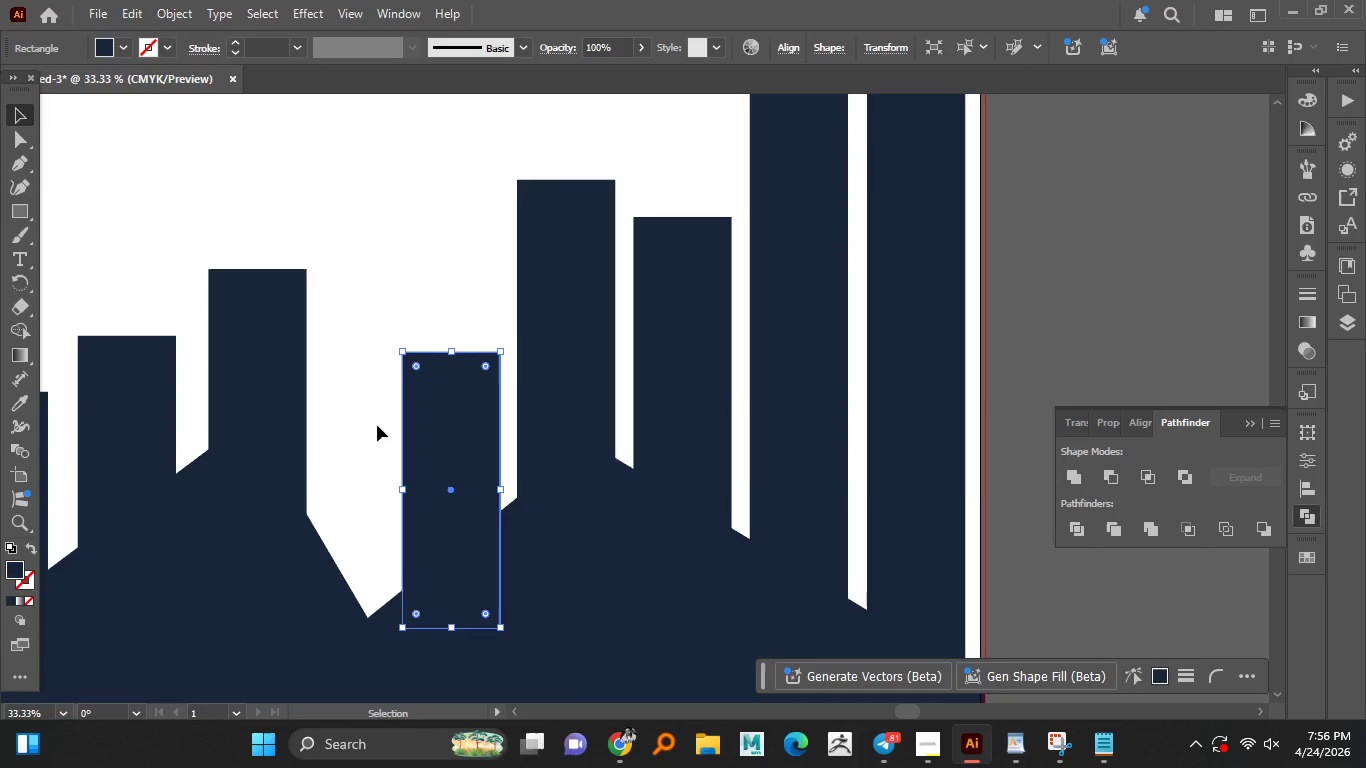 
hold_key(key=AltLeft, duration=0.83)
 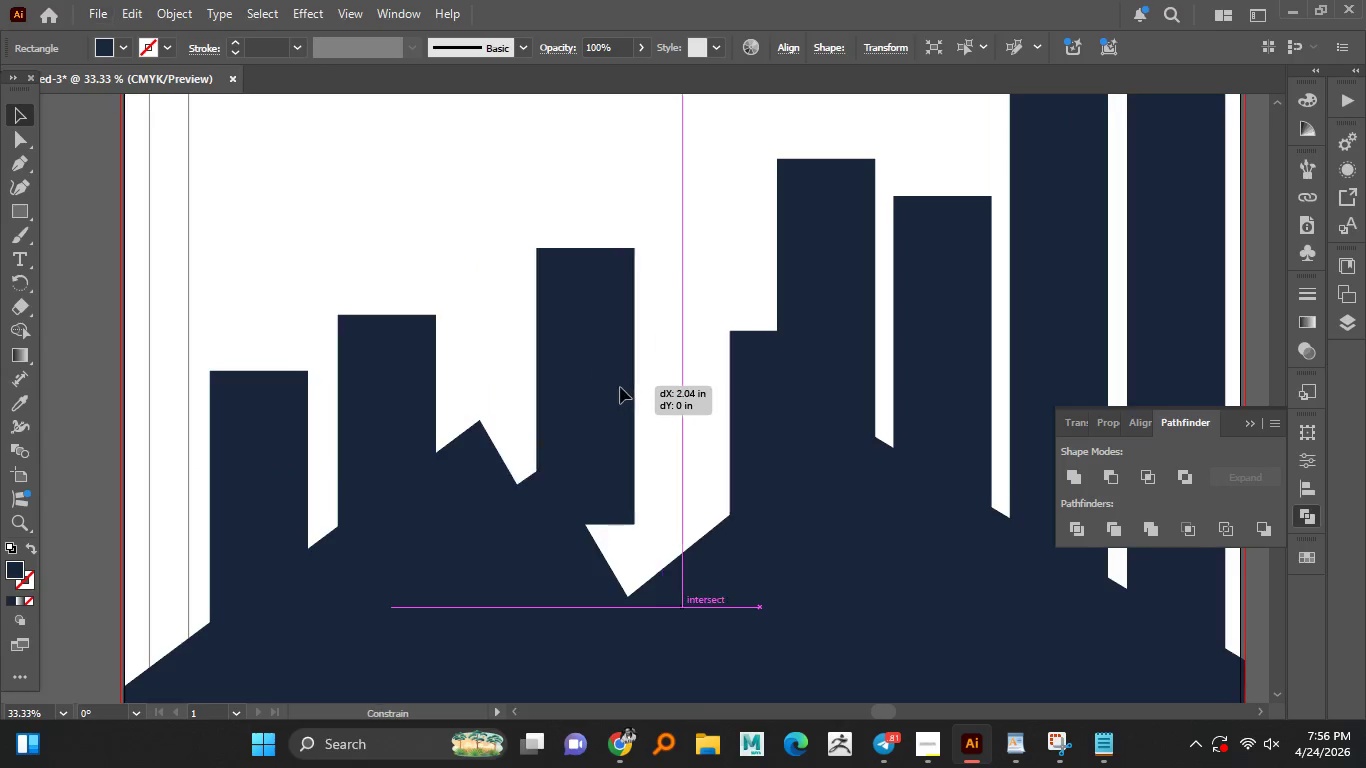 
hold_key(key=AltLeft, duration=21.88)
left_click_drag(start_coordinate=[547, 381], to_coordinate=[620, 387])
 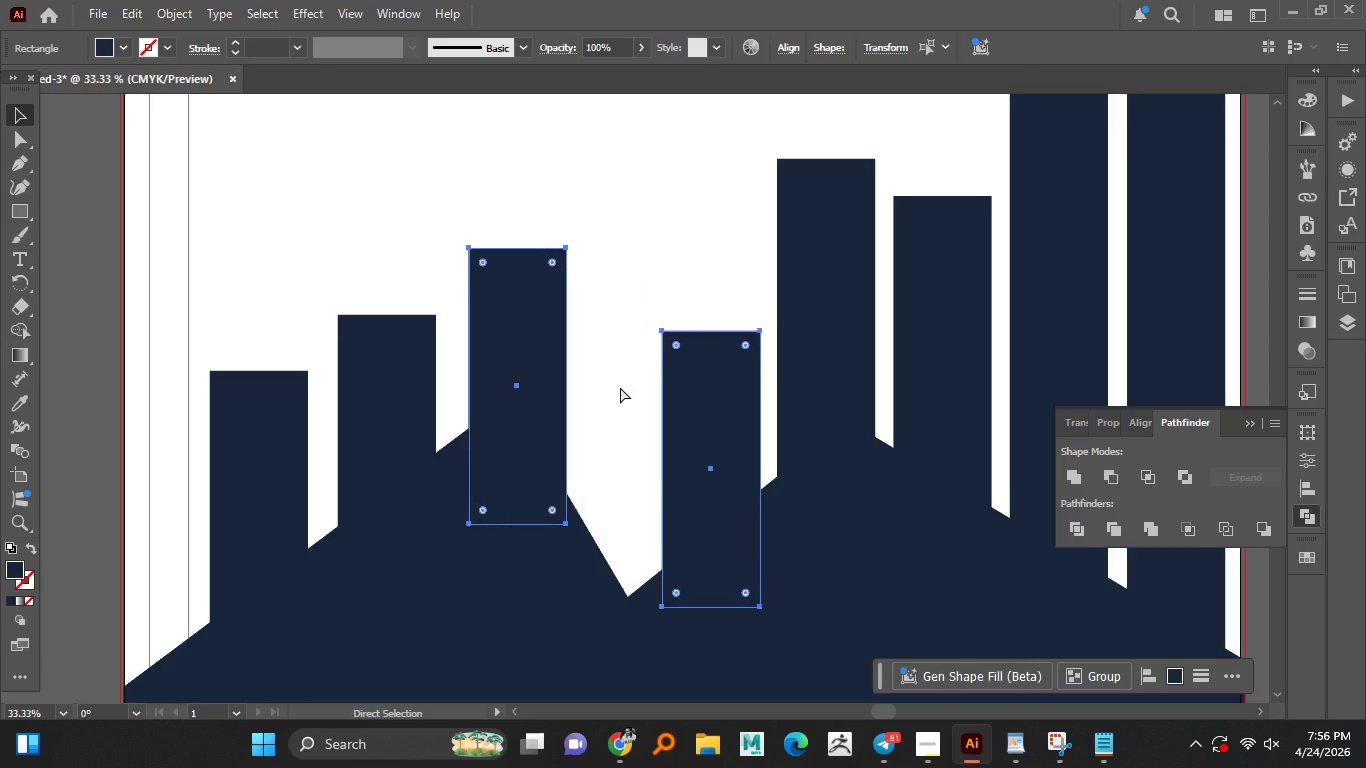 
hold_key(key=ShiftLeft, duration=0.67)
 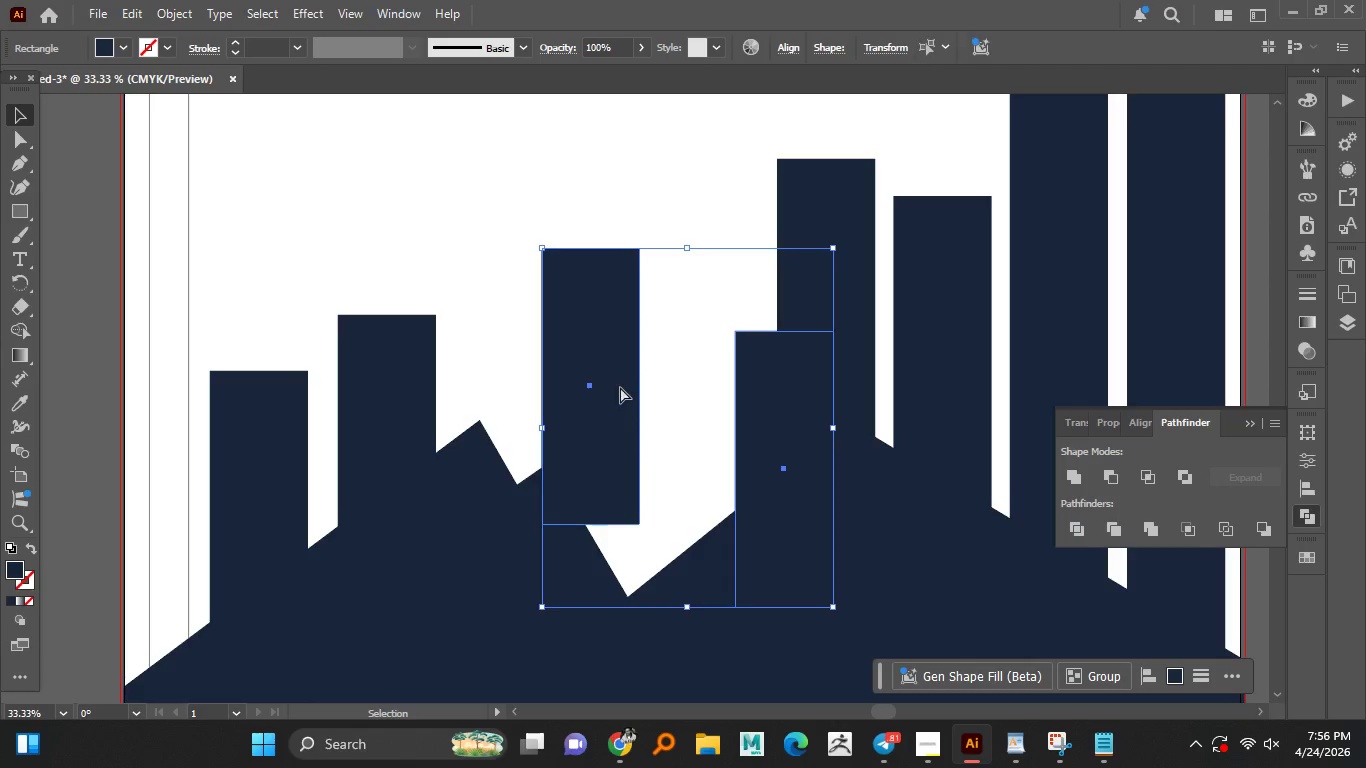 
key(Control+Z)
 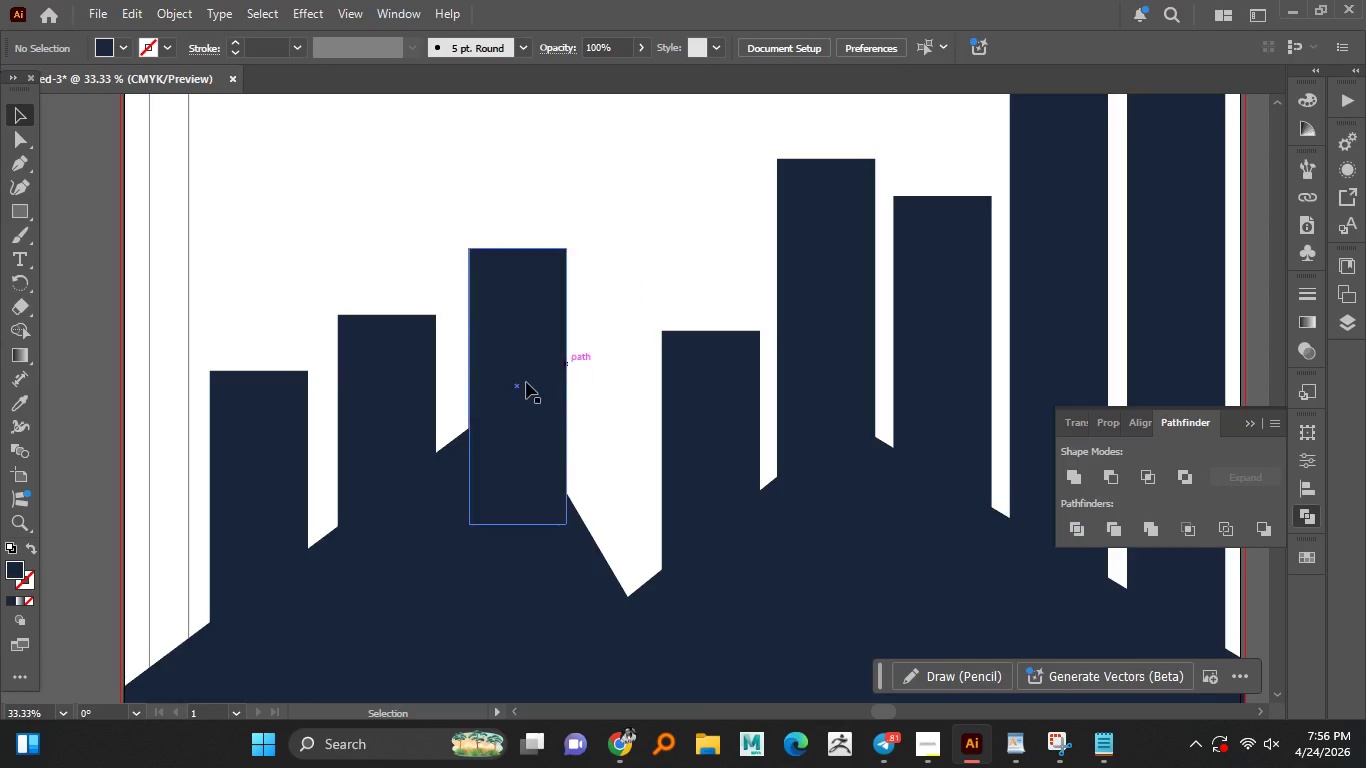 
double_click([526, 382])
 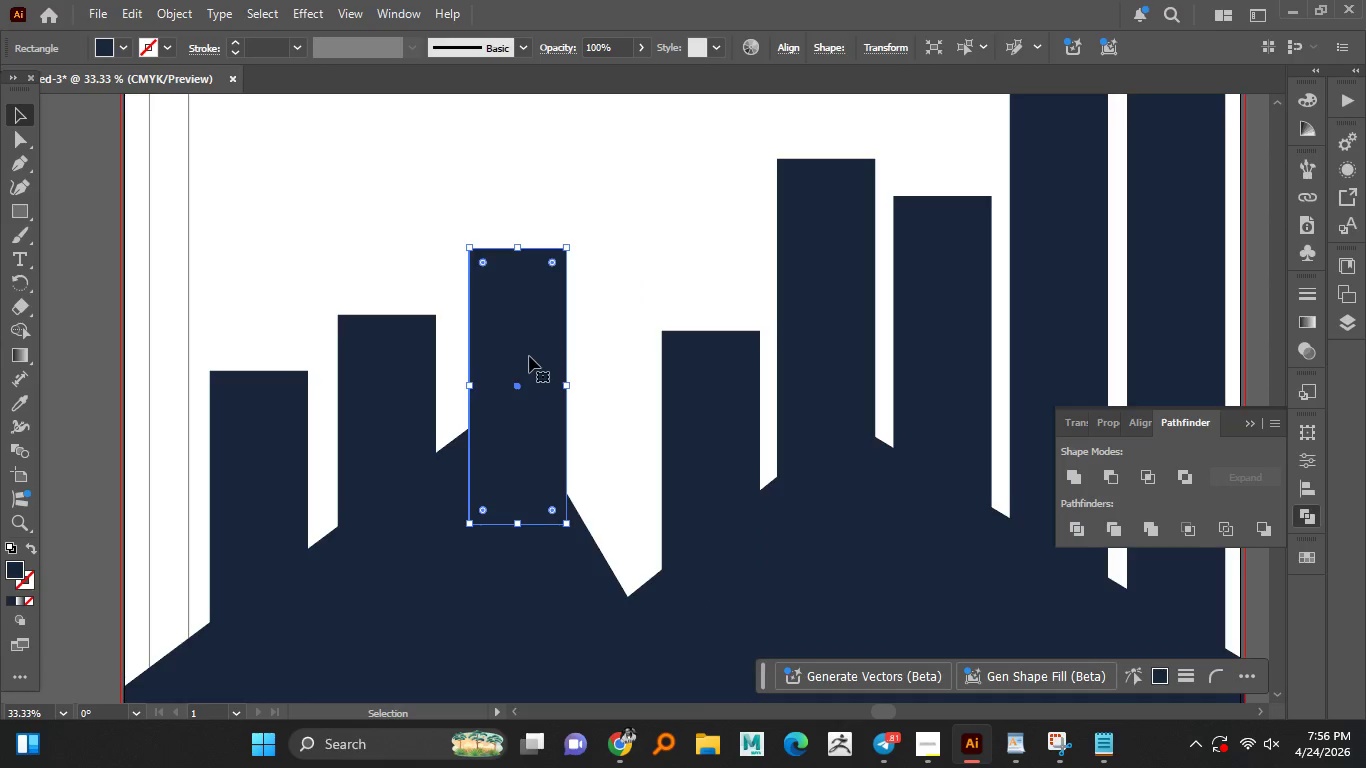 
left_click_drag(start_coordinate=[529, 356], to_coordinate=[606, 369])
 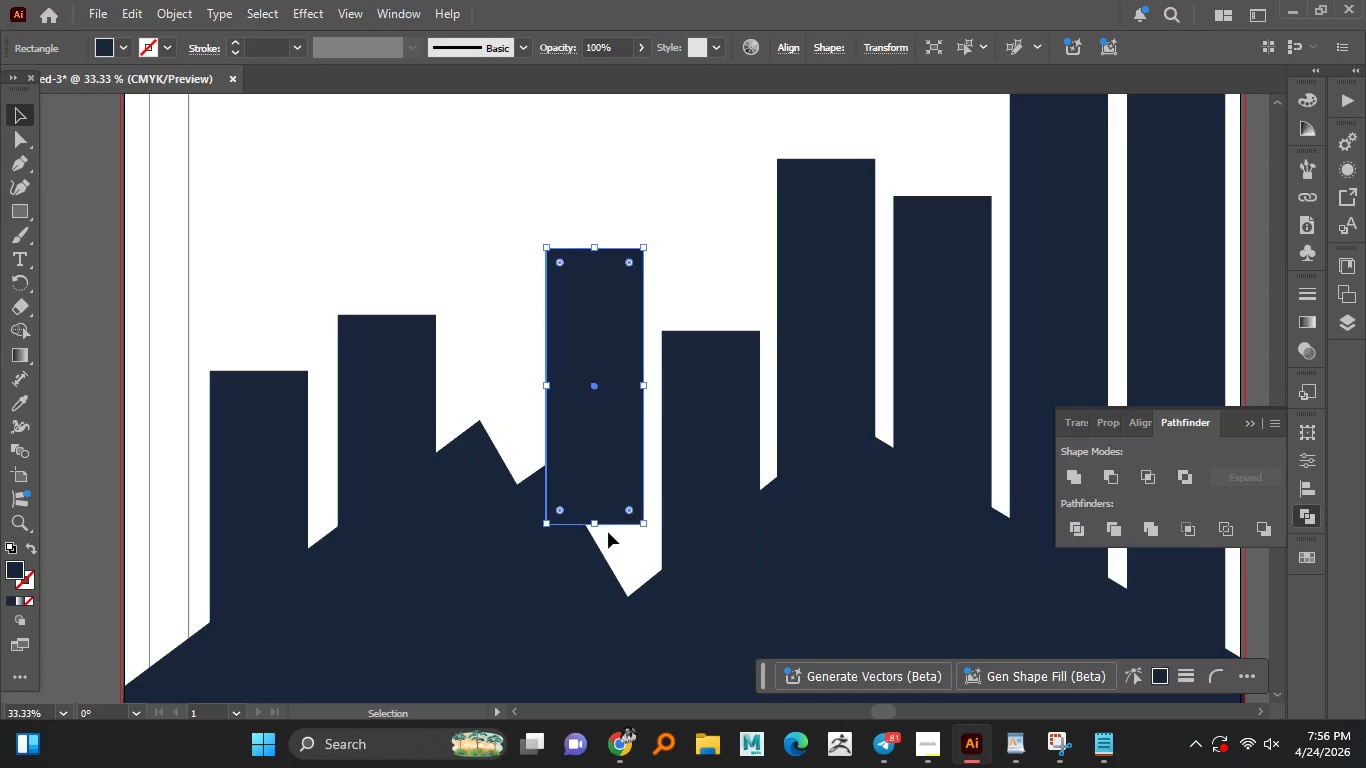 
hold_key(key=ShiftLeft, duration=1.52)
 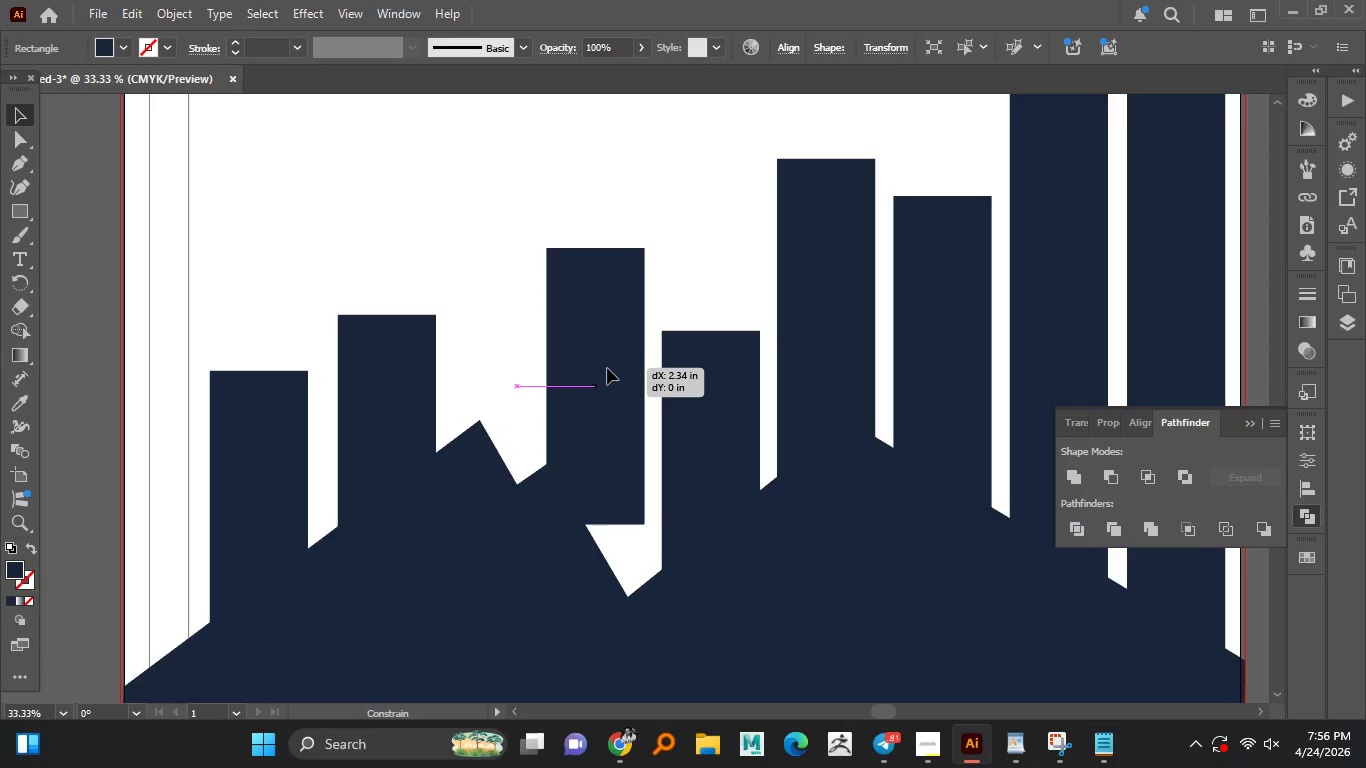 
hold_key(key=ShiftLeft, duration=1.5)
 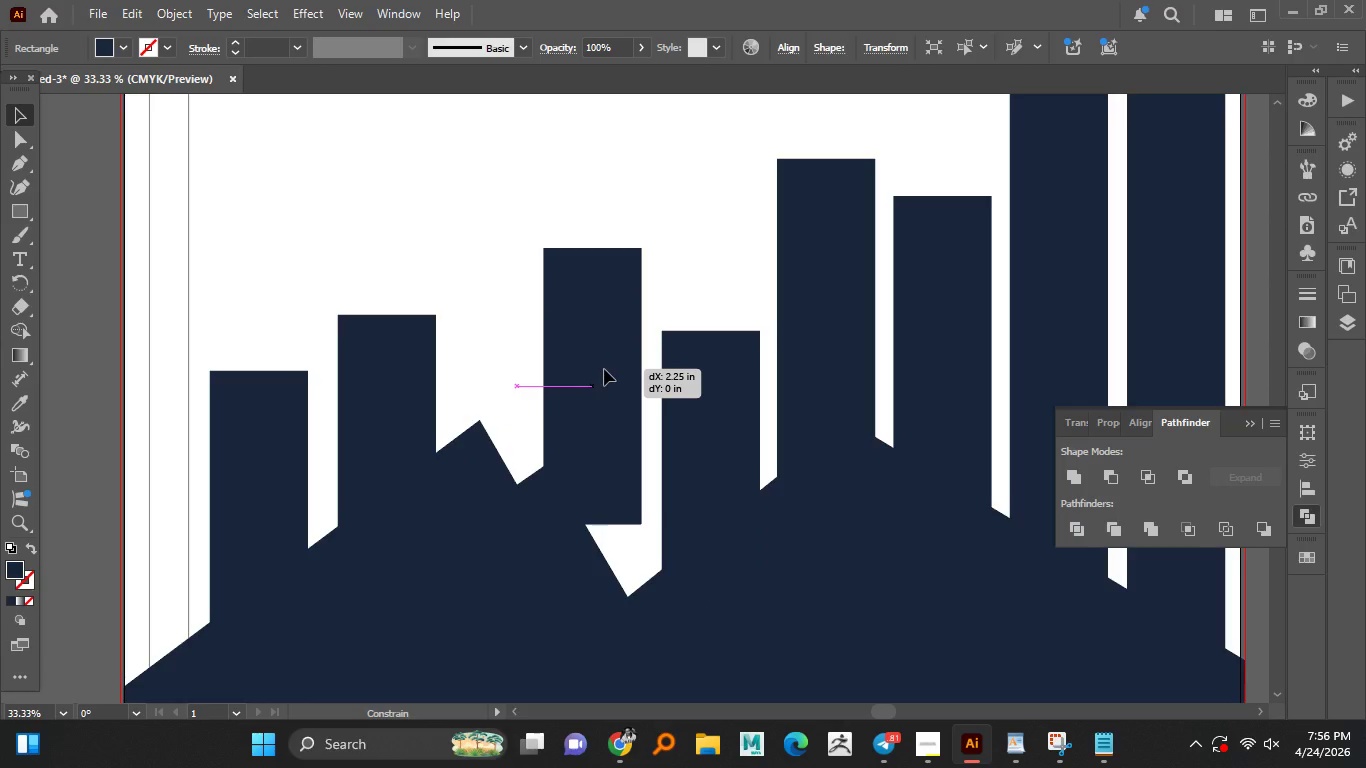 
hold_key(key=ShiftLeft, duration=1.5)
 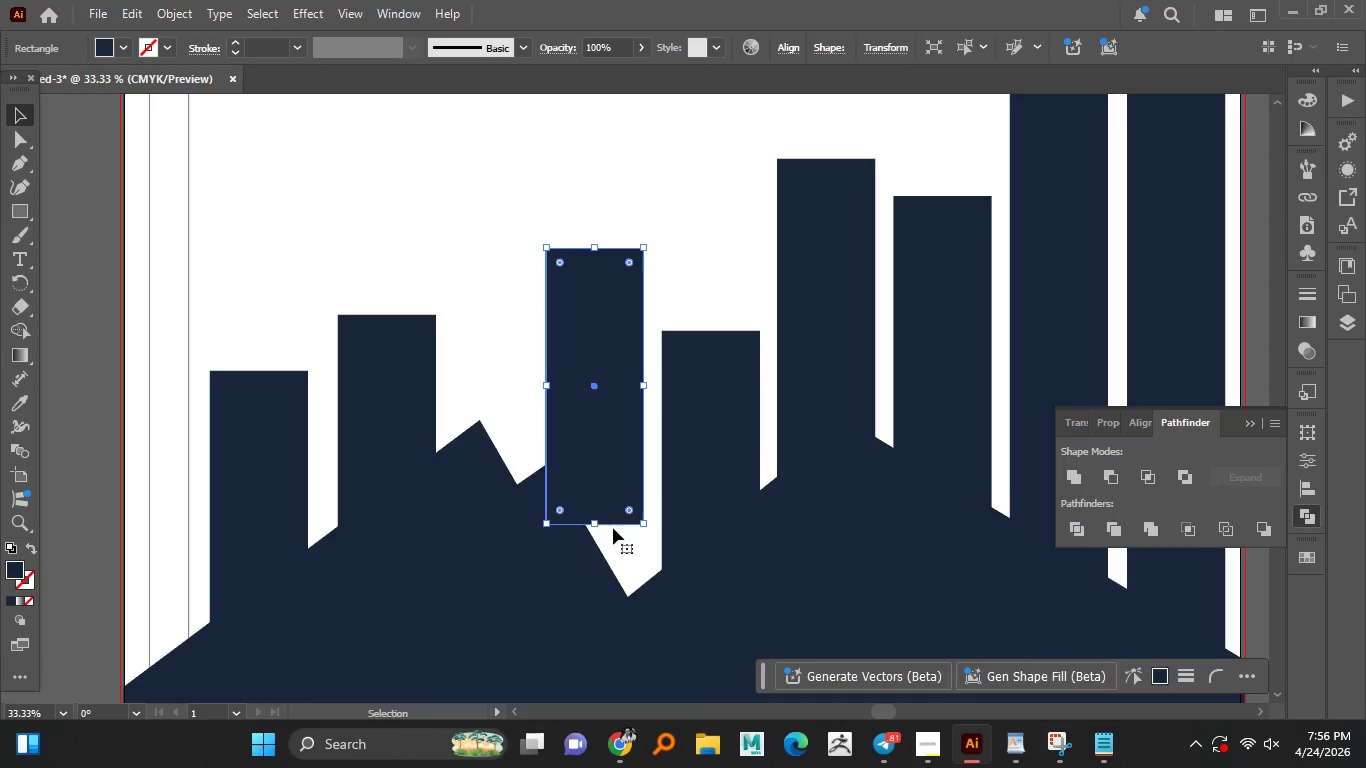 
key(Shift+ShiftLeft)
 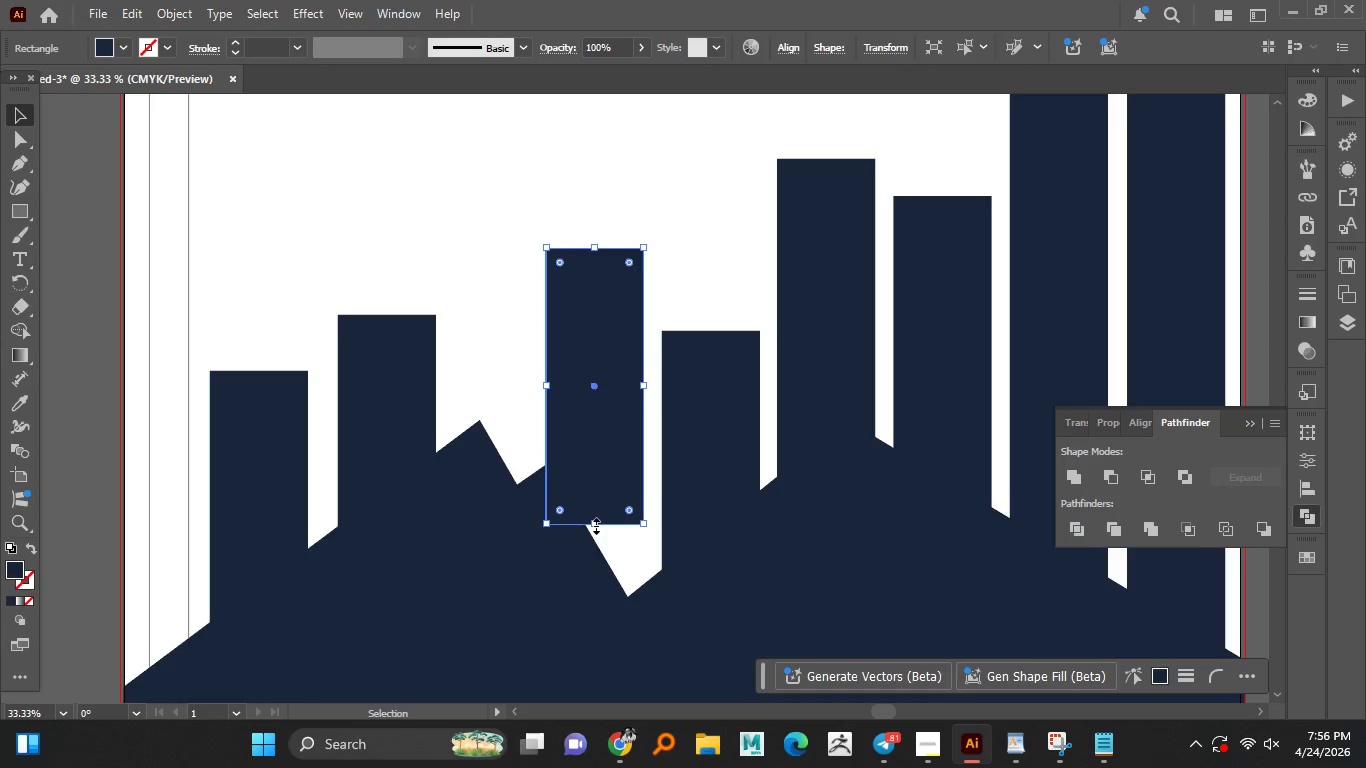 
left_click_drag(start_coordinate=[594, 524], to_coordinate=[584, 613])
 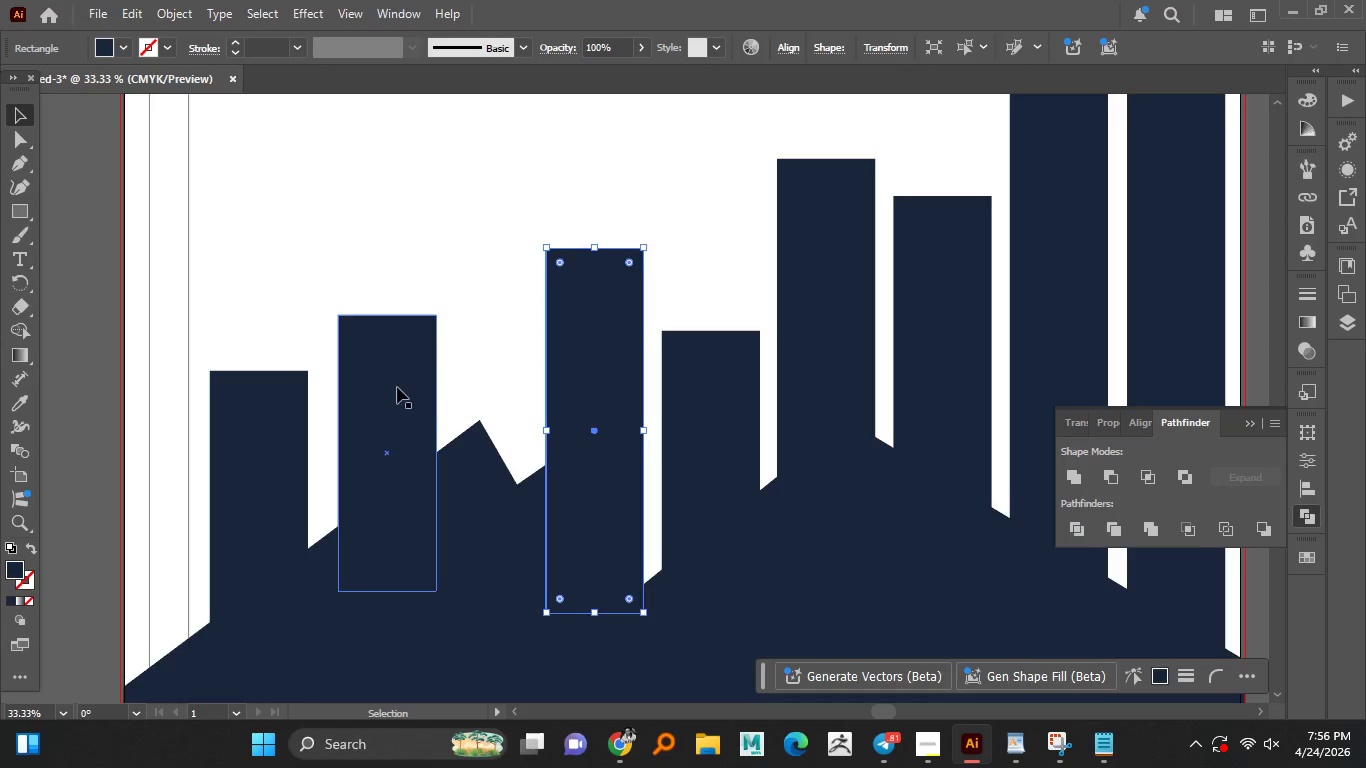 
left_click_drag(start_coordinate=[397, 387], to_coordinate=[489, 404])
 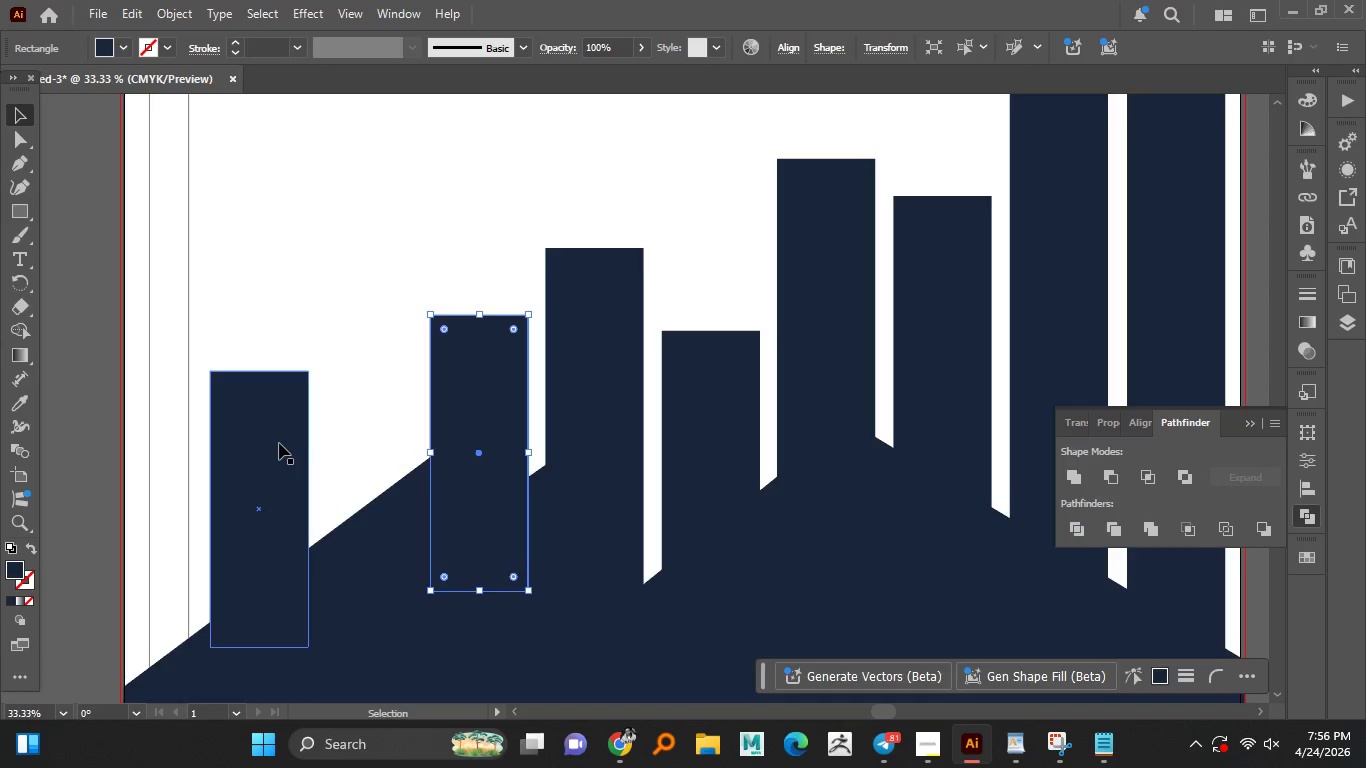 
hold_key(key=ShiftLeft, duration=1.52)
 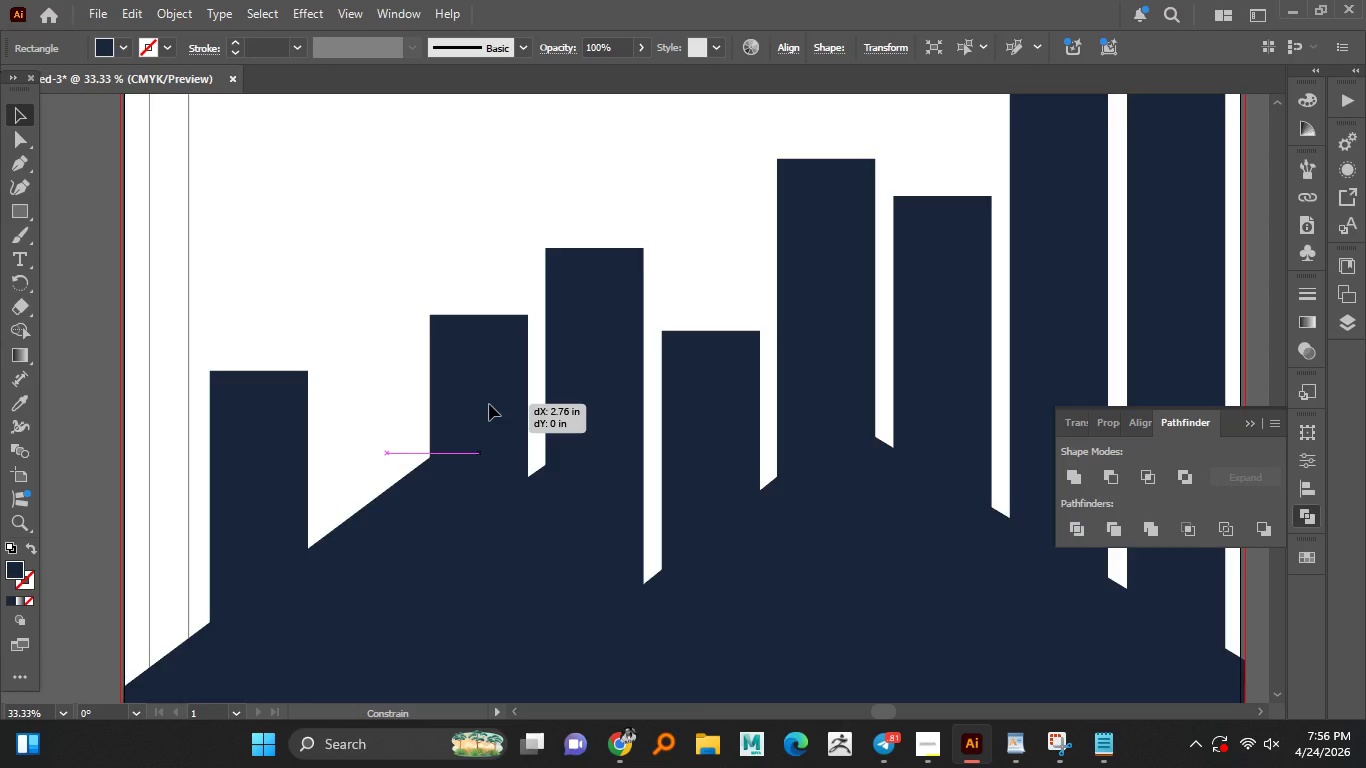 
hold_key(key=ShiftLeft, duration=1.0)
 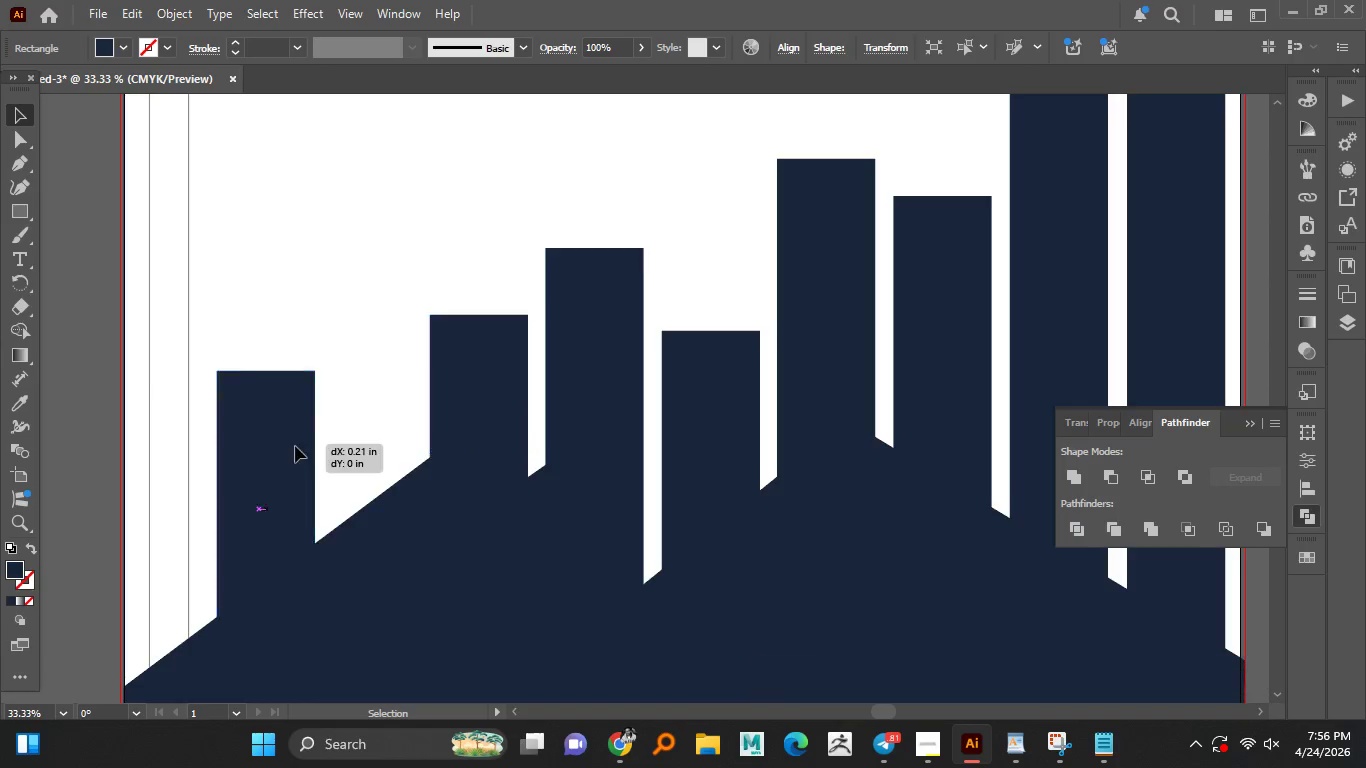 
hold_key(key=ShiftLeft, duration=1.53)
left_click_drag(start_coordinate=[279, 443], to_coordinate=[386, 452])
 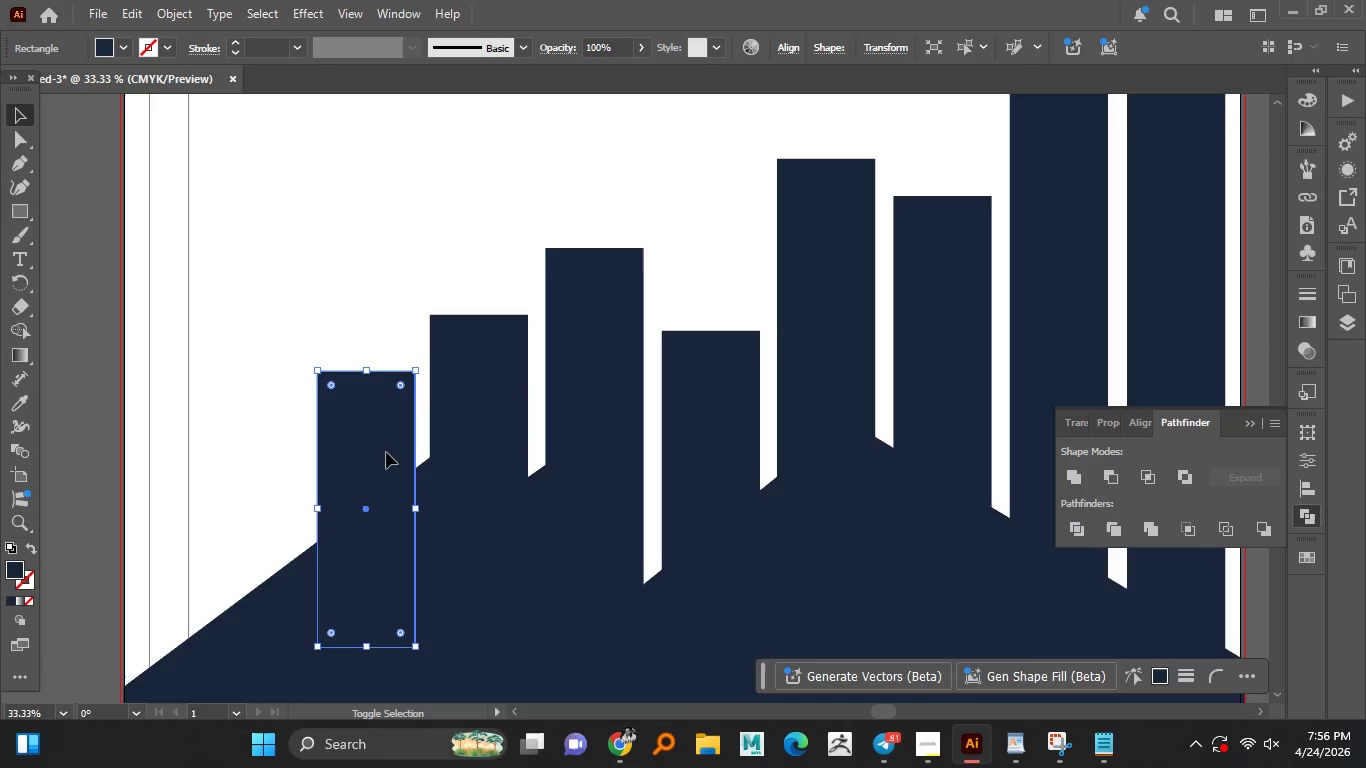 
hold_key(key=ShiftLeft, duration=1.5)
 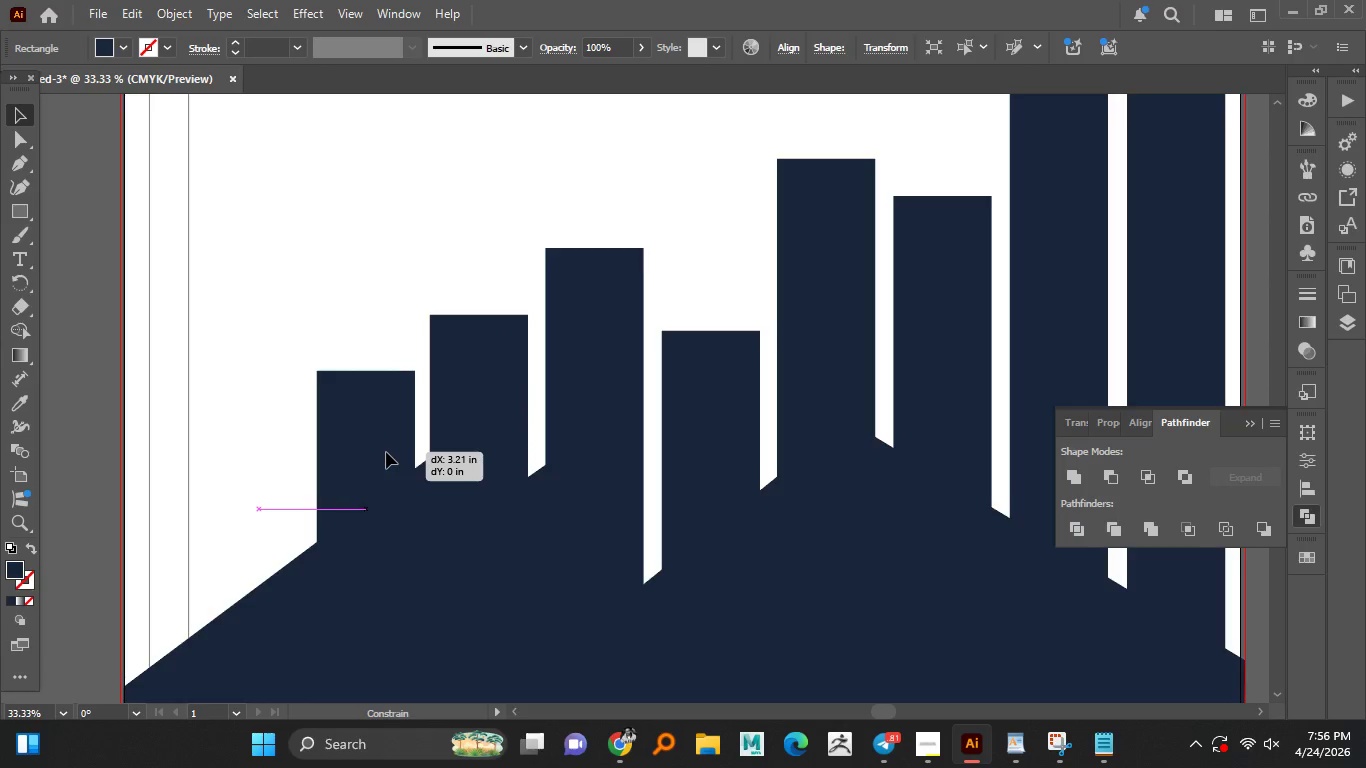 
hold_key(key=ShiftLeft, duration=1.5)
 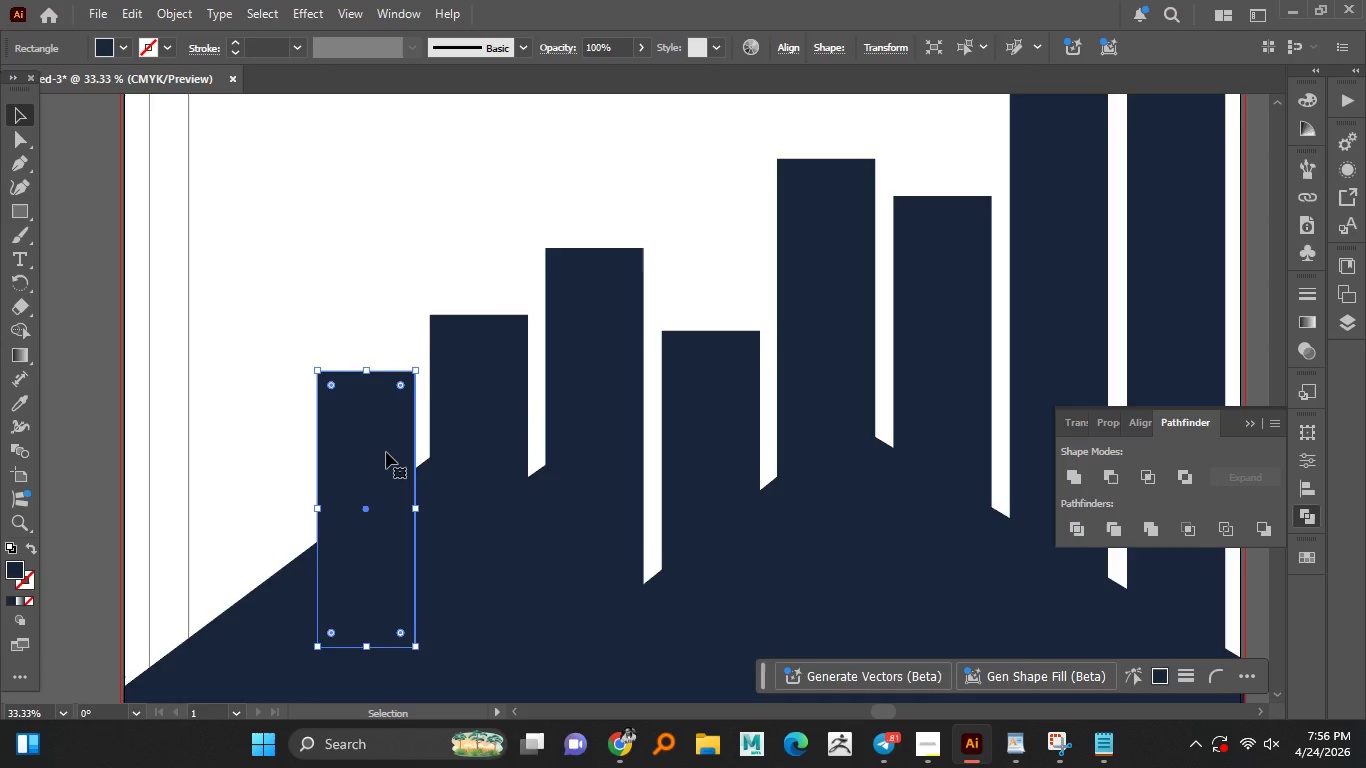 
hold_key(key=ShiftLeft, duration=0.44)
 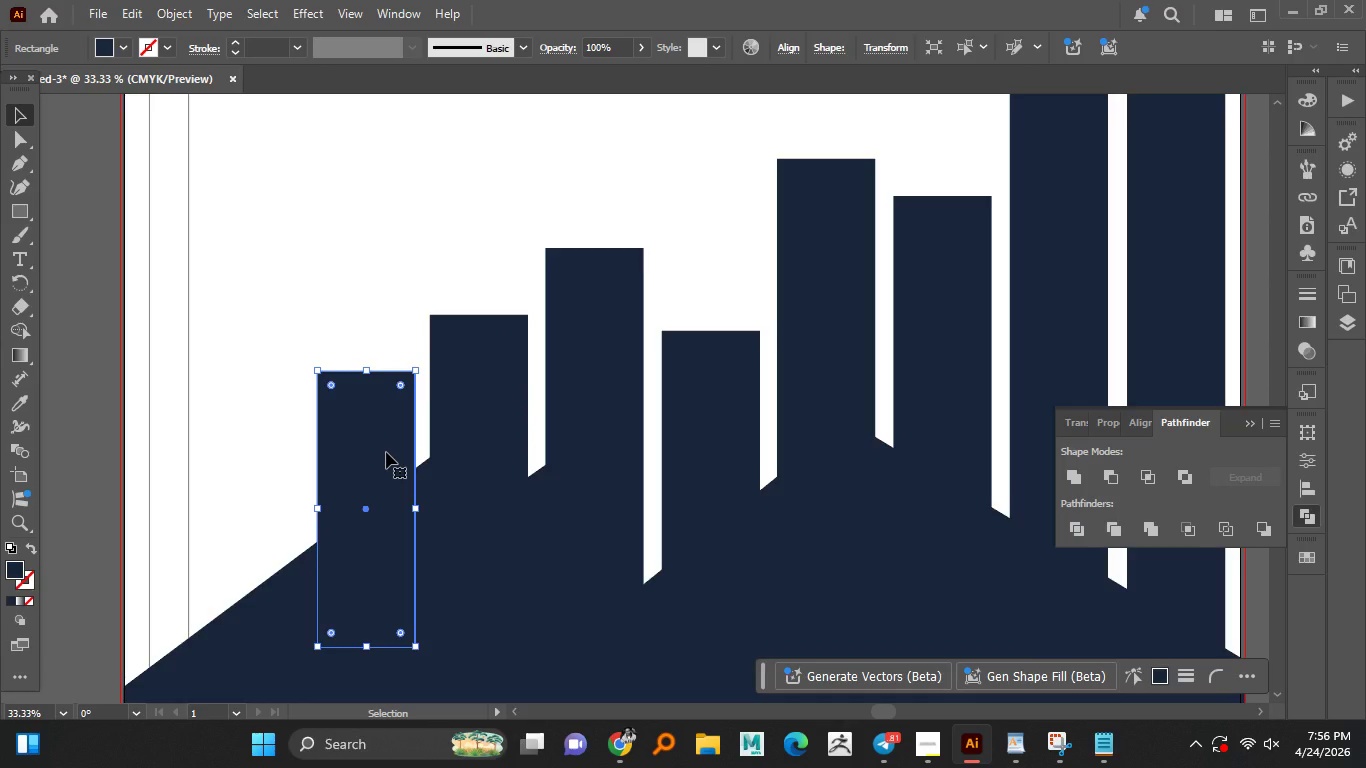 
hold_key(key=MetaLeft, duration=1.52)
left_click_drag(start_coordinate=[386, 452], to_coordinate=[275, 455])
 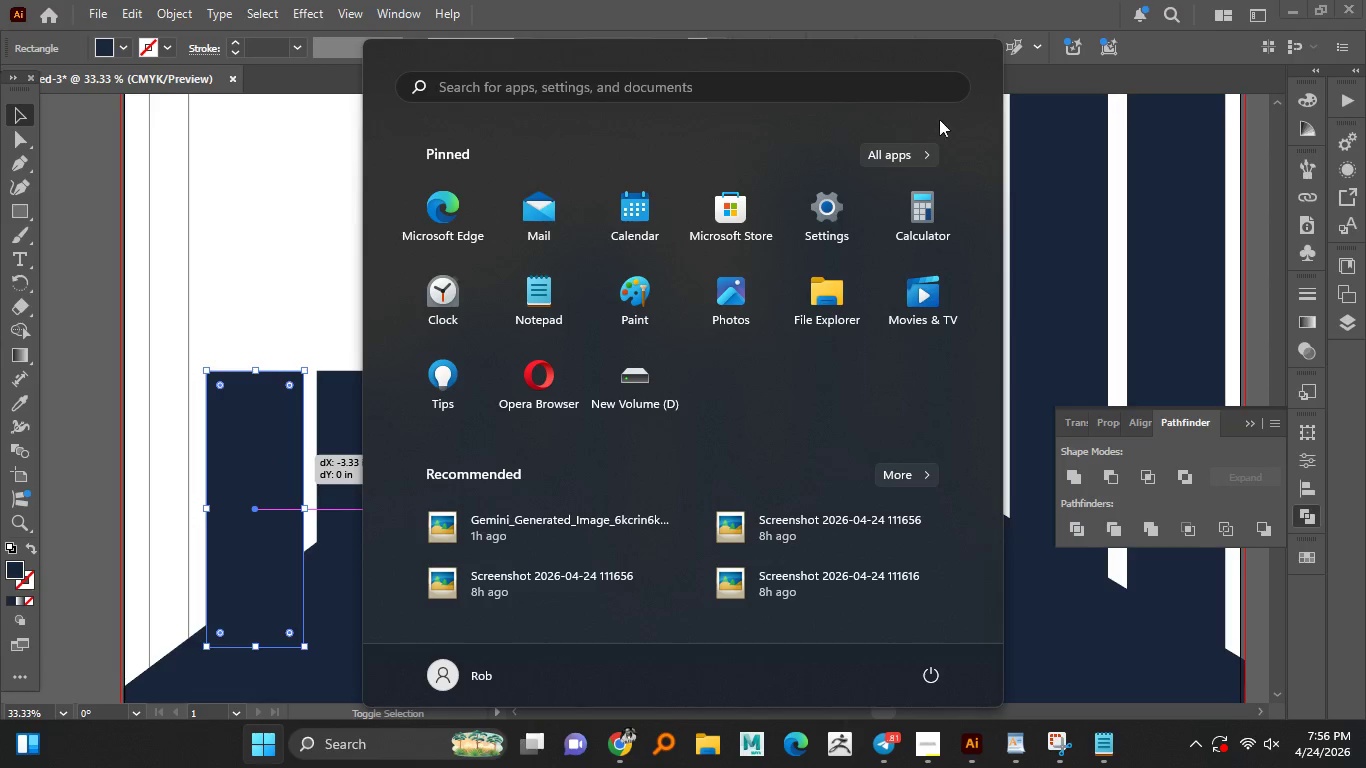 
key(Meta+MetaLeft)
 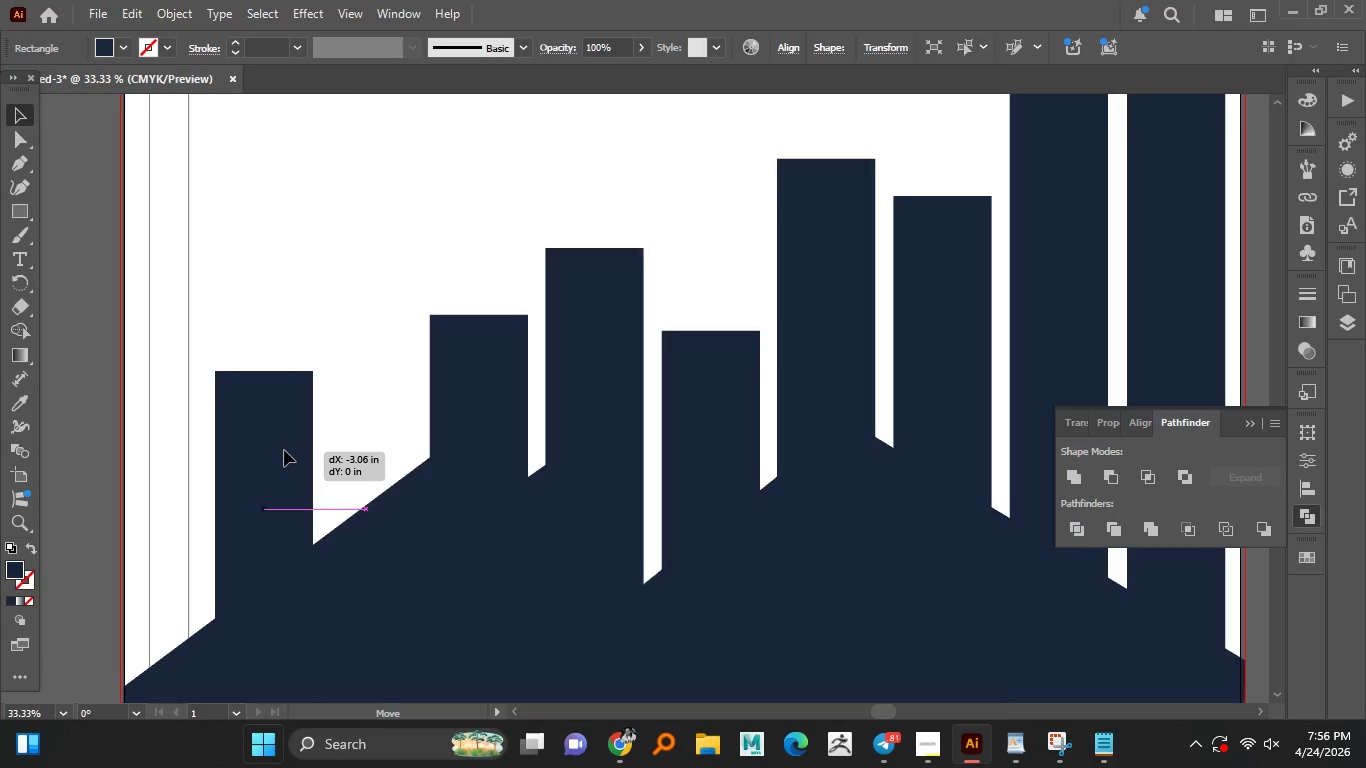 
hold_key(key=AltLeft, duration=2.56)
 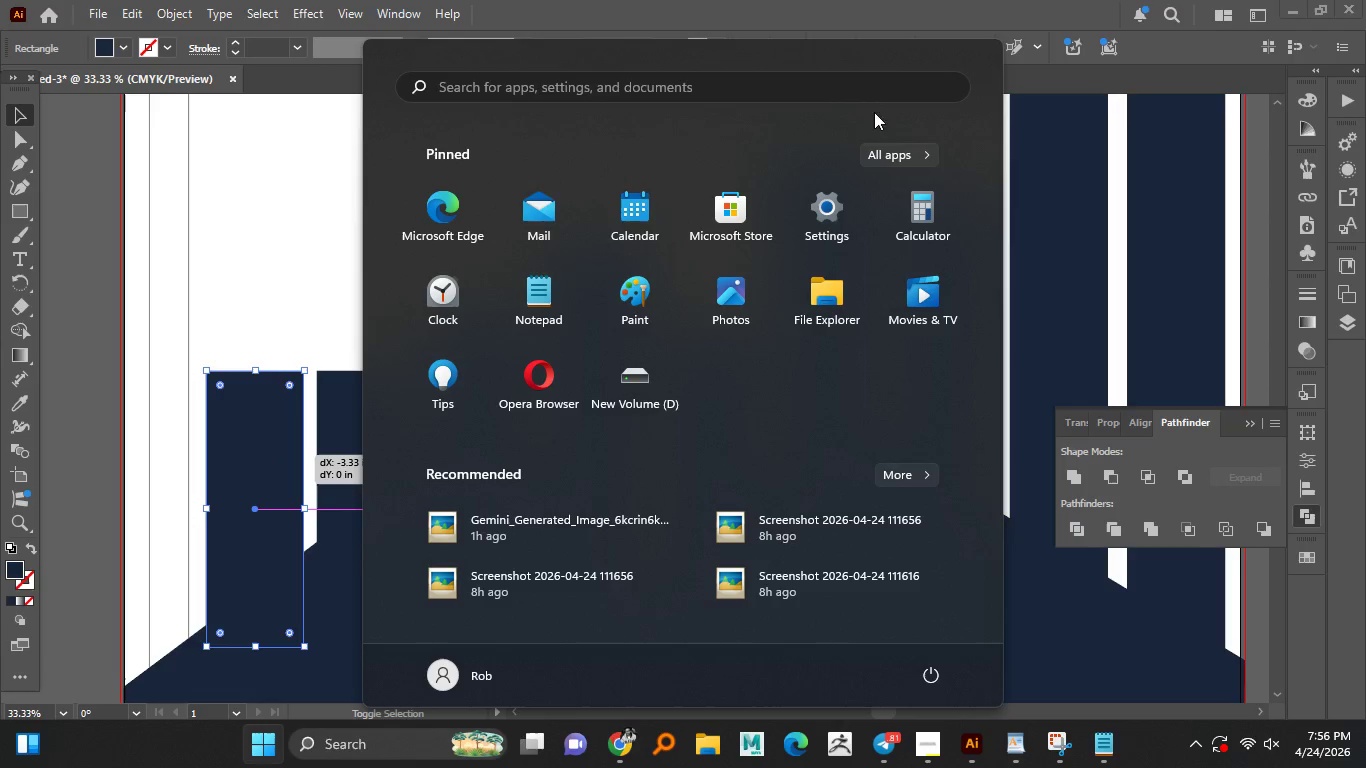 
hold_key(key=ShiftLeft, duration=1.52)
 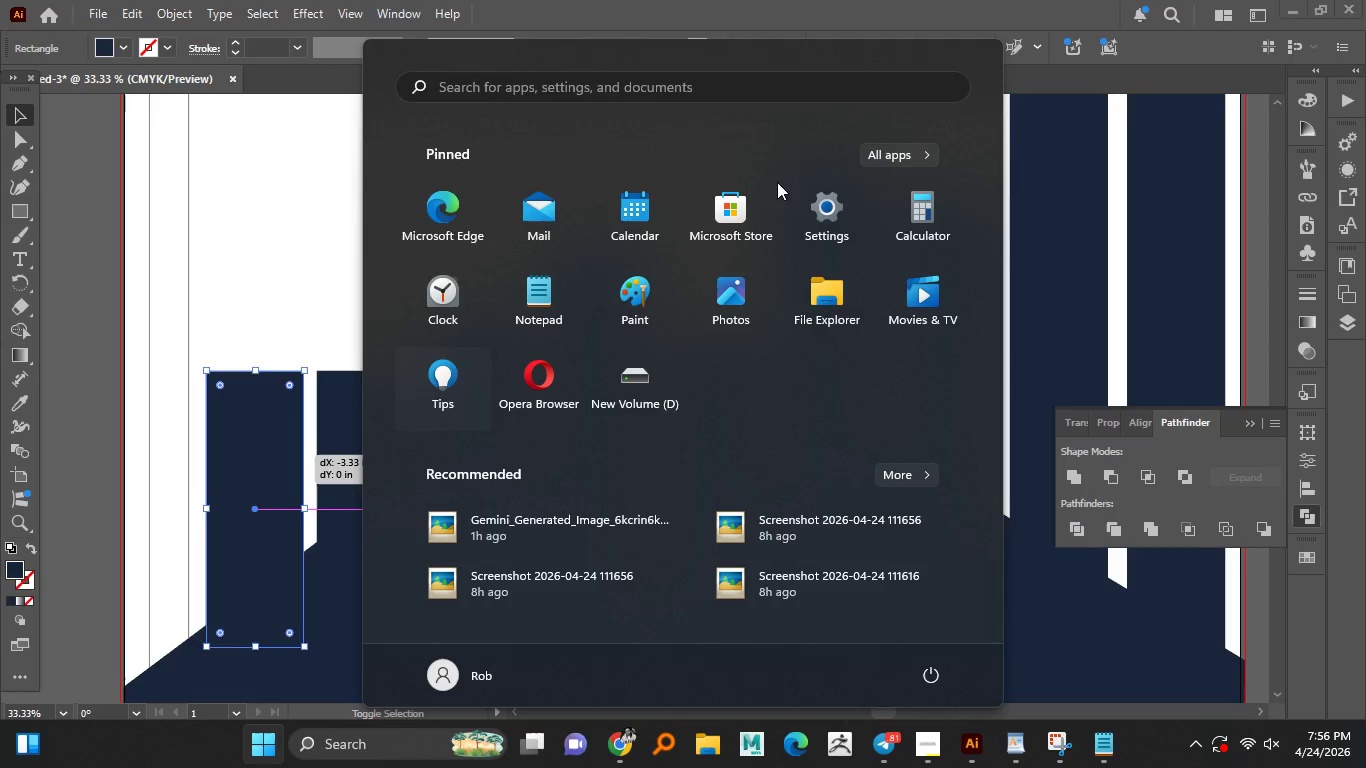 
key(Alt+Shift+ShiftLeft)
 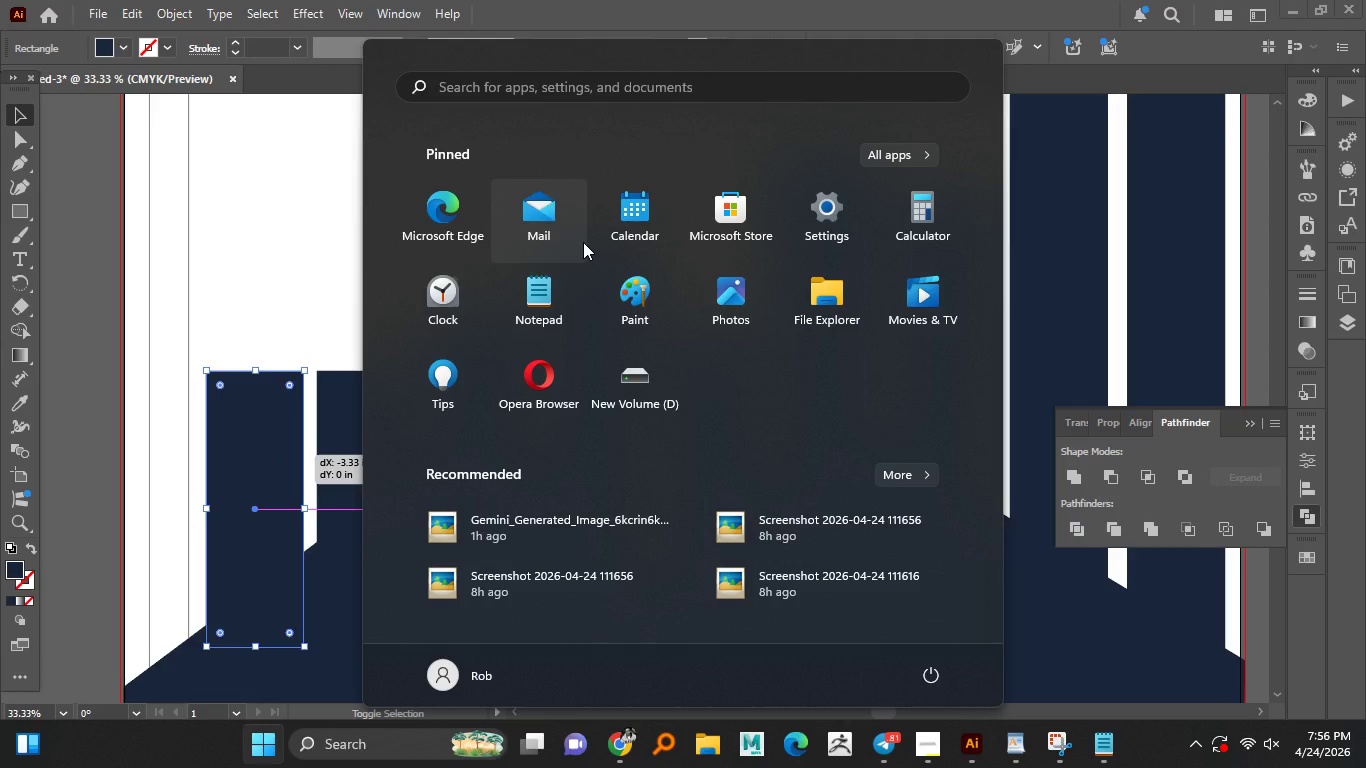 
key(Meta+MetaLeft)
 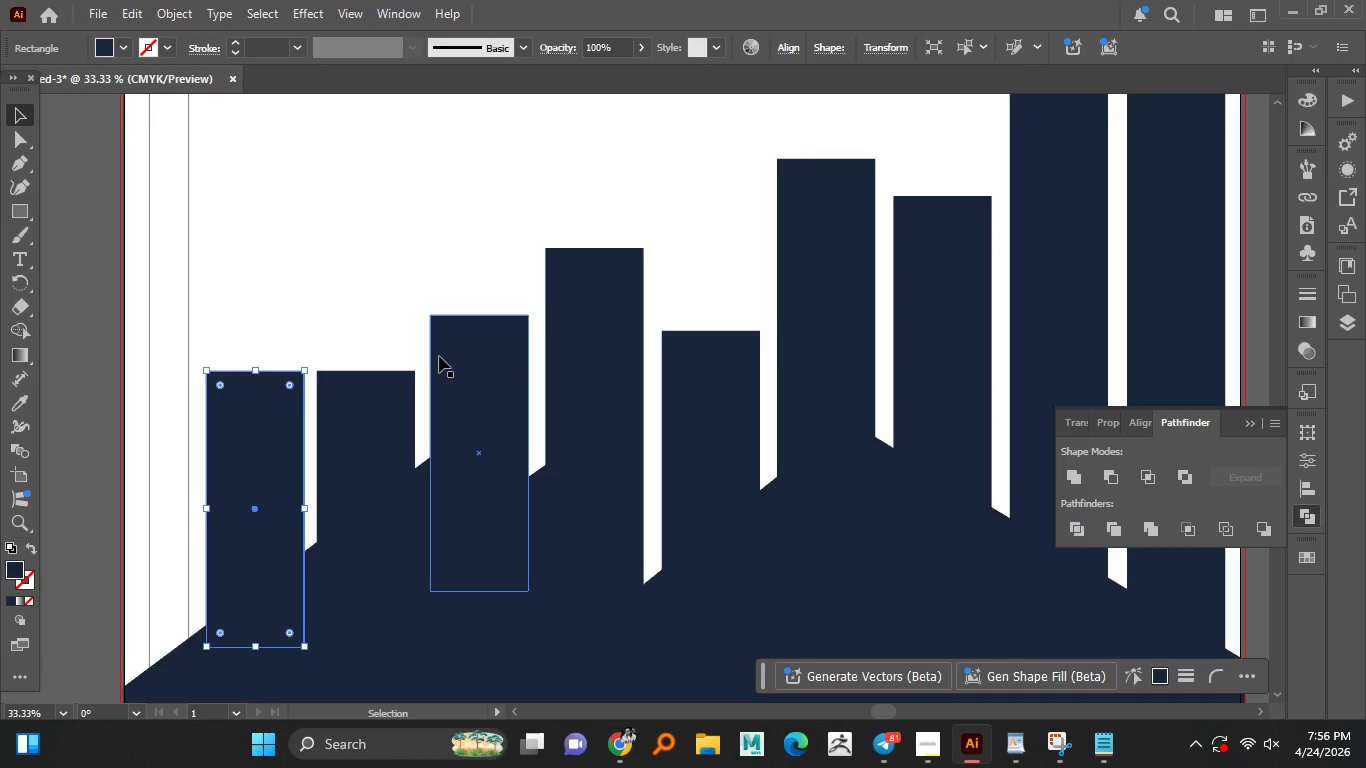 
hold_key(key=AltLeft, duration=1.2)
 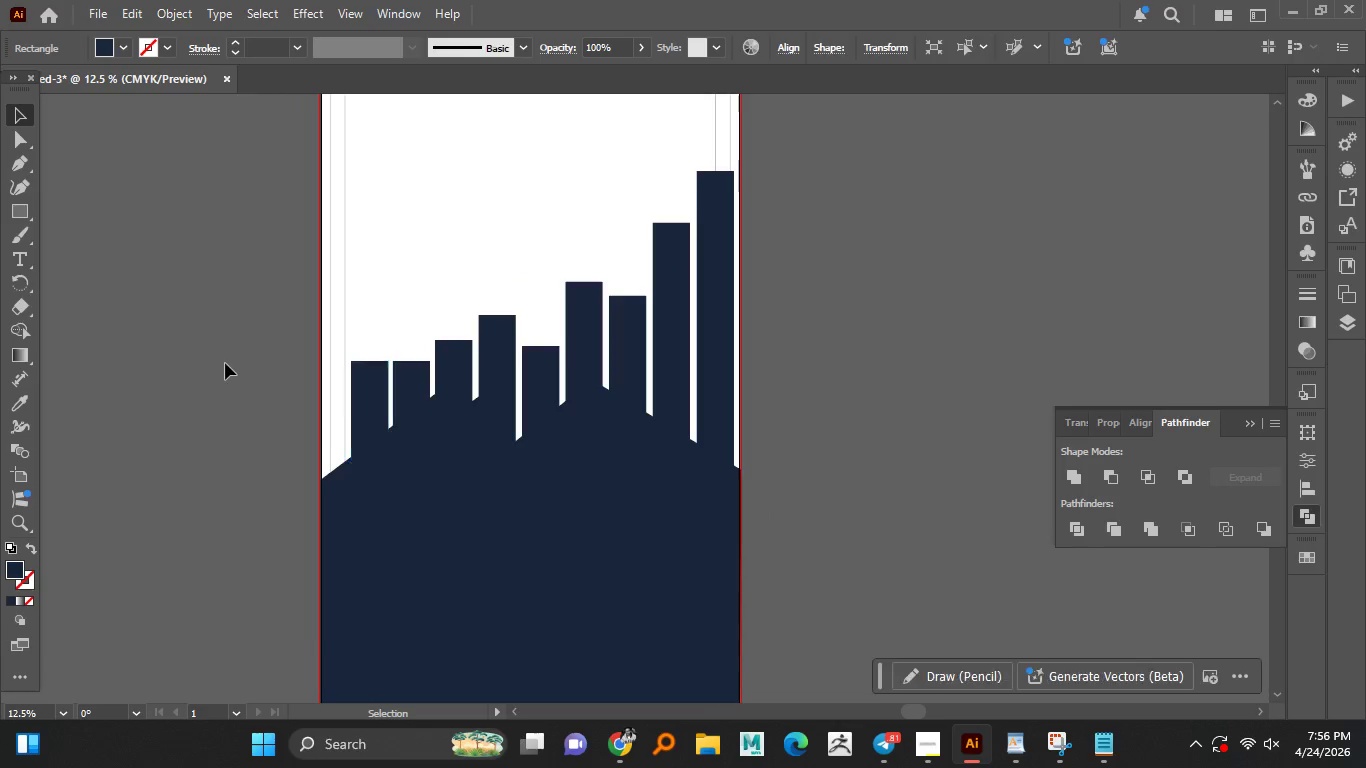 
hold_key(key=AltLeft, duration=1.51)
 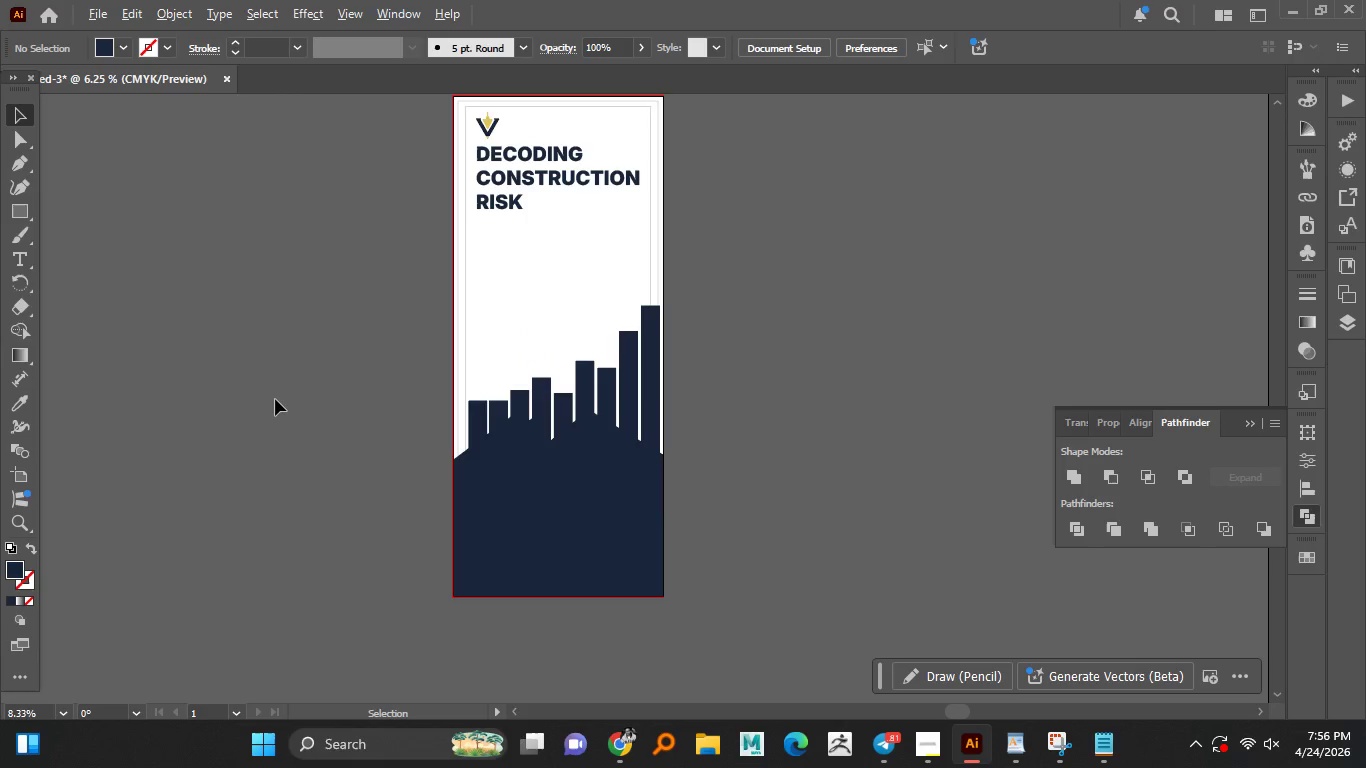 
scroll: coordinate [439, 356], scroll_direction: down, amount: 3.0
 